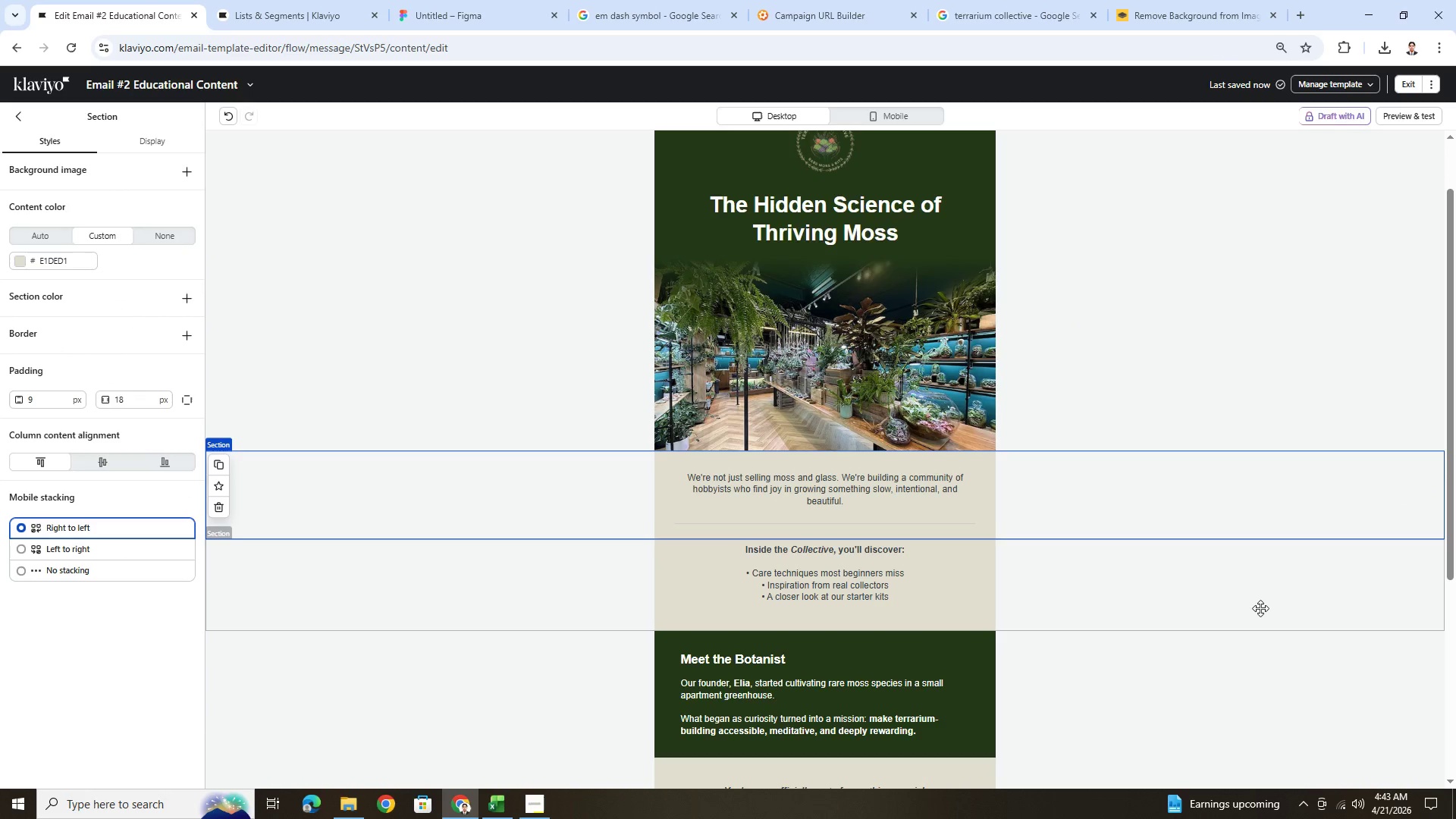 
scroll: coordinate [1260, 608], scroll_direction: up, amount: 1.0
 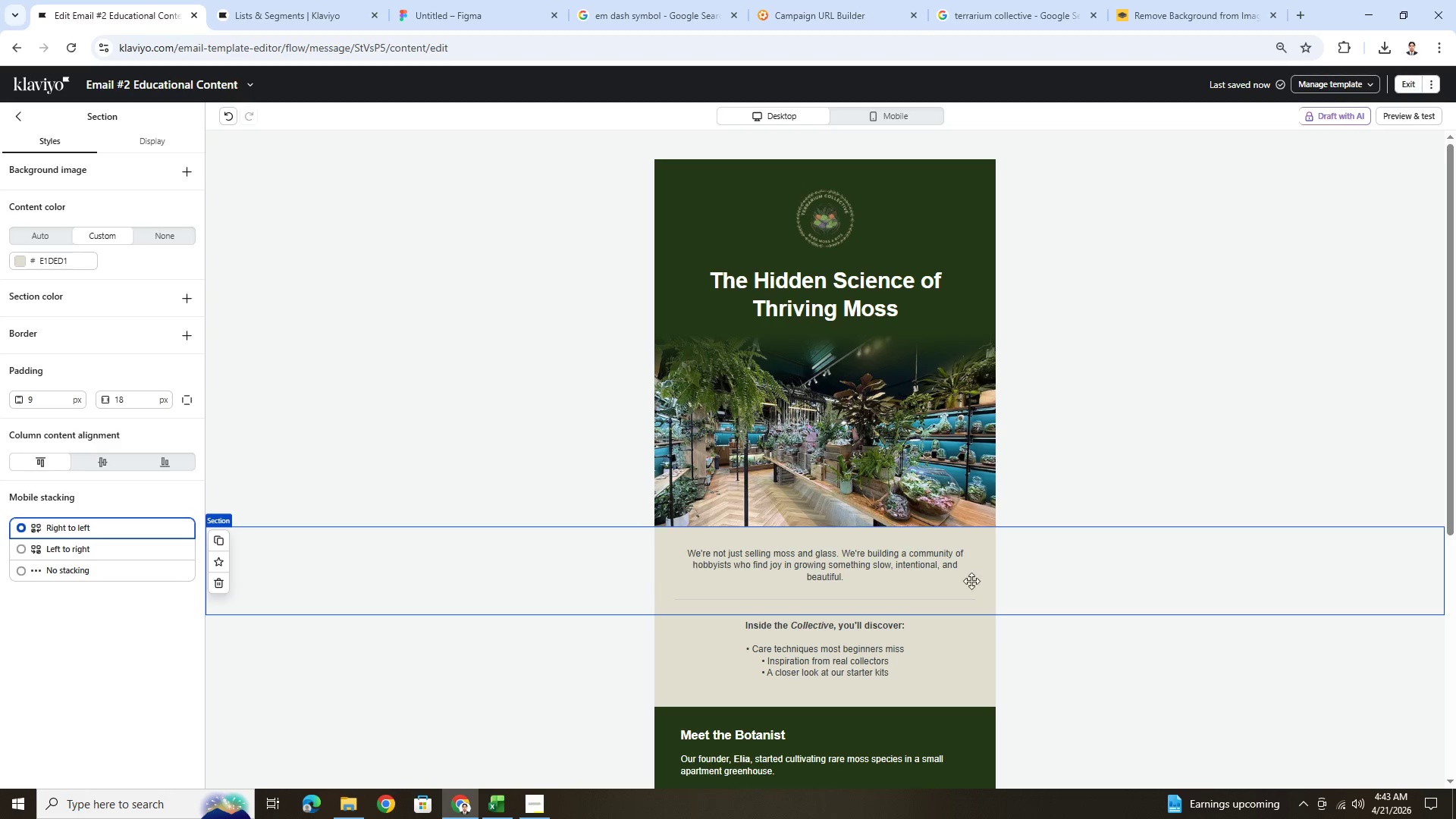 
left_click([898, 574])
 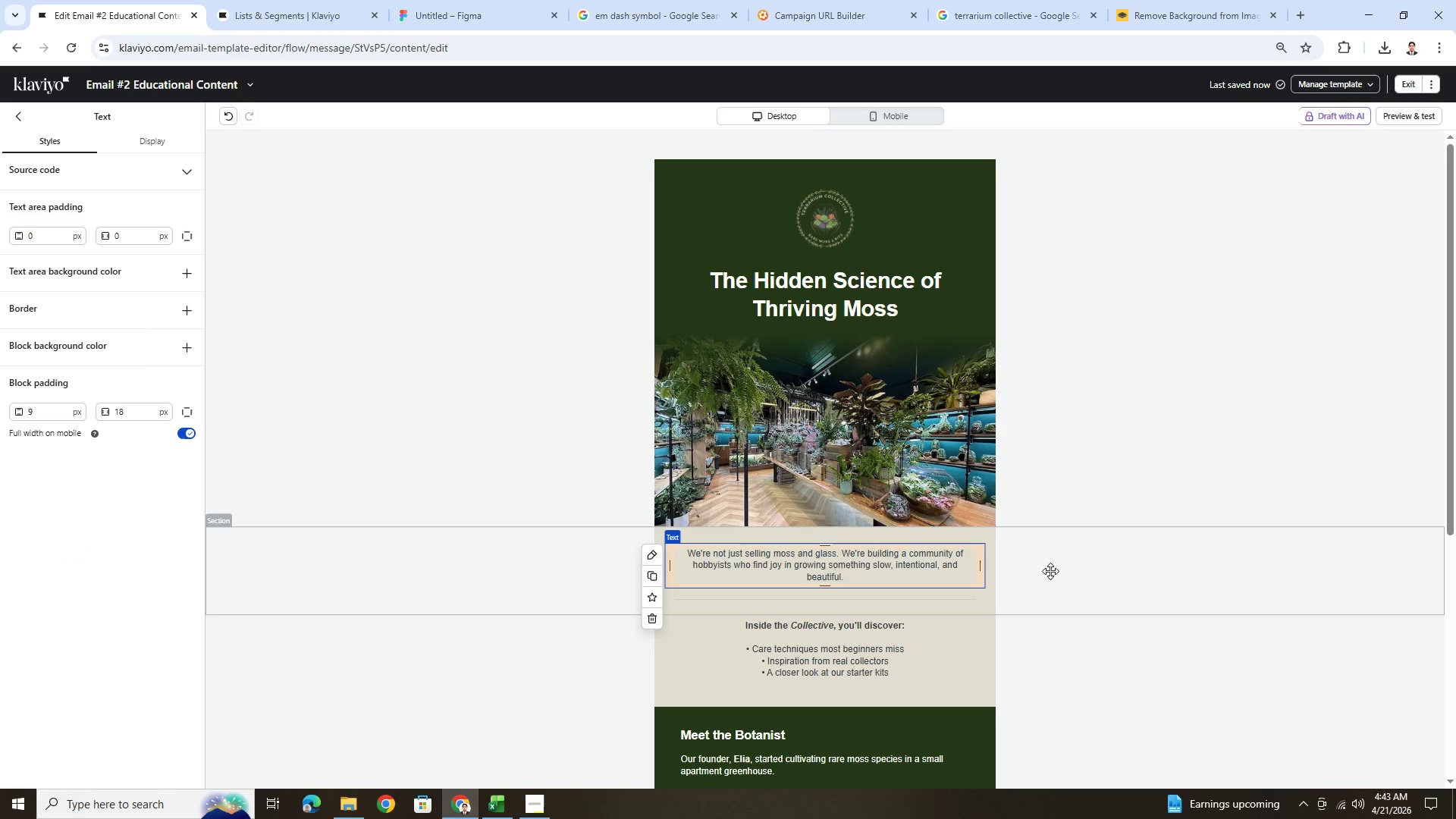 
scroll: coordinate [1050, 570], scroll_direction: down, amount: 2.0
 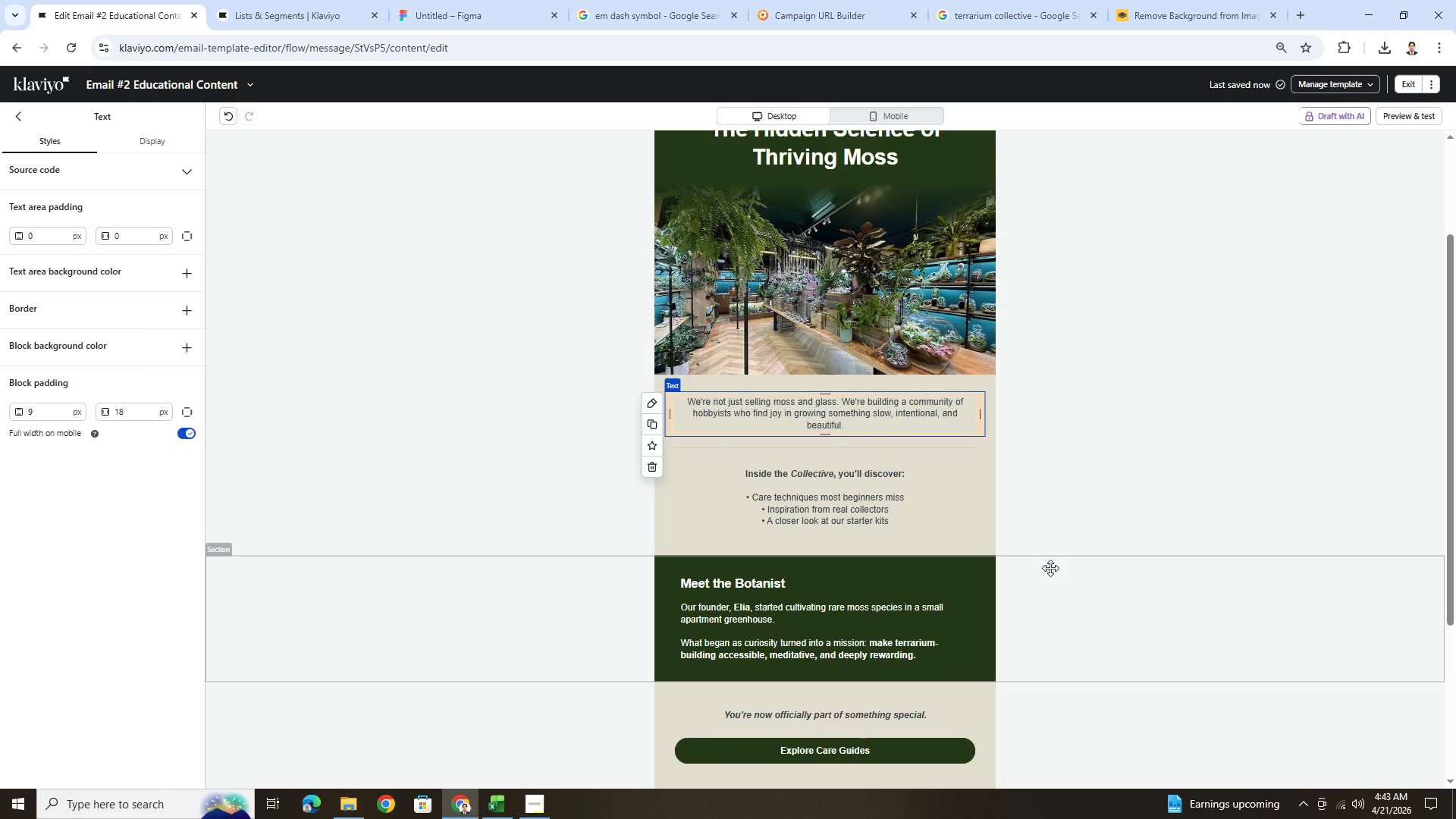 
wait(9.56)
 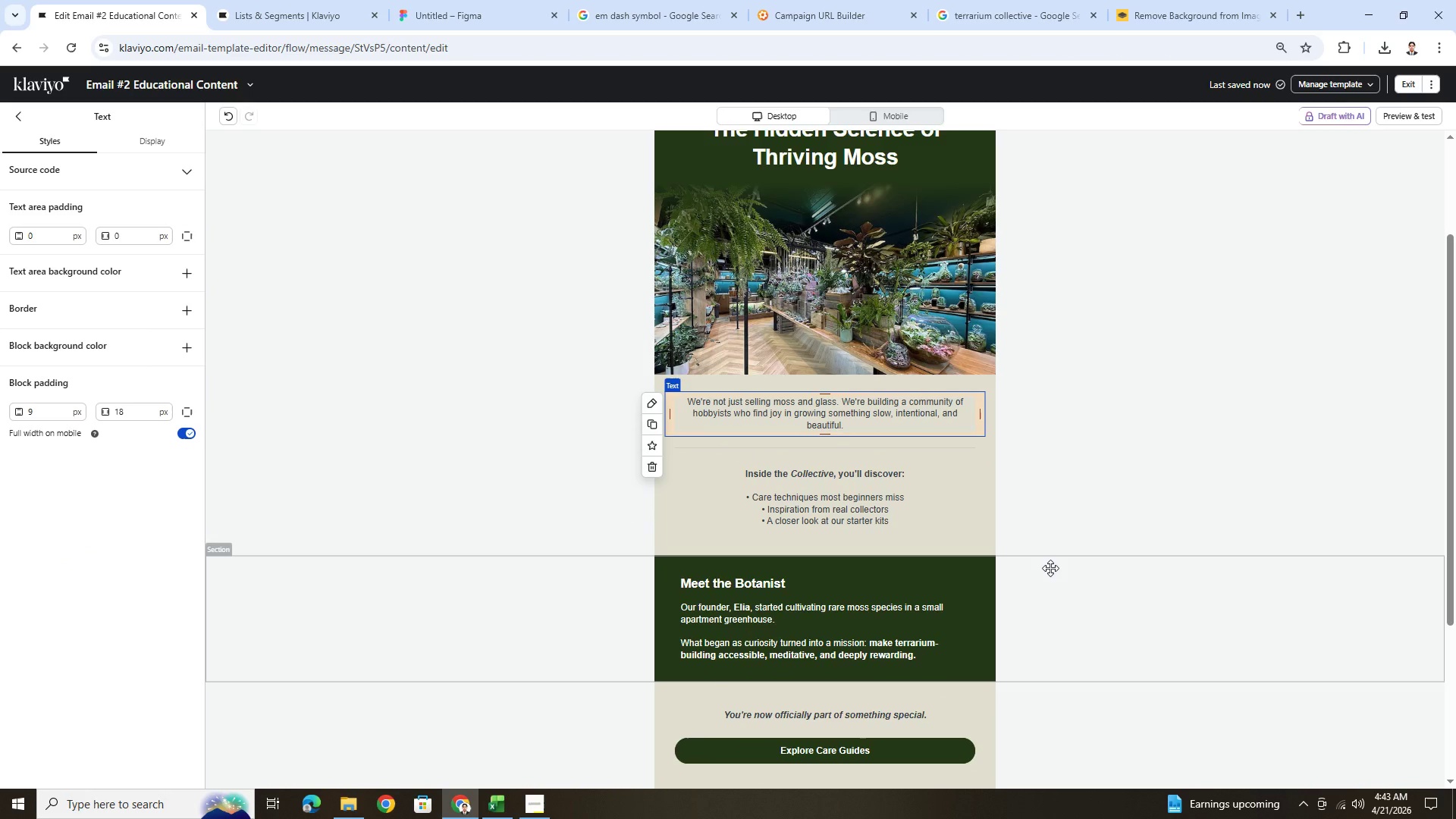 
left_click([17, 115])
 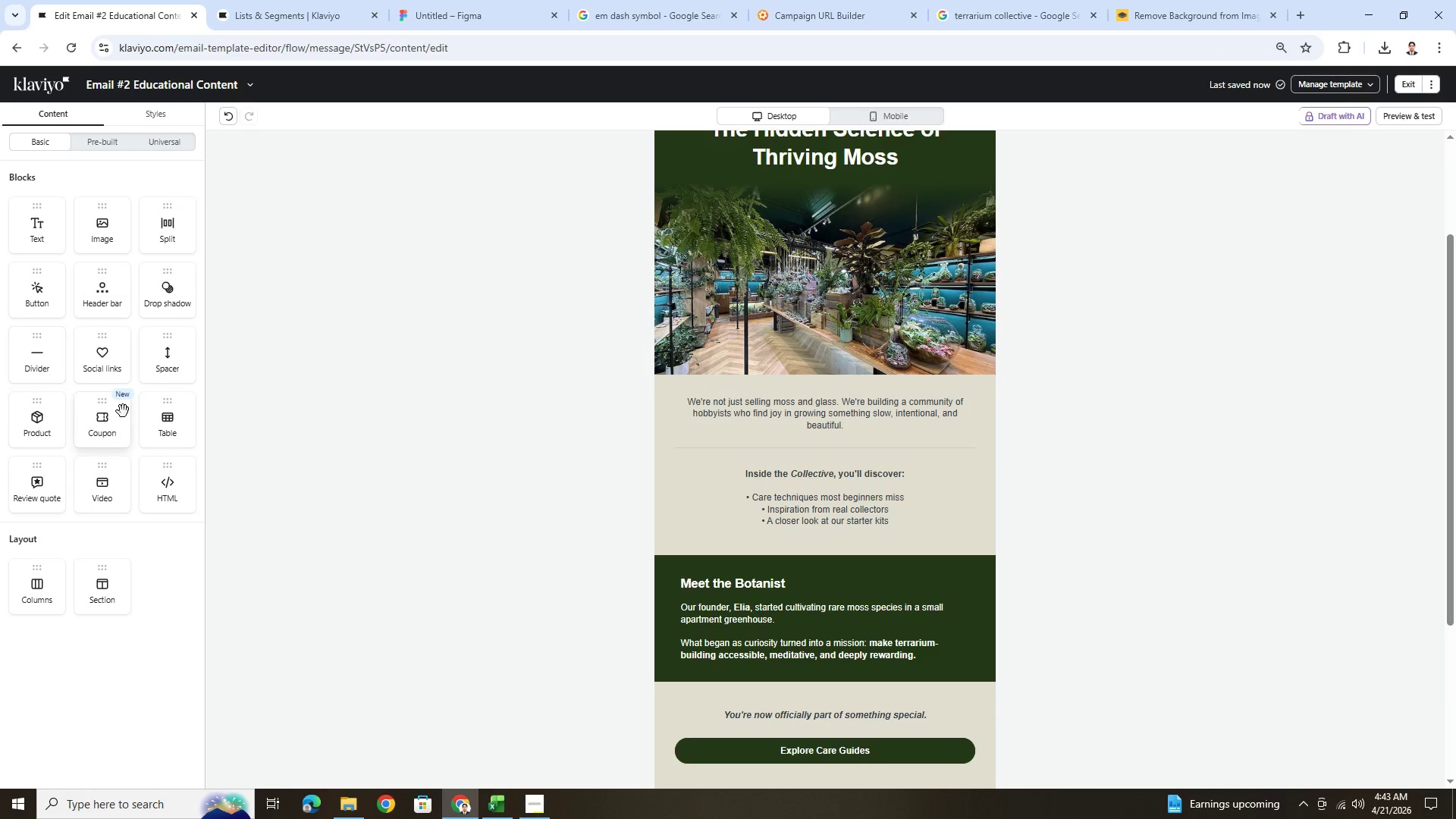 
left_click_drag(start_coordinate=[36, 246], to_coordinate=[872, 414])
 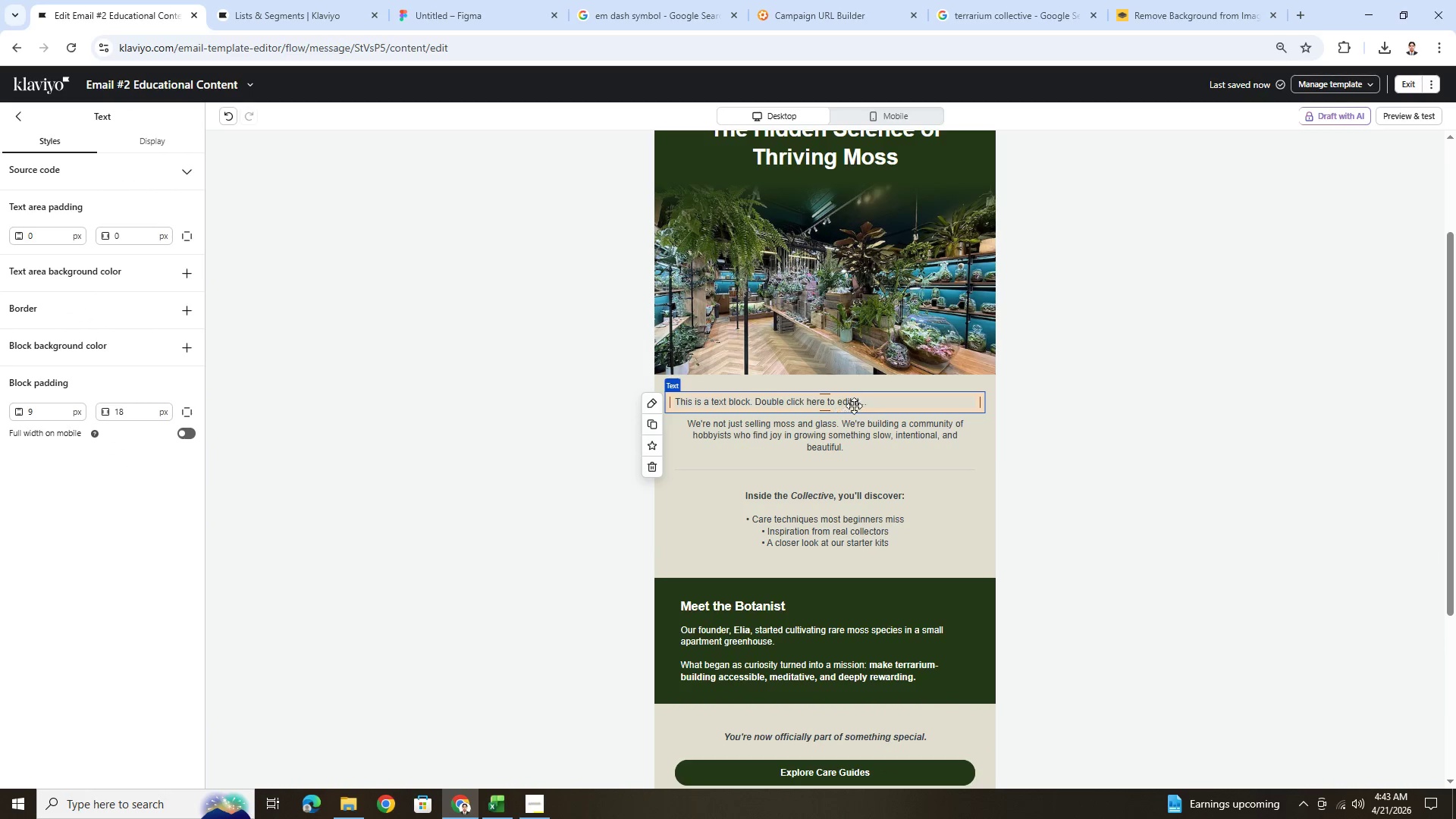 
double_click([857, 401])
 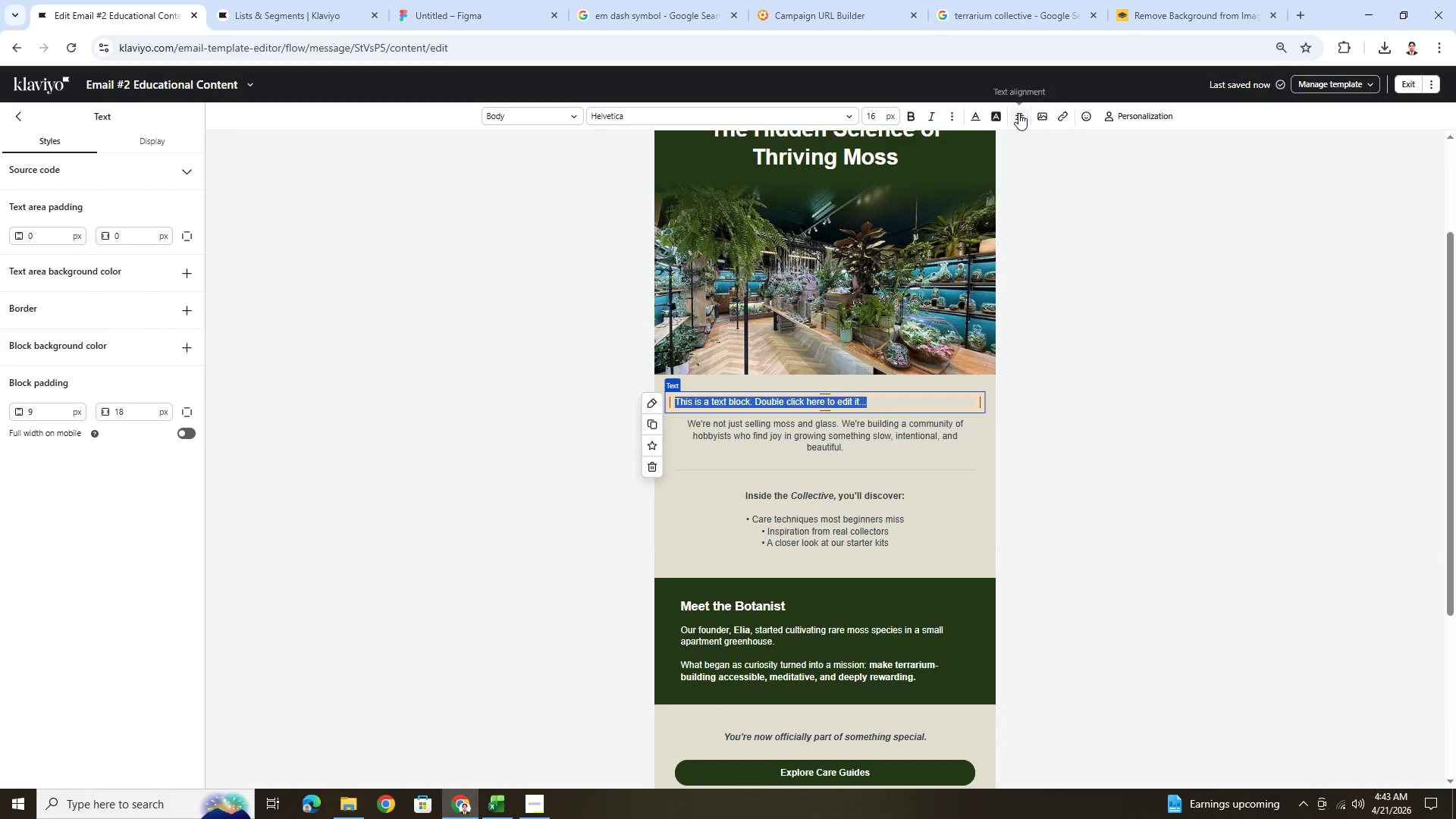 
double_click([1039, 140])
 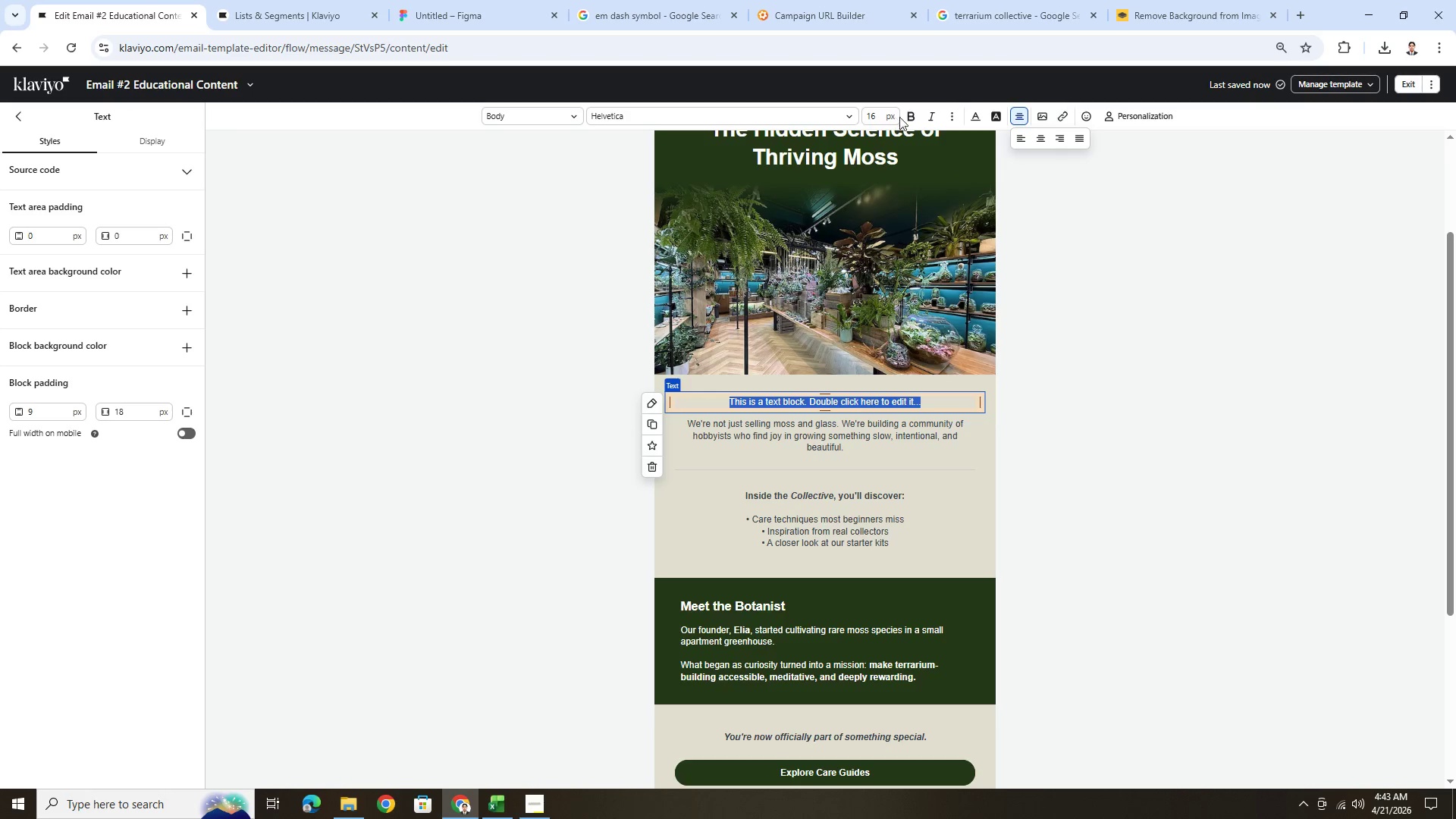 
double_click([913, 114])
 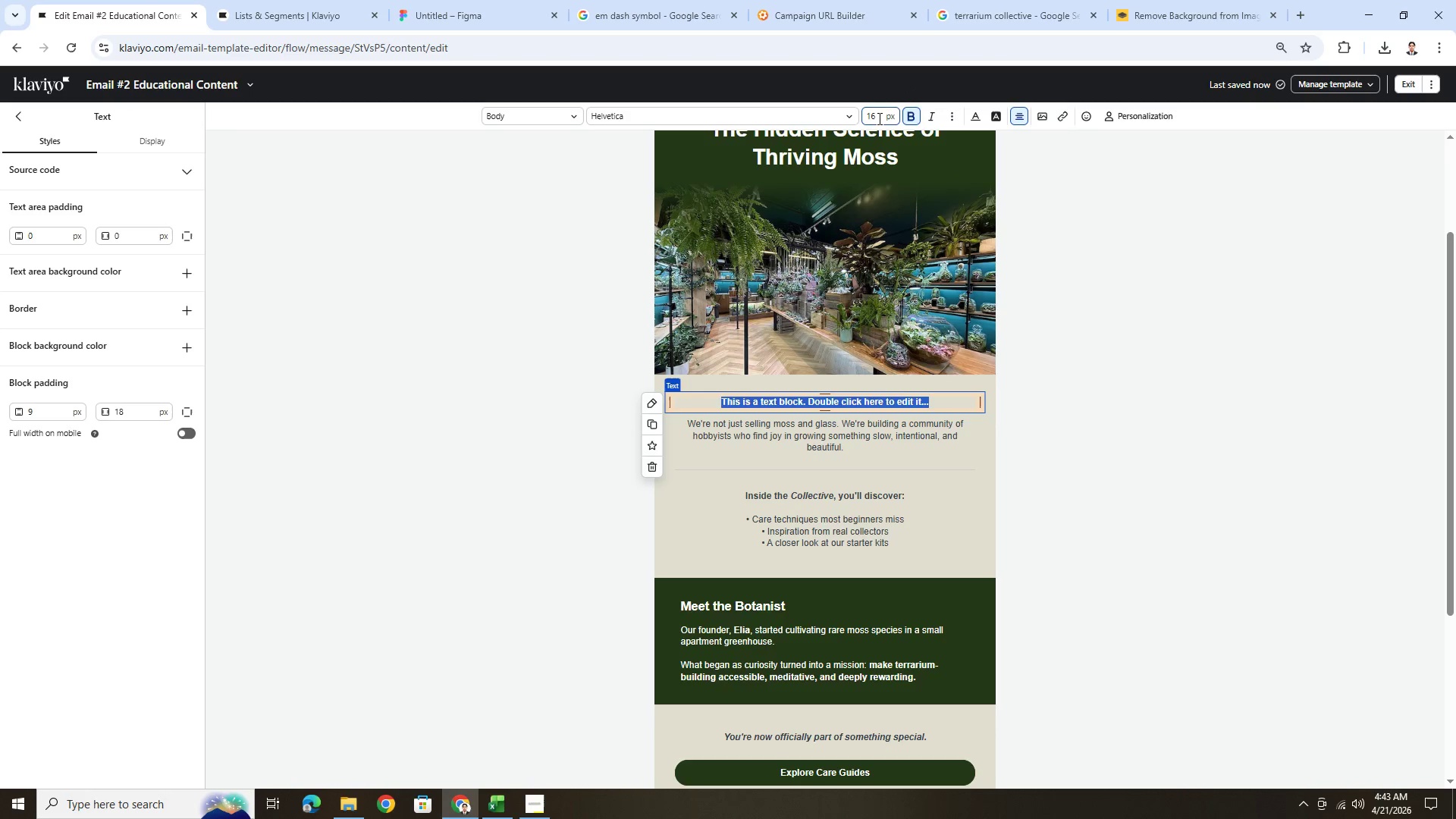 
double_click([878, 118])
 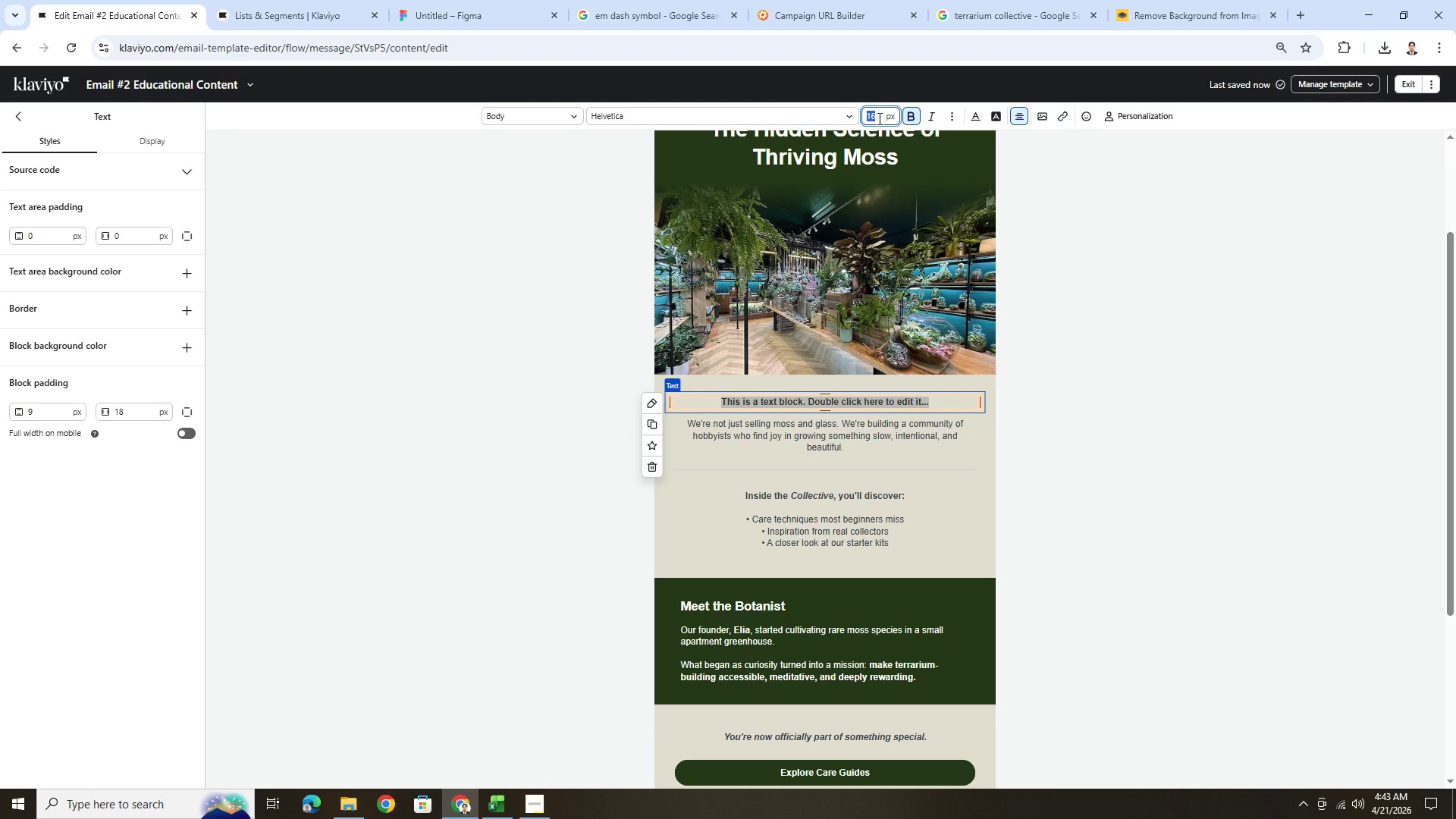 
key(Numpad1)
 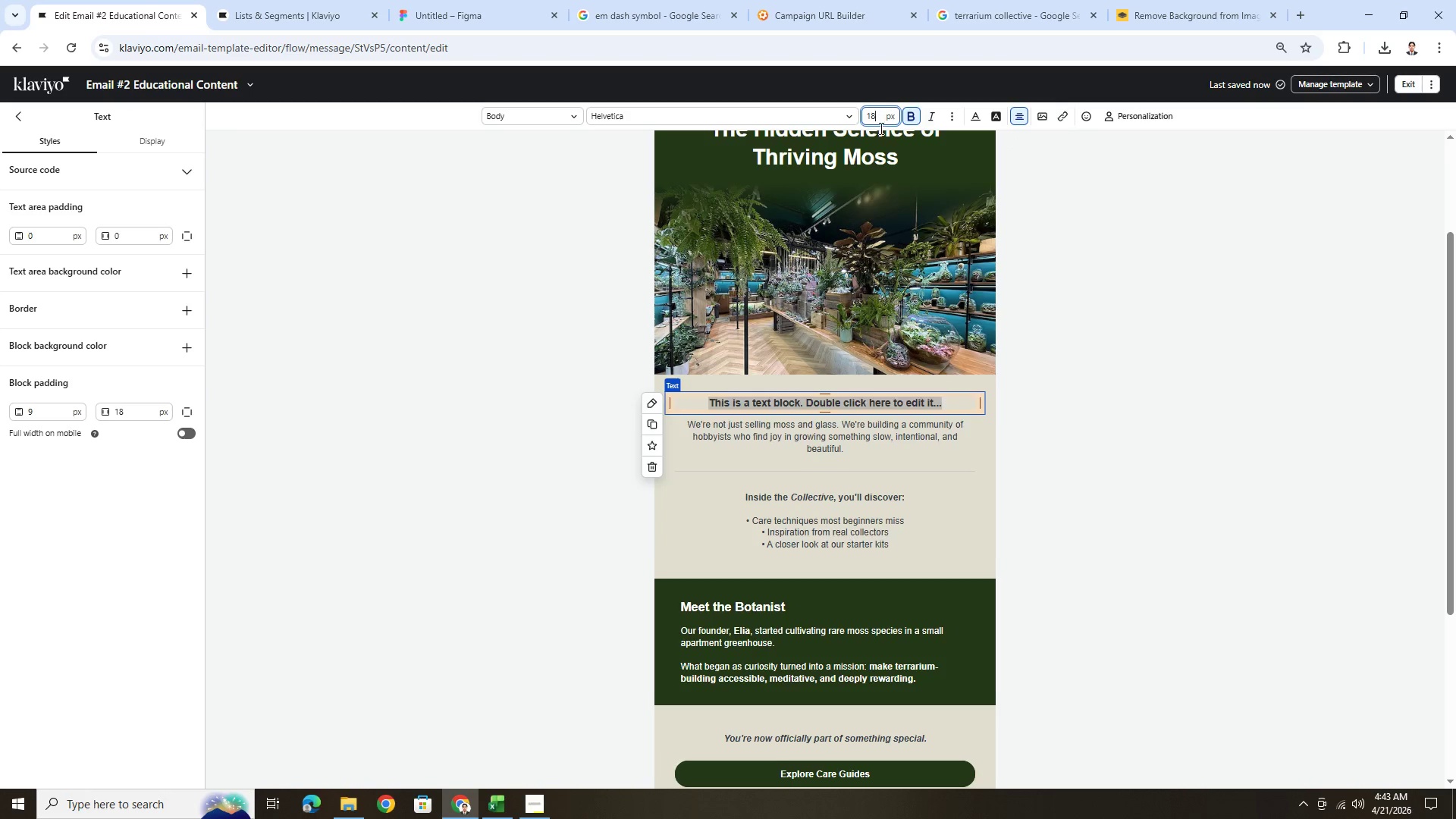 
key(Numpad8)
 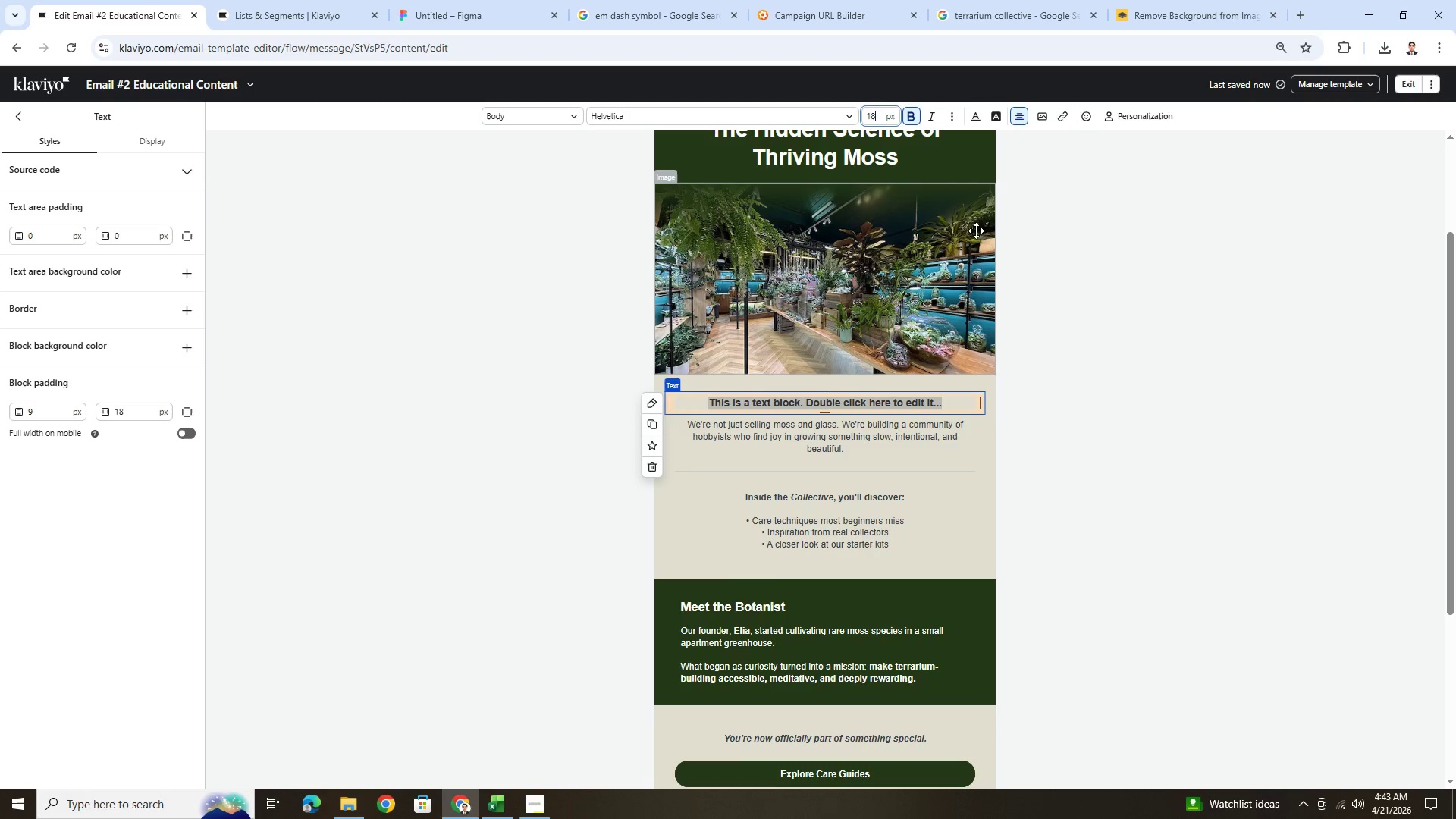 
left_click([975, 115])
 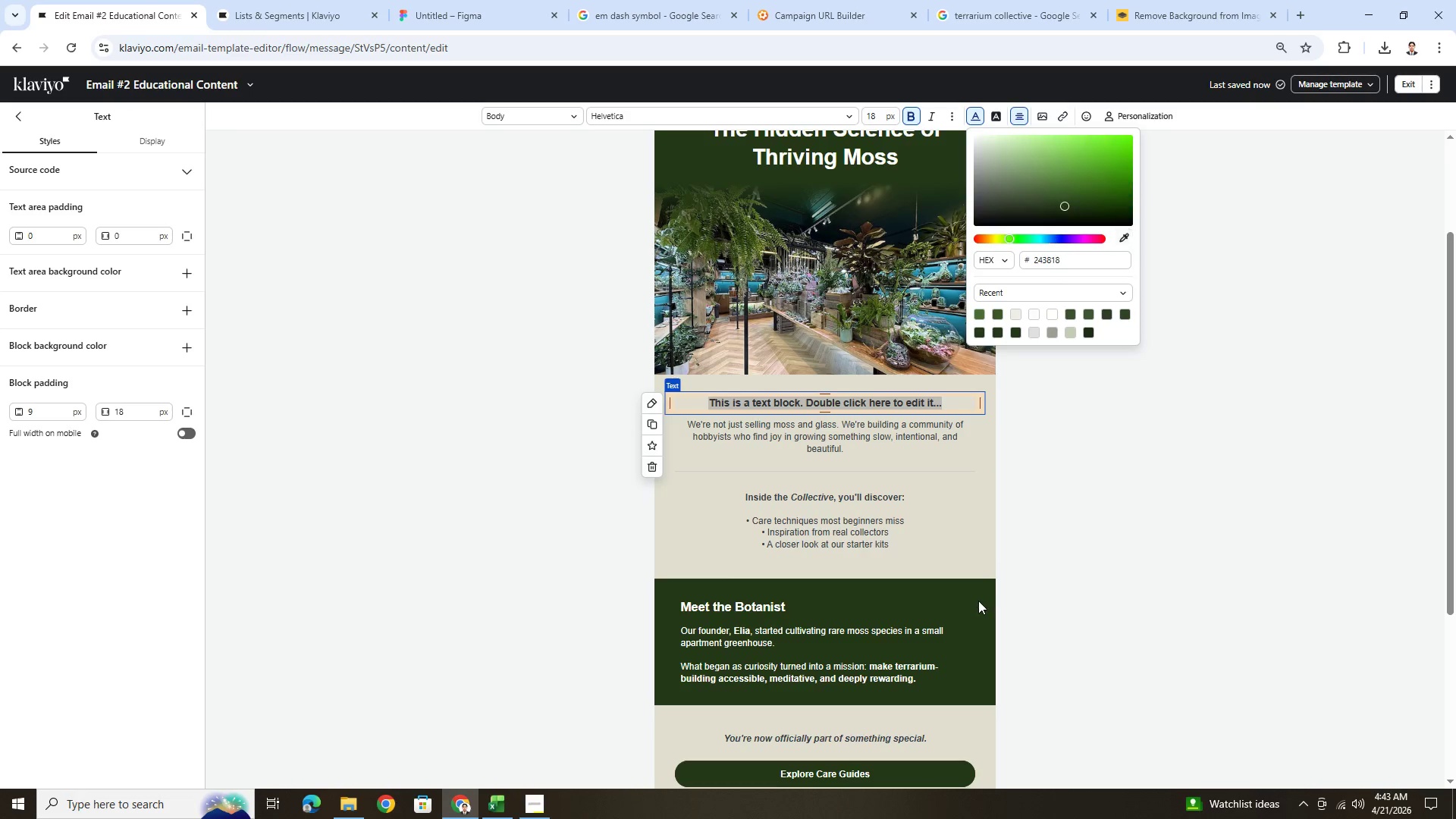 
wait(5.19)
 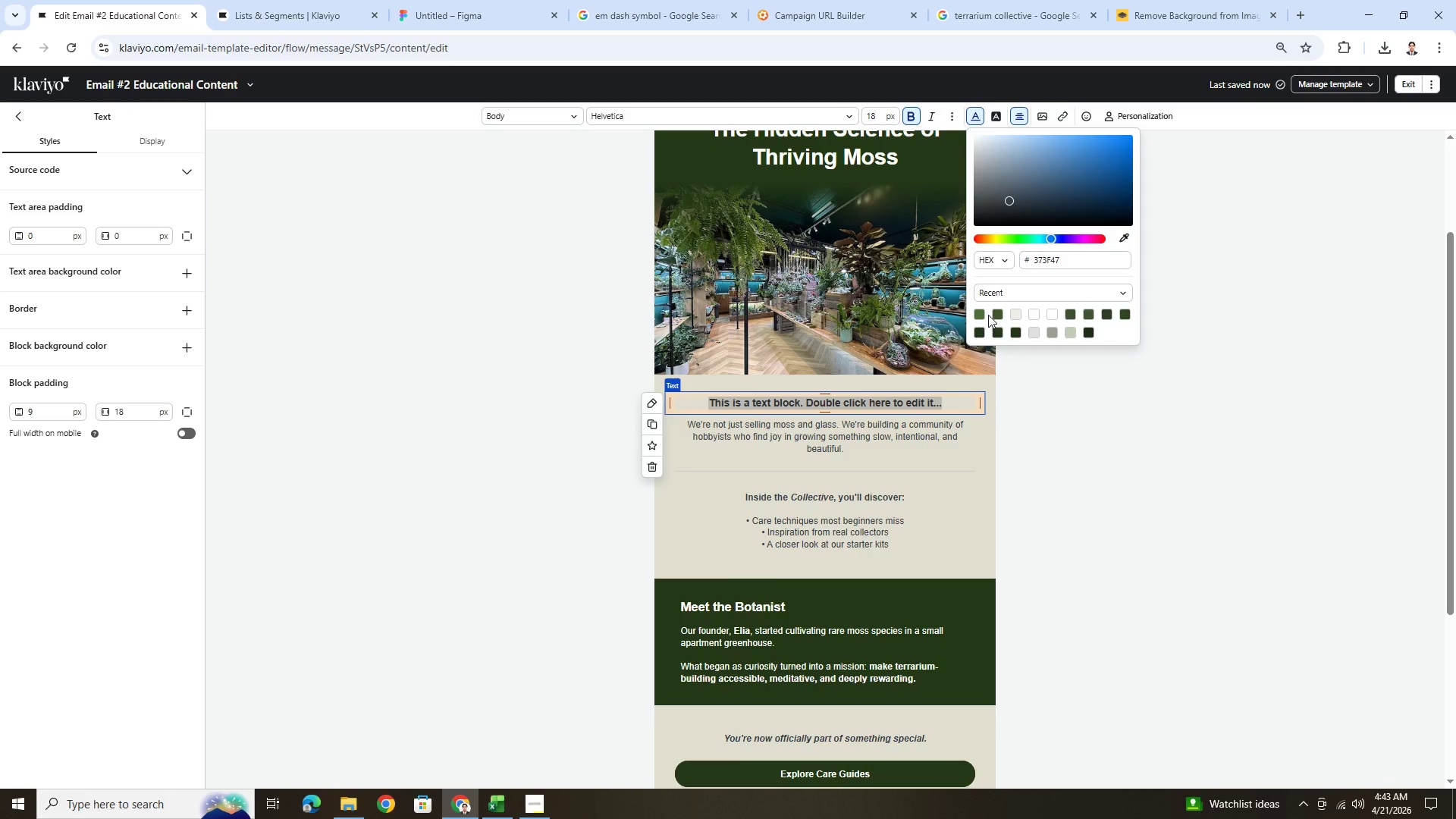 
double_click([1184, 214])
 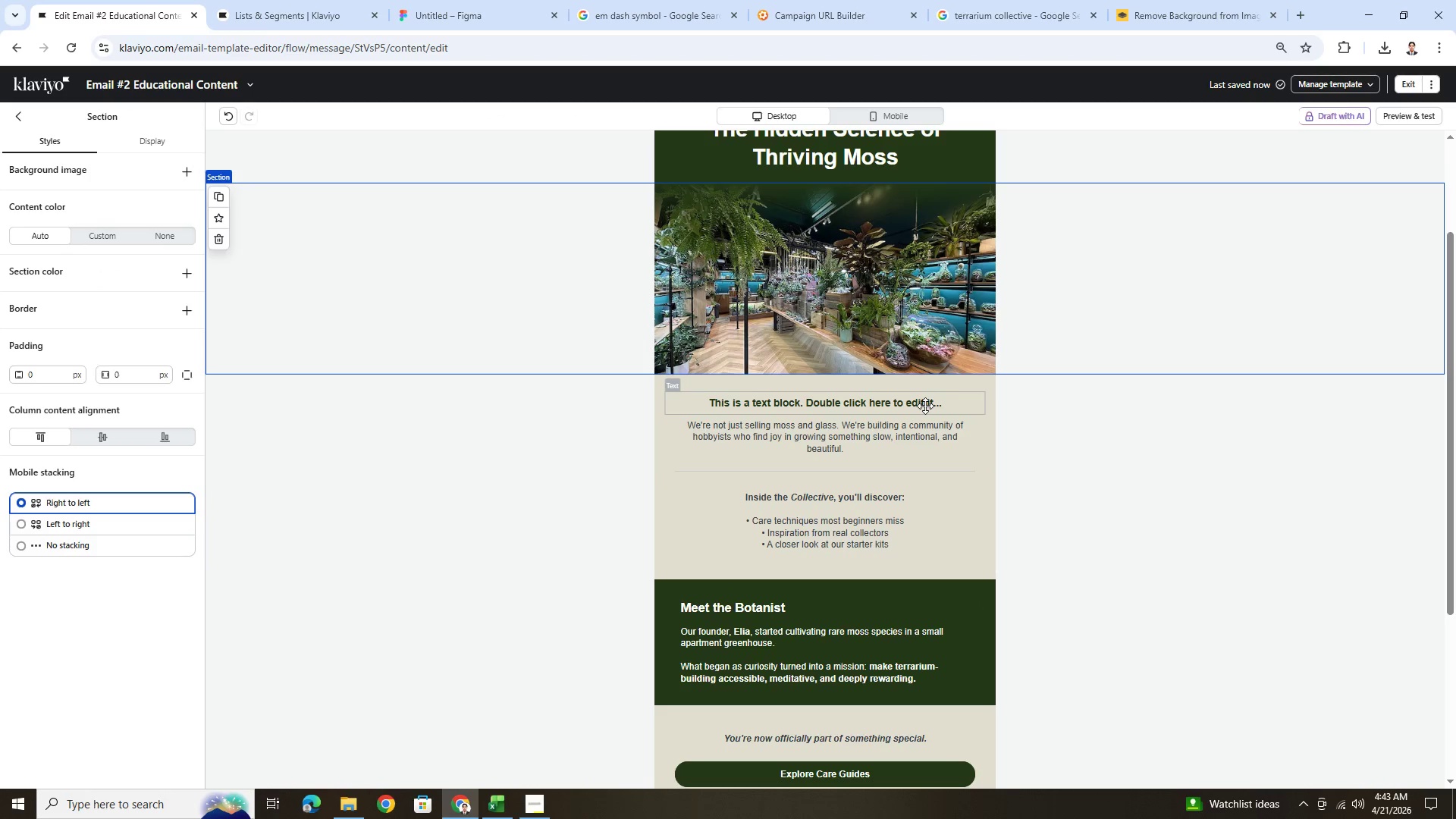 
double_click([925, 406])
 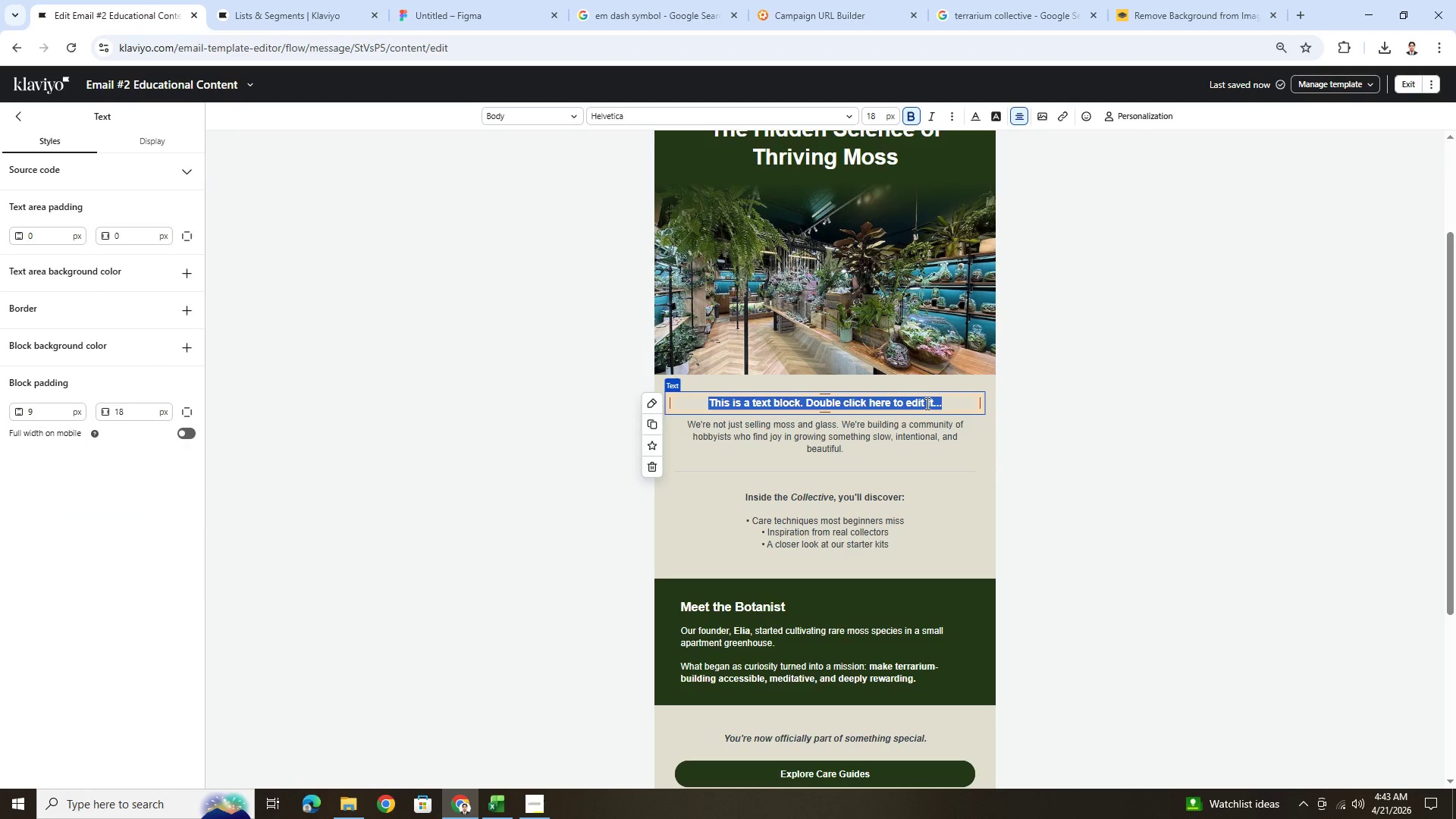 
type(Hey )
 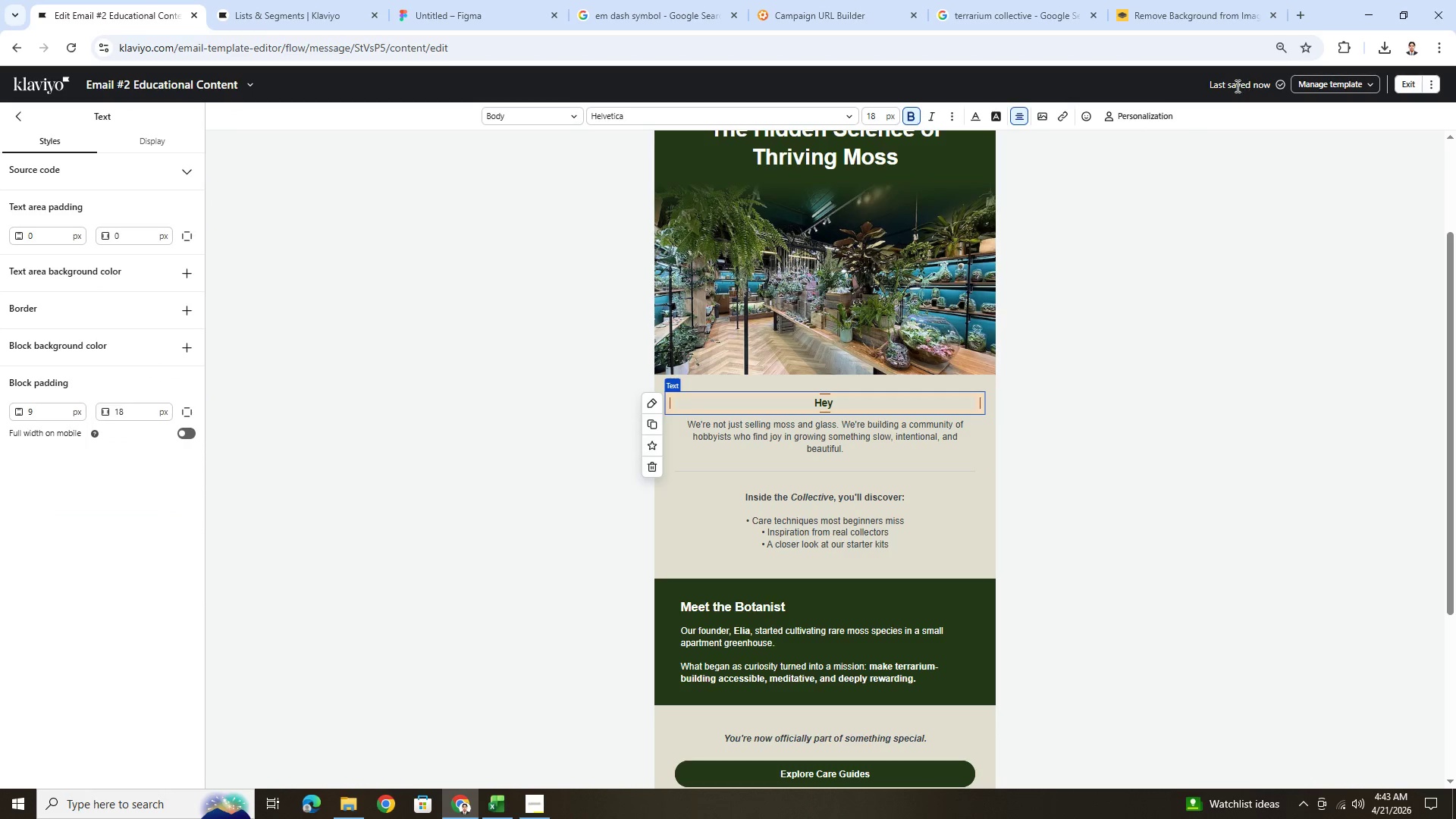 
left_click([1156, 115])
 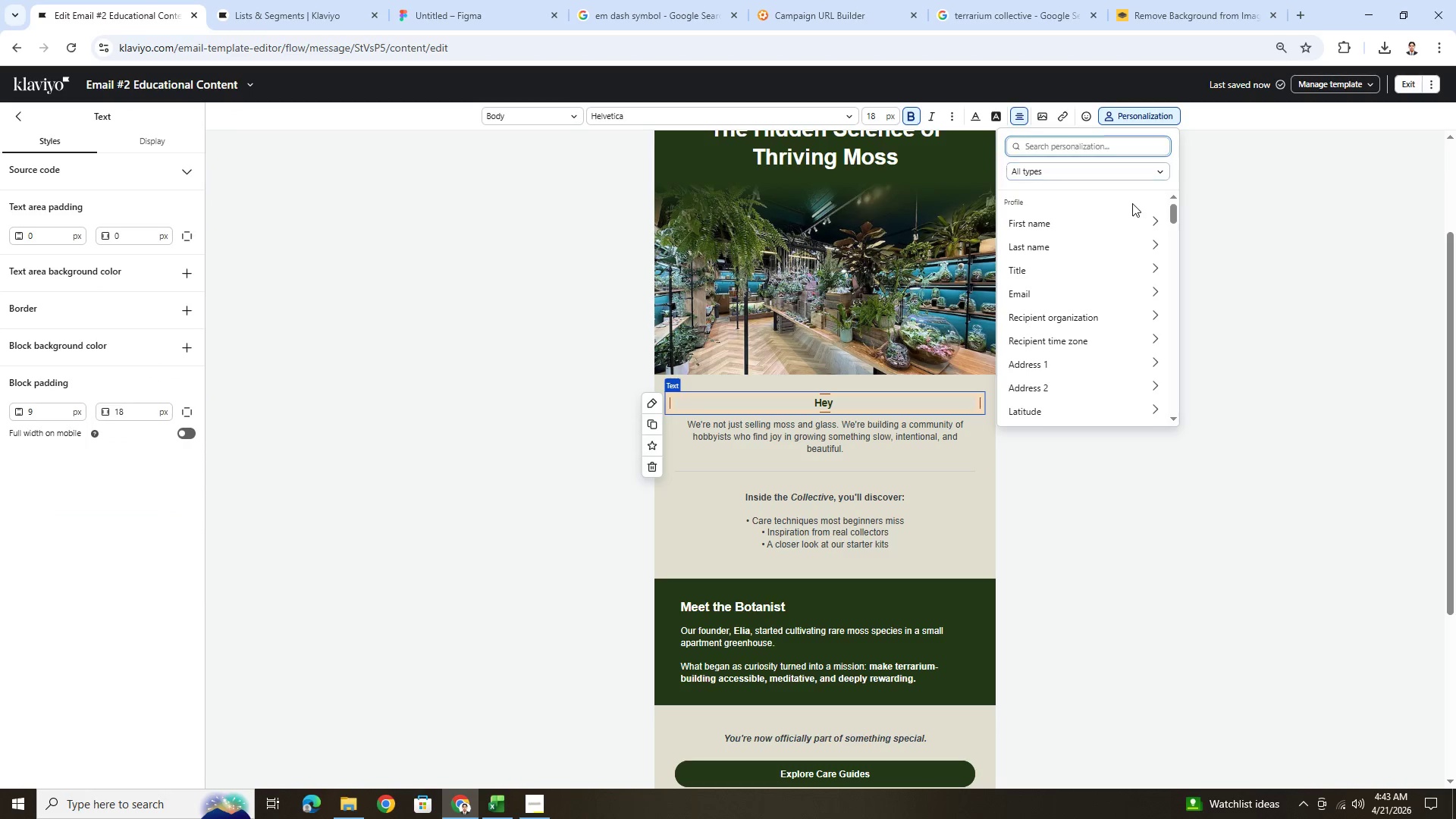 
left_click([1133, 213])
 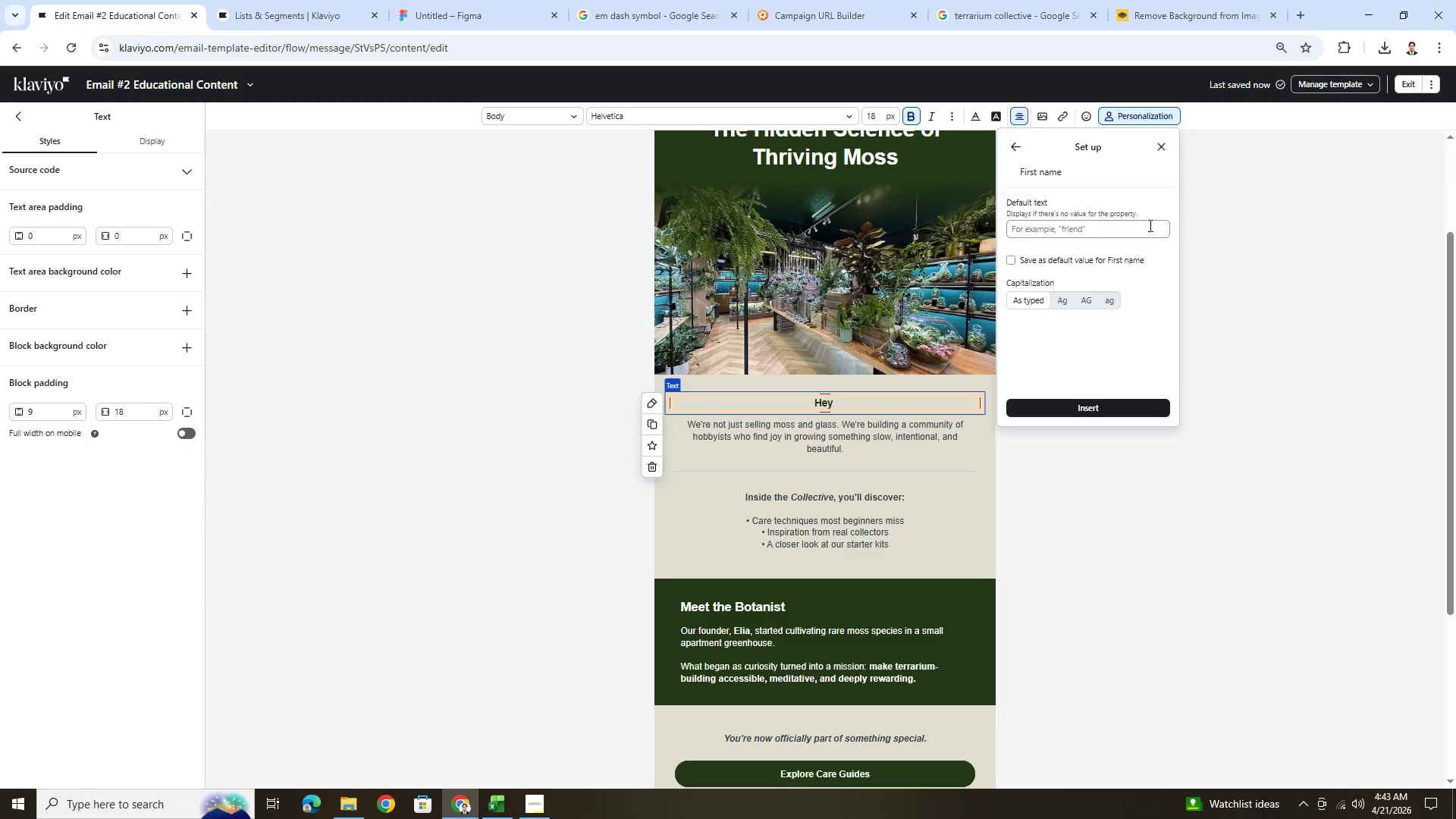 
left_click([1147, 228])
 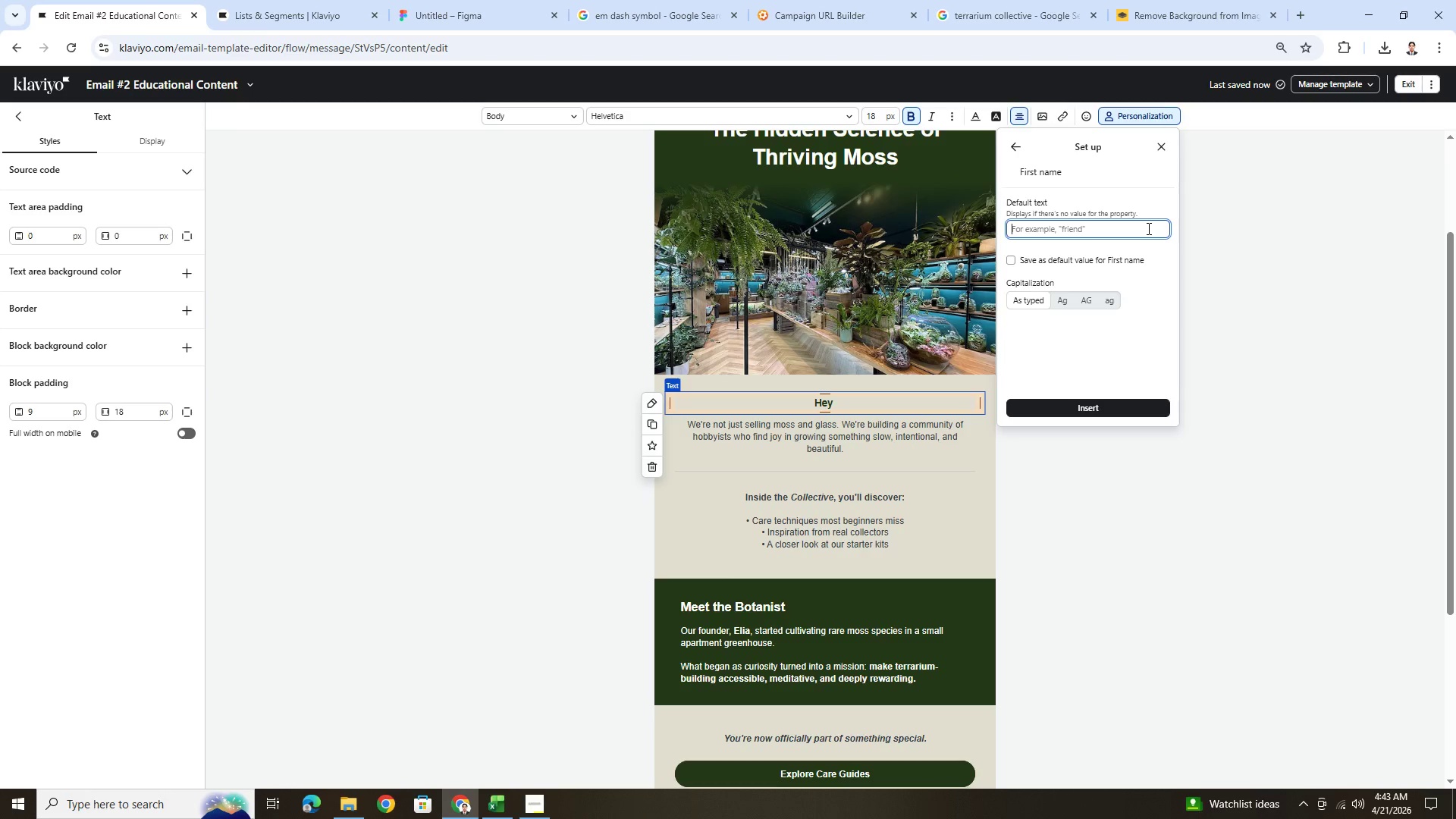 
type(friend)
 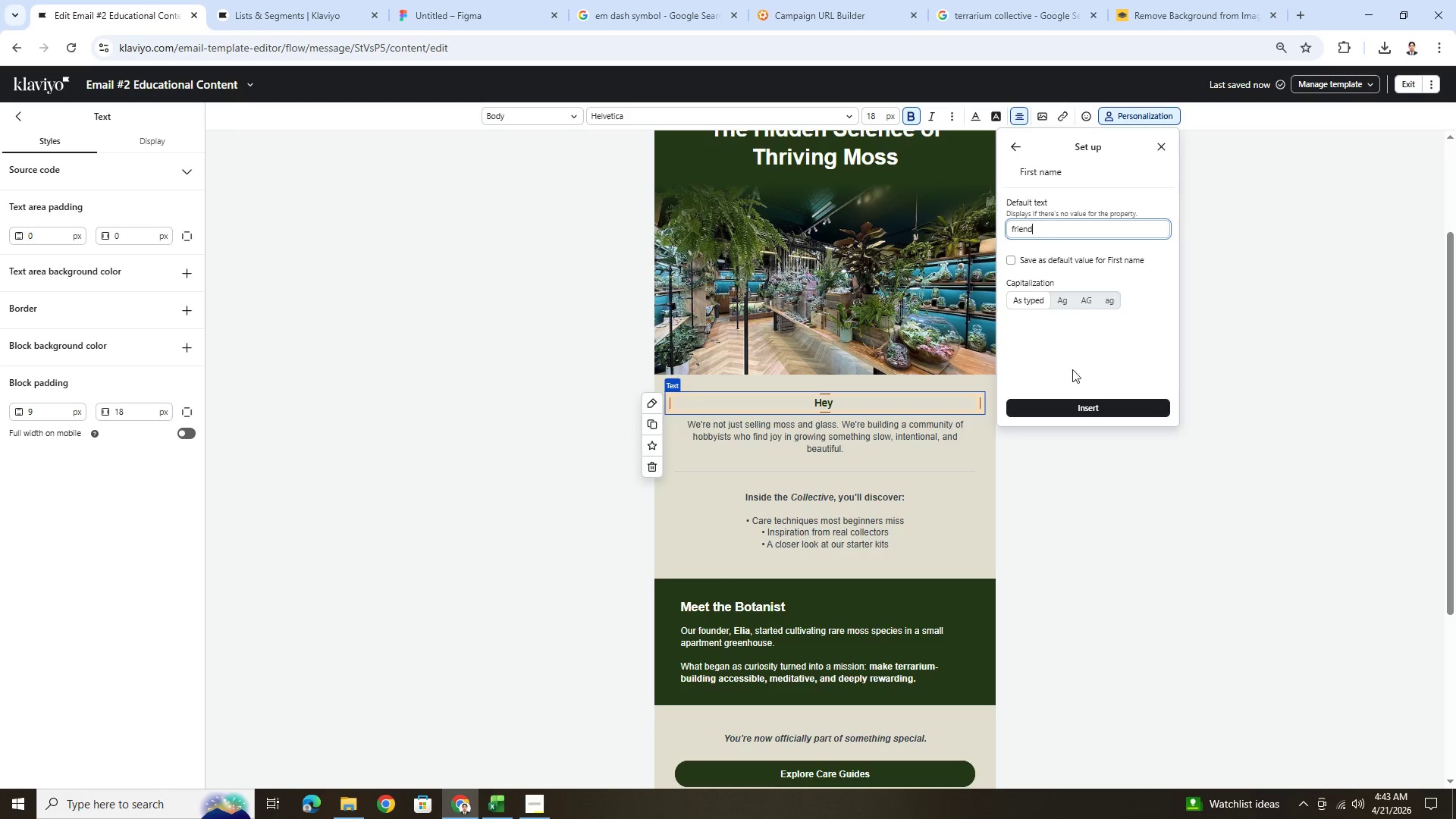 
left_click([1082, 412])
 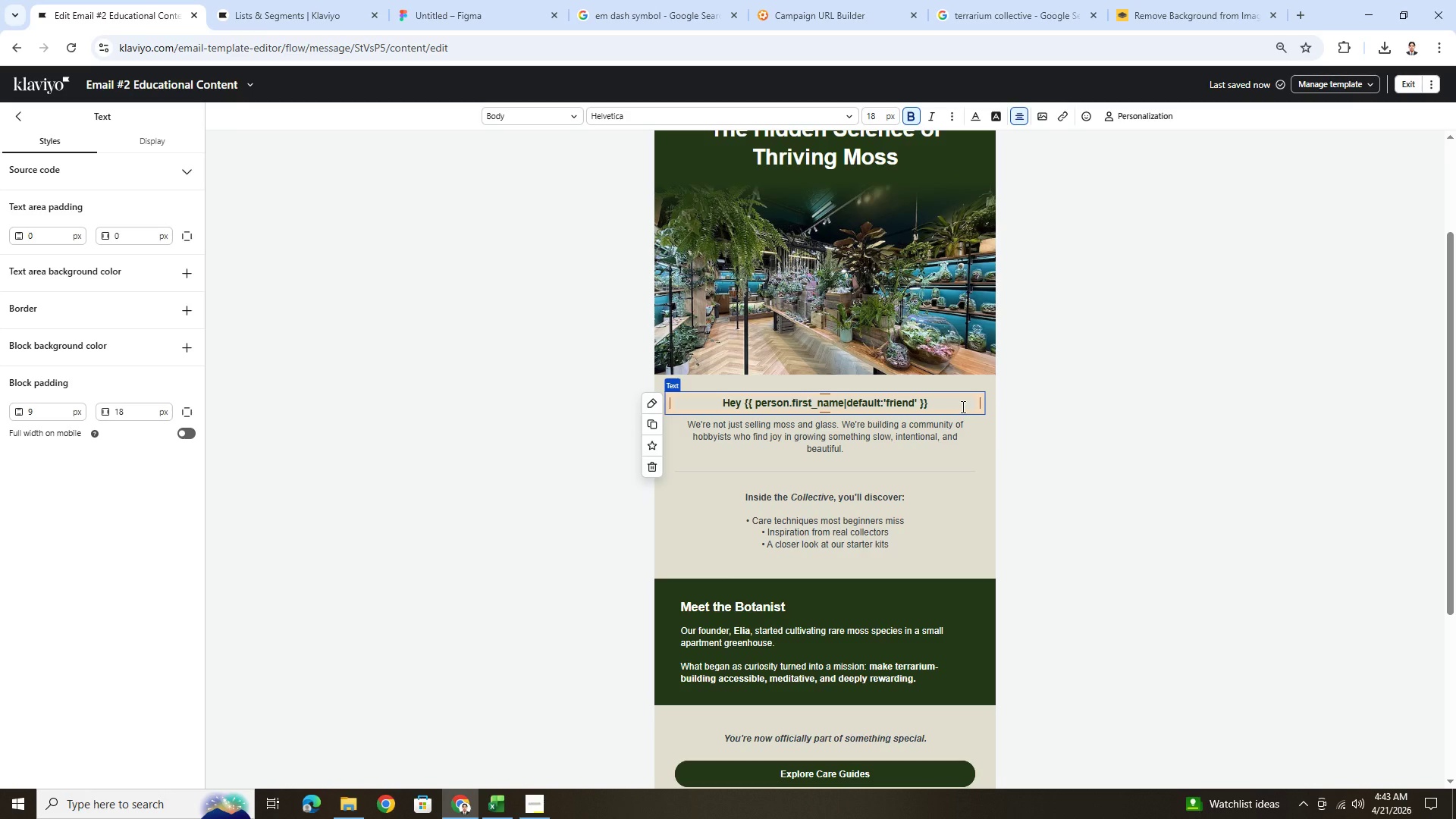 
key(Comma)
 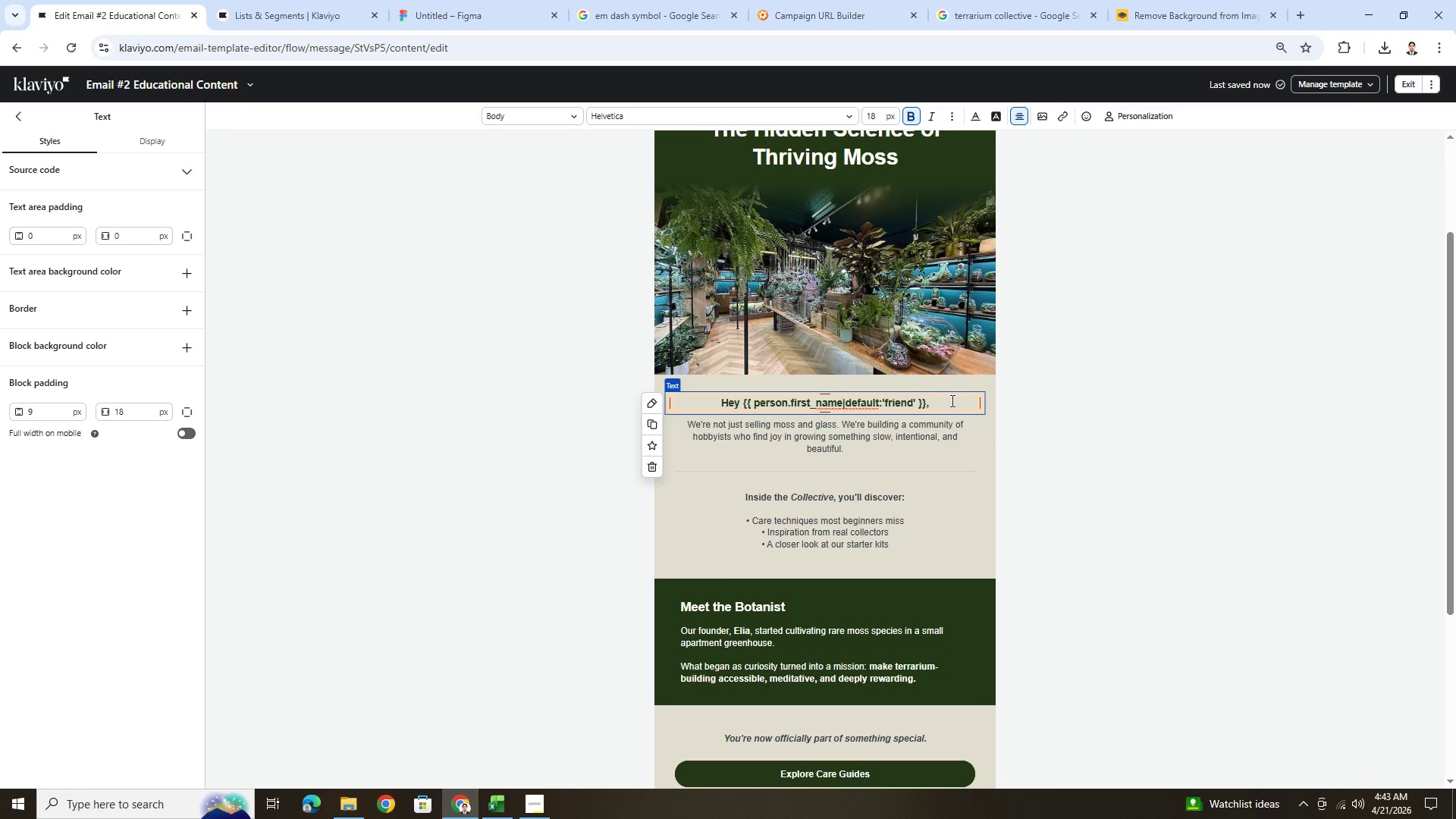 
double_click([951, 400])
 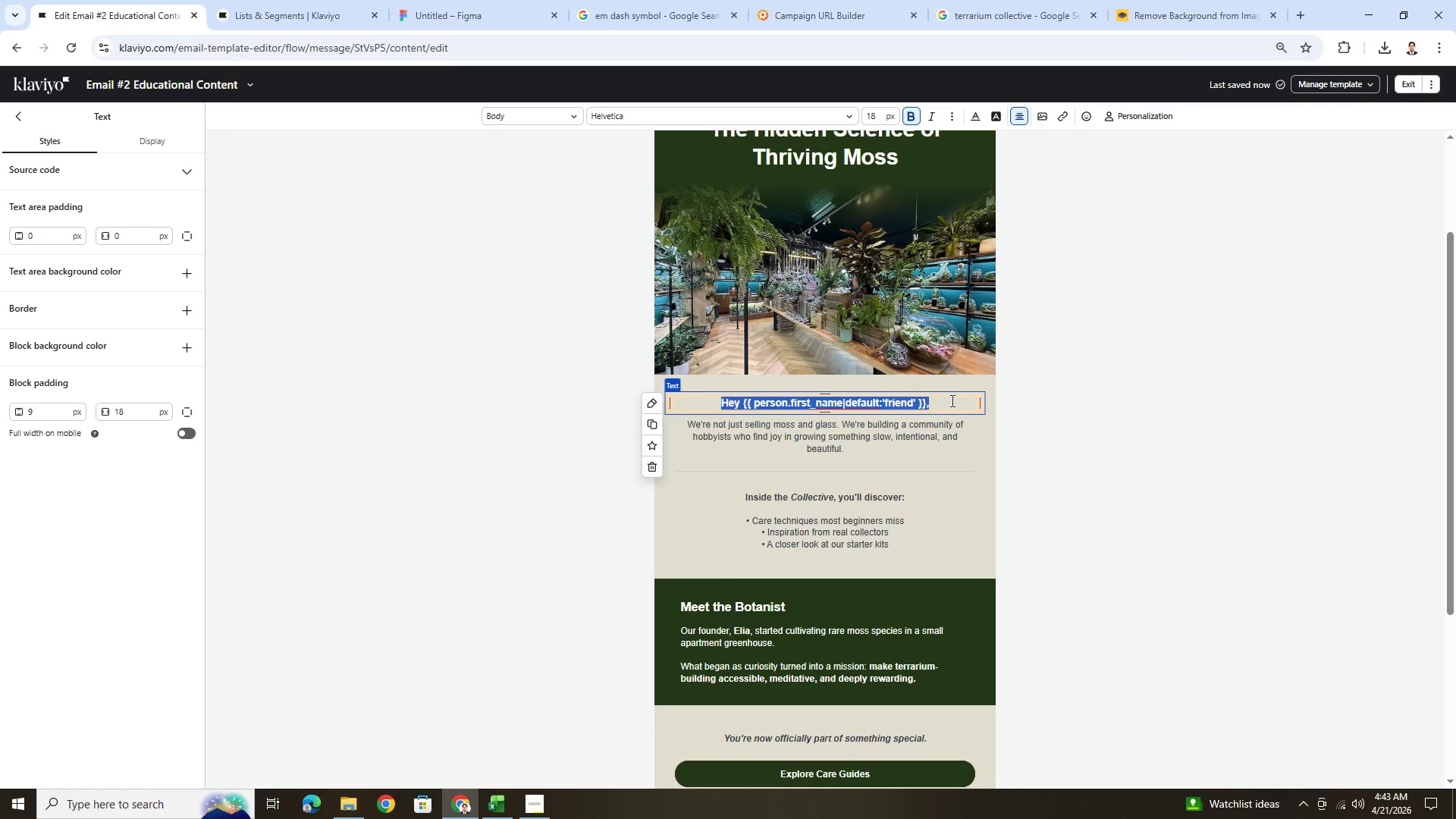 
triple_click([951, 400])
 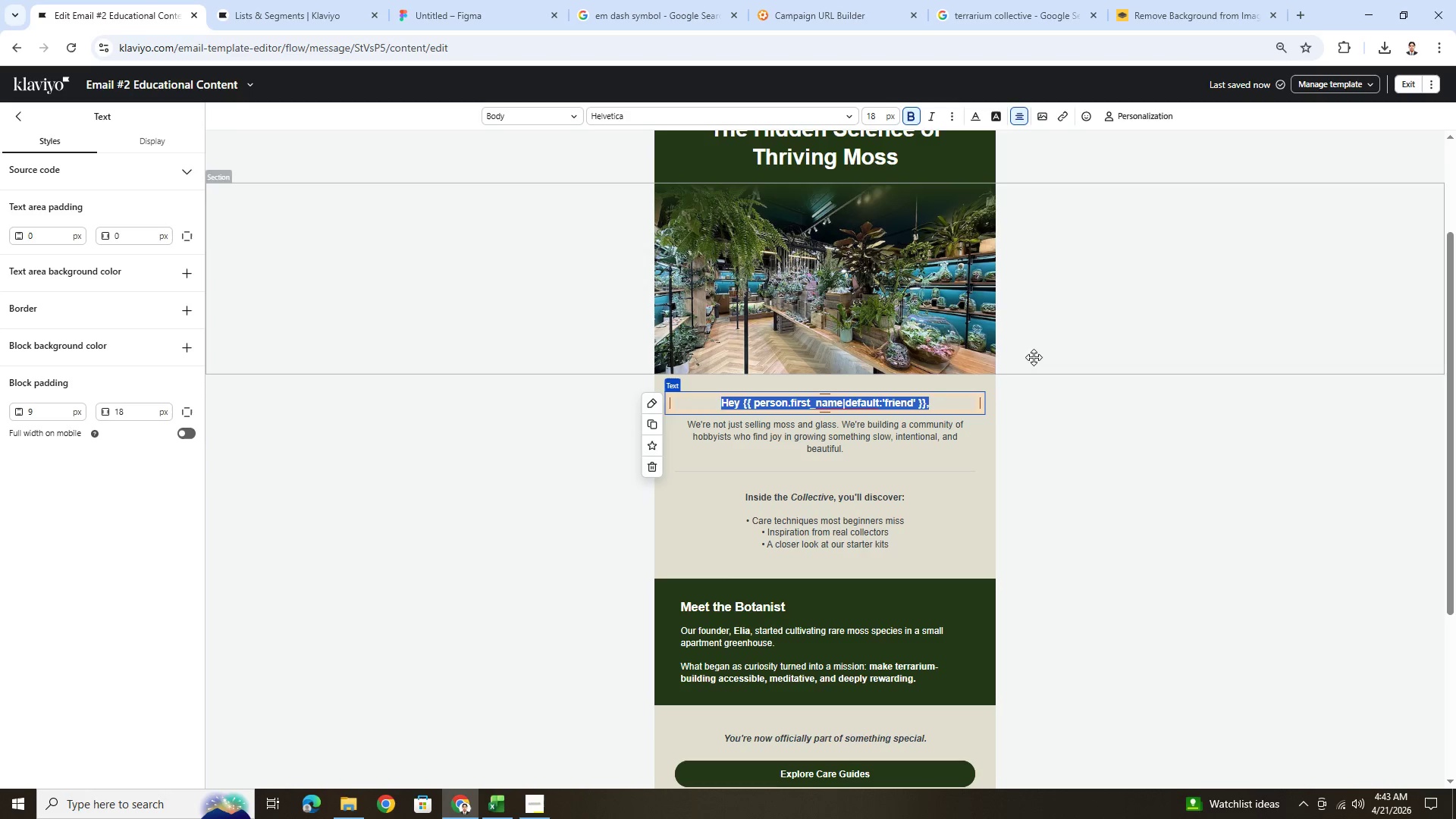 
double_click([912, 422])
 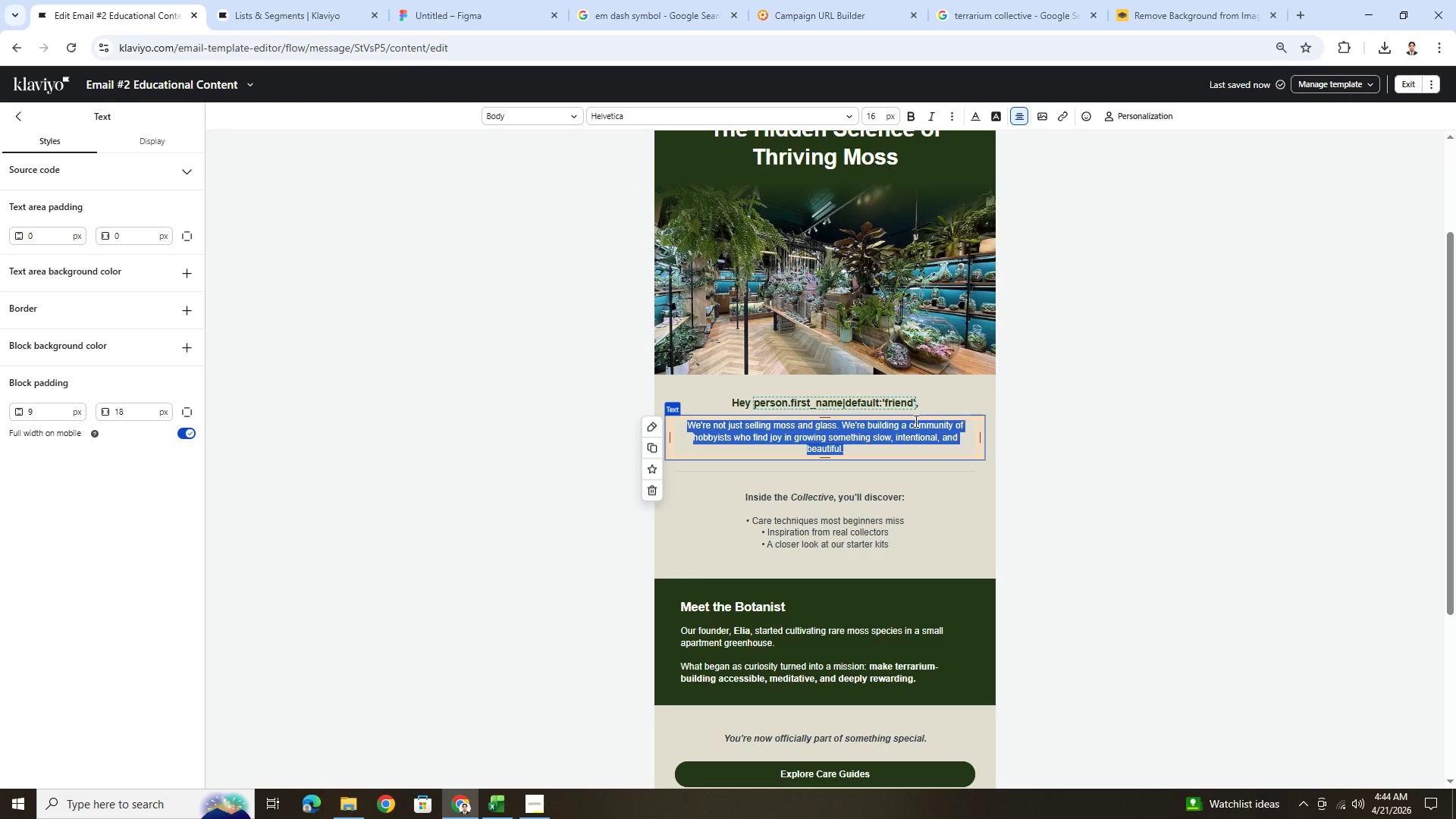 
wait(8.02)
 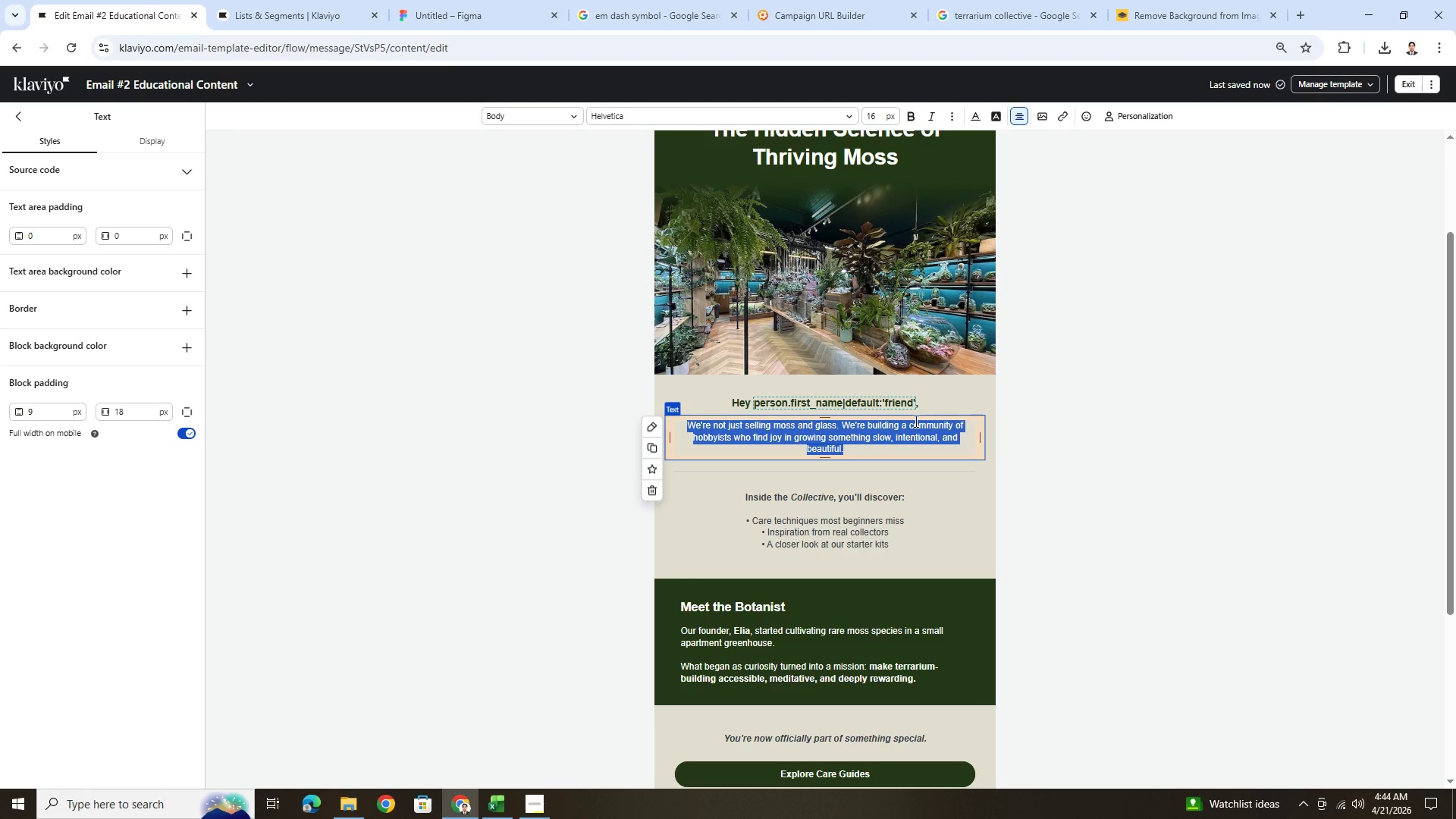 
type(If you love mossm )
key(Backspace)
key(Backspace)
type(, you've probably seen it happen)
 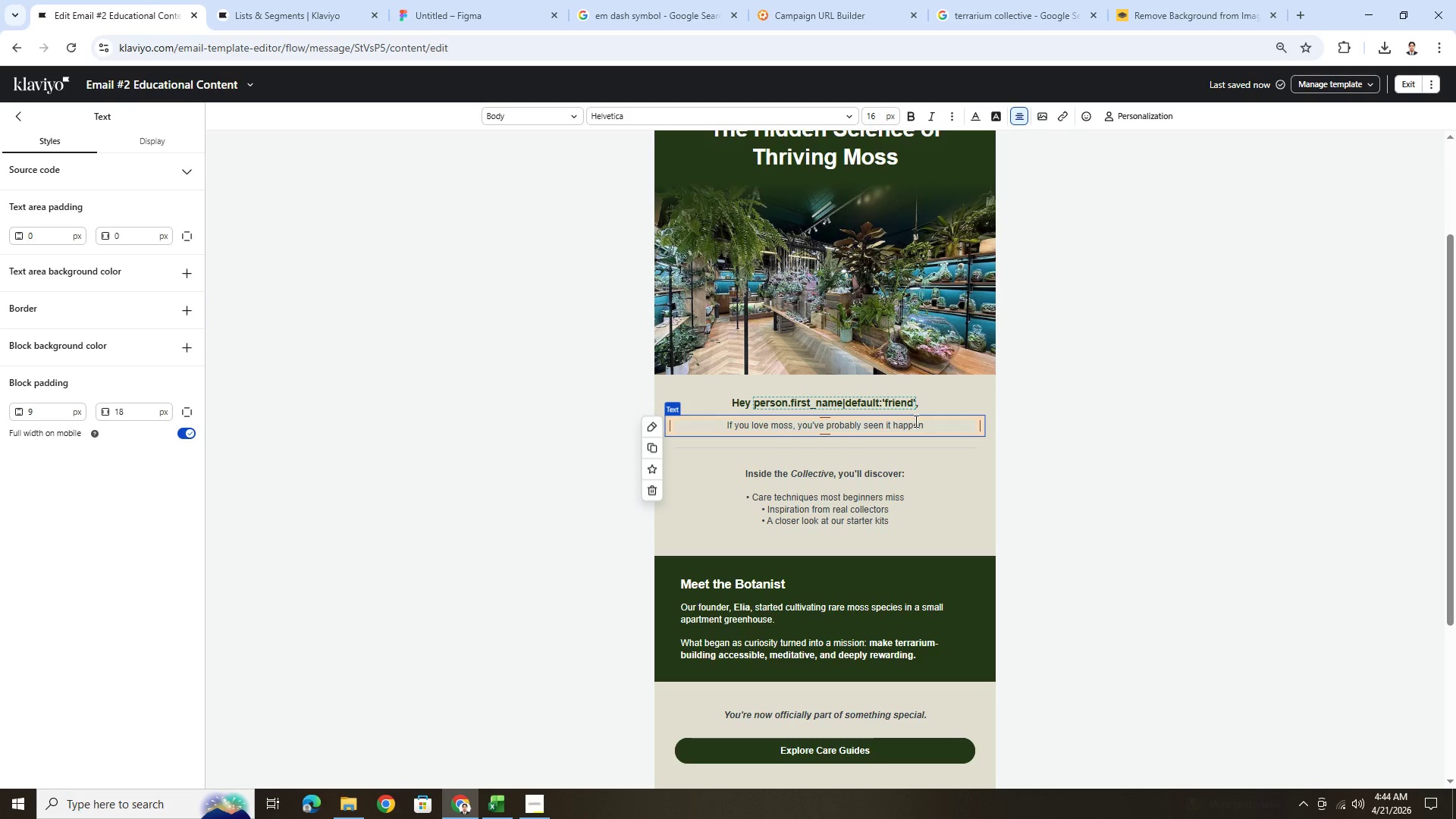 
wait(5.47)
 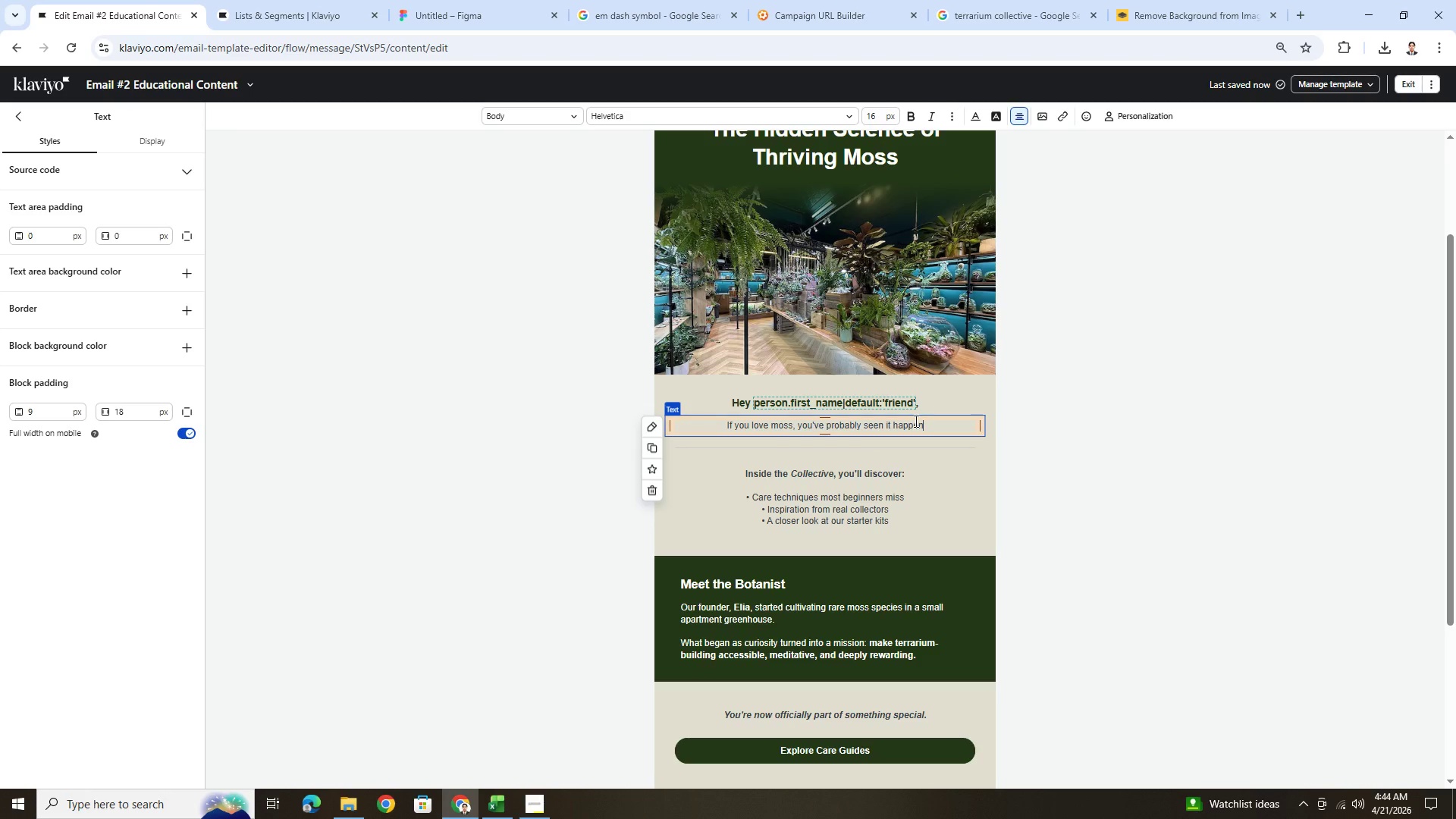 
key(Control+V)
 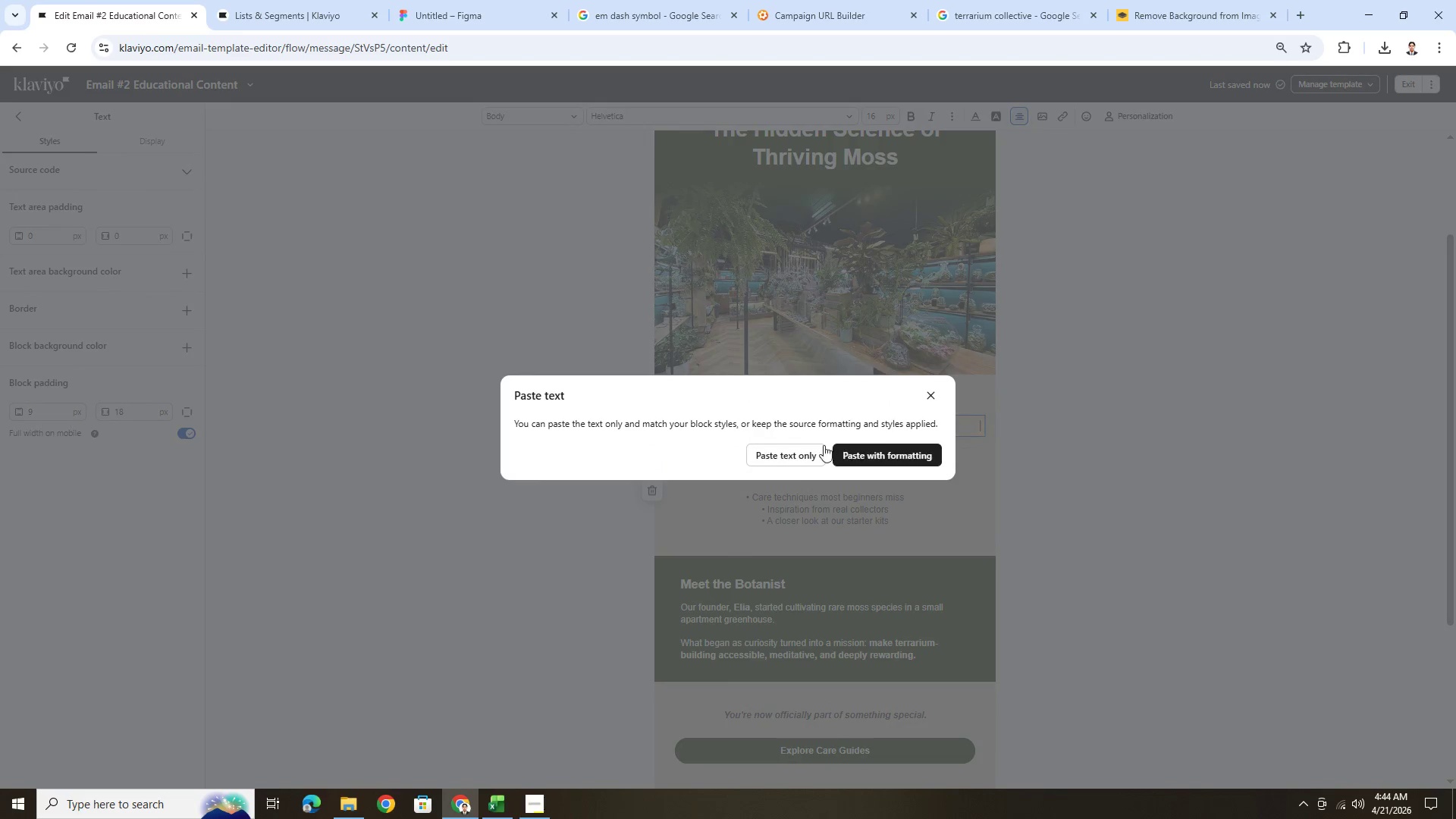 
left_click([810, 446])
 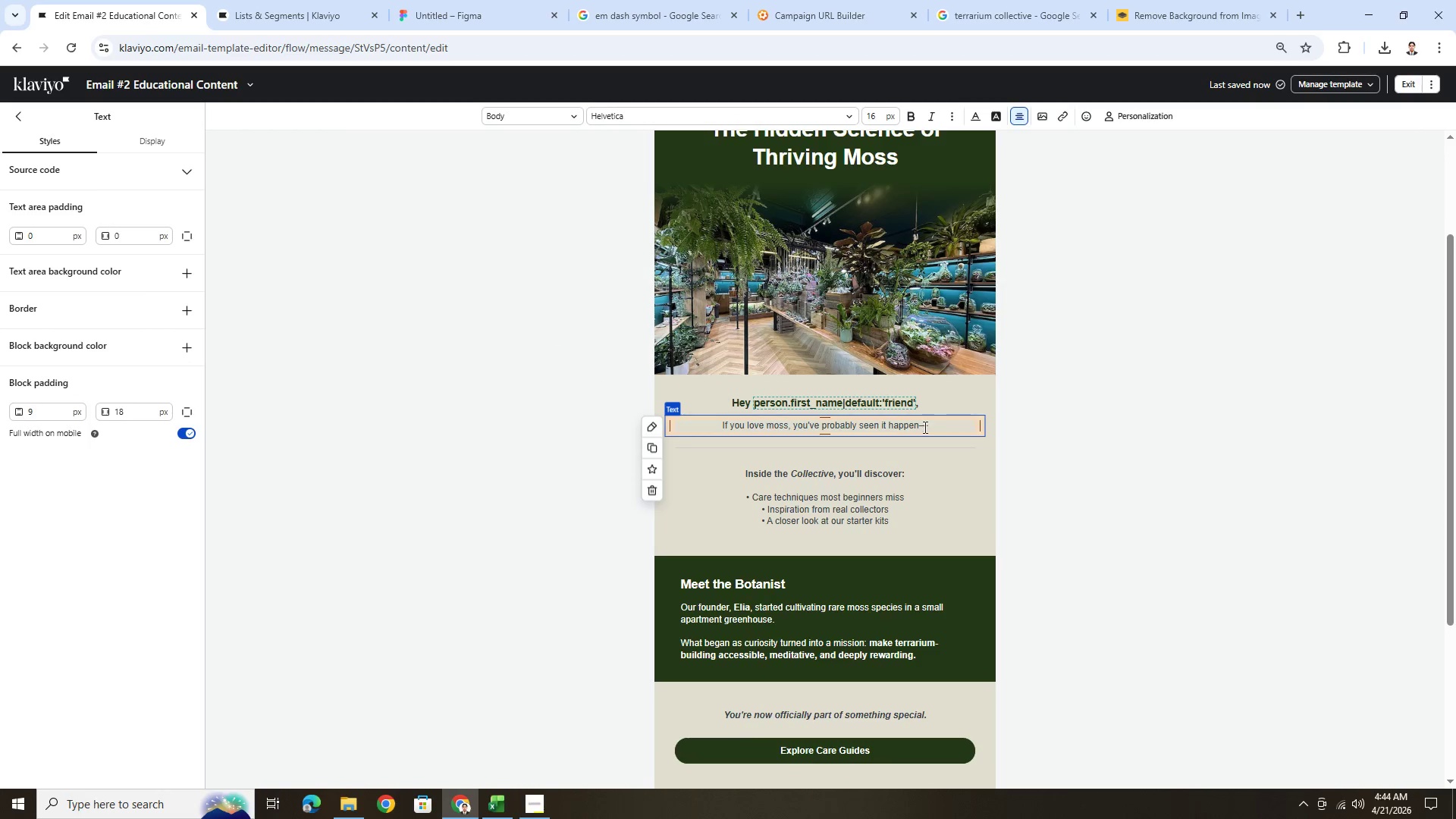 
left_click([918, 426])
 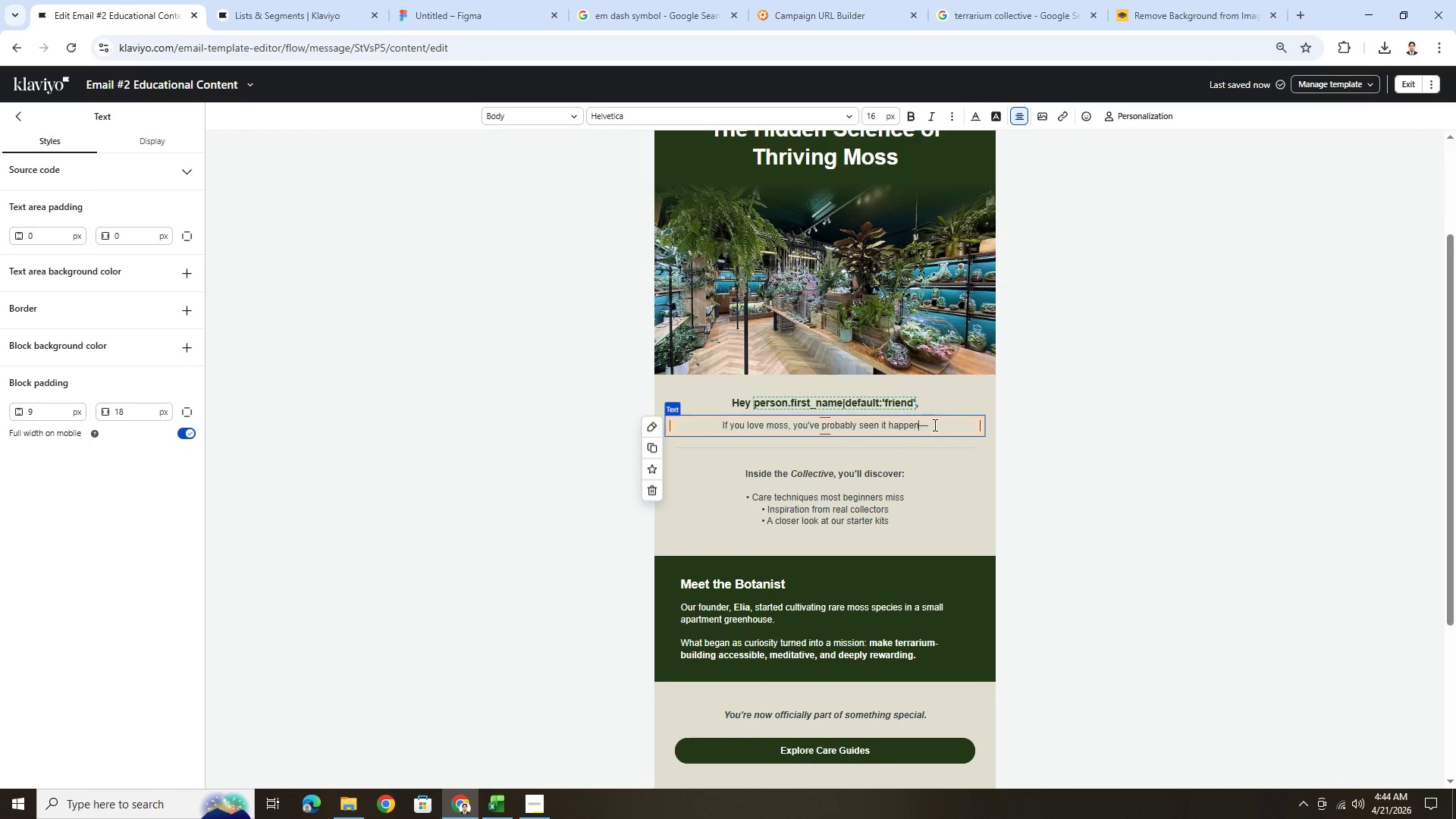 
key(Space)
 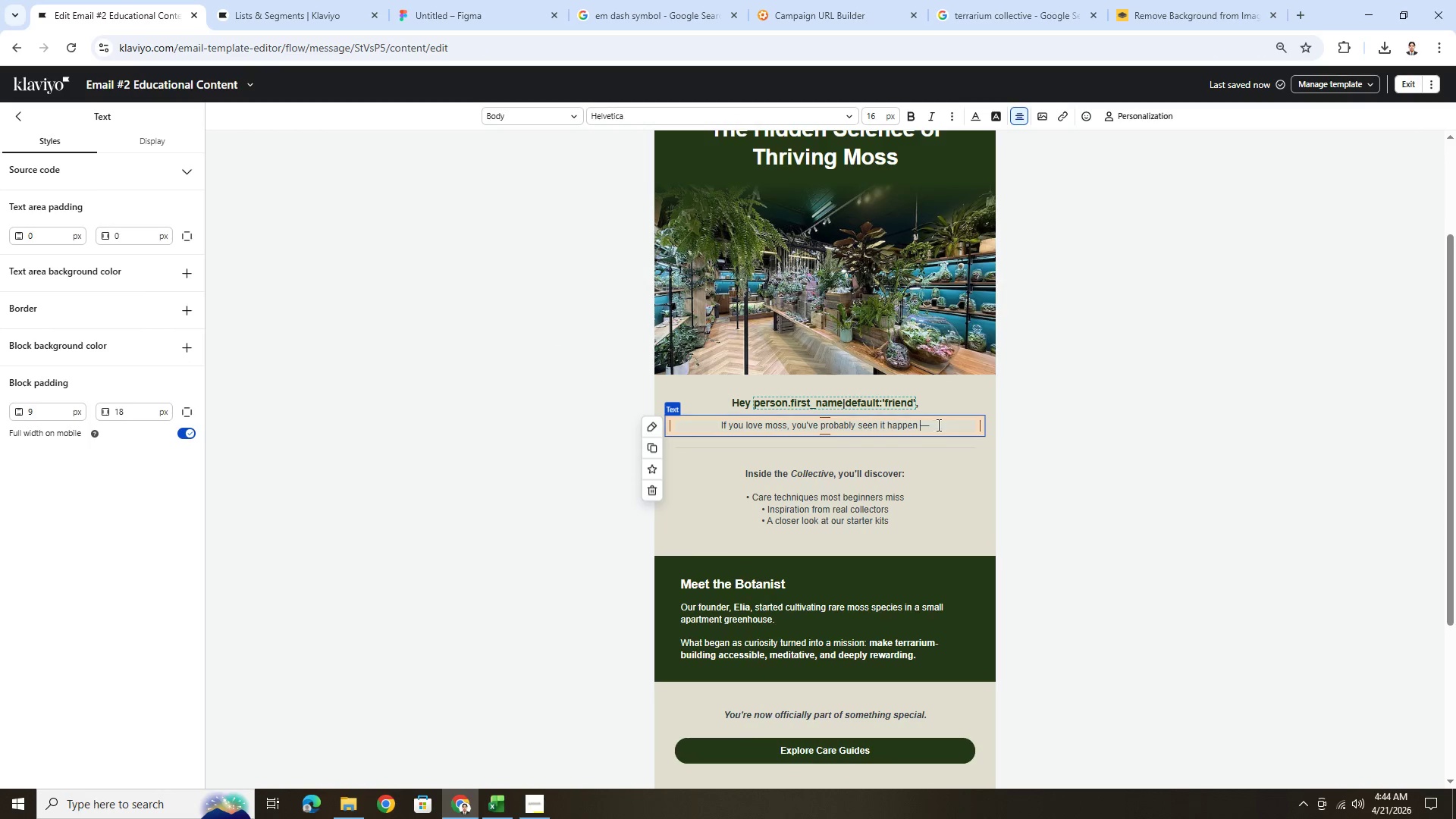 
double_click([937, 425])
 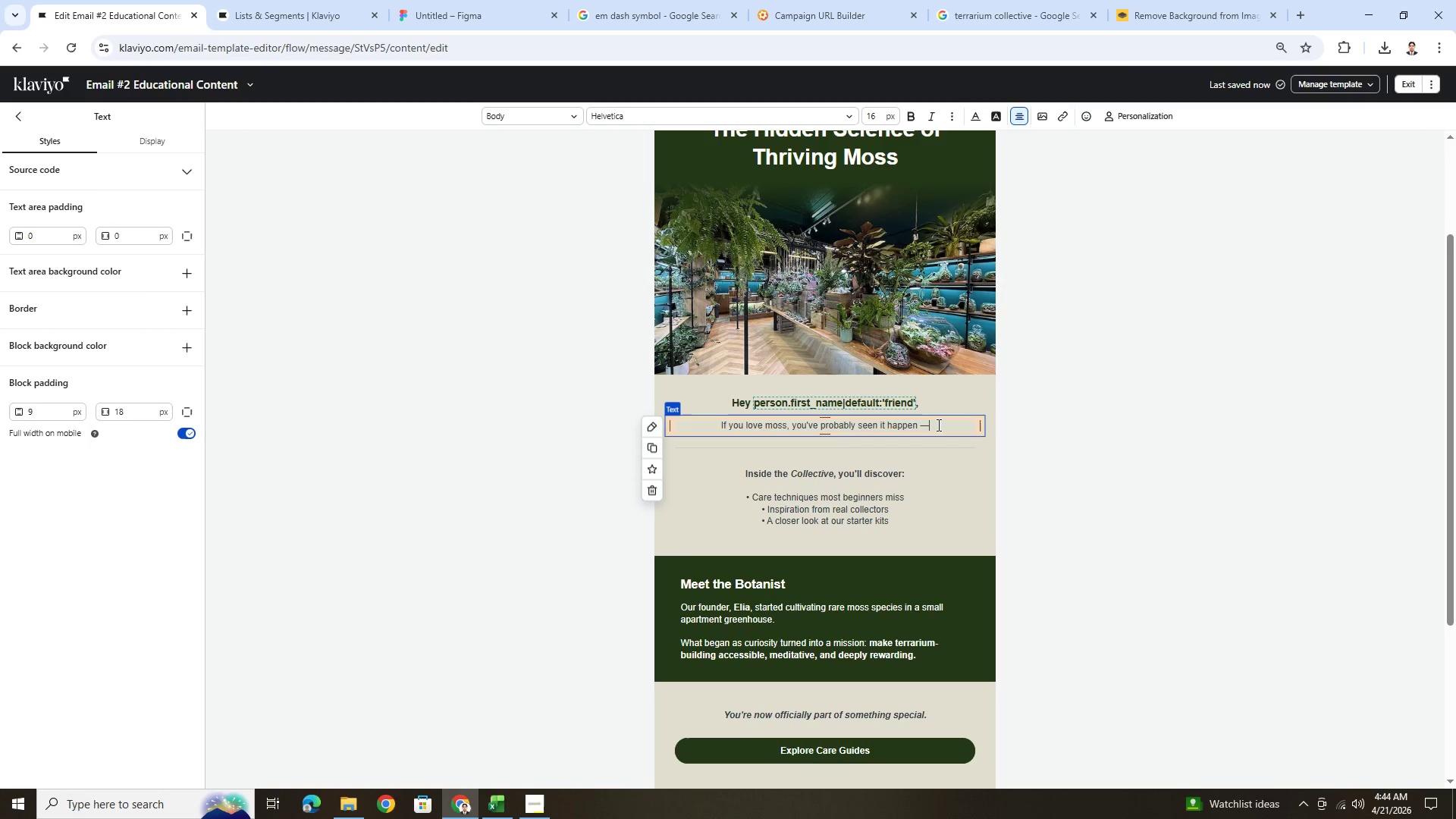 
type( lush green one week, dry and brittle the next.)
 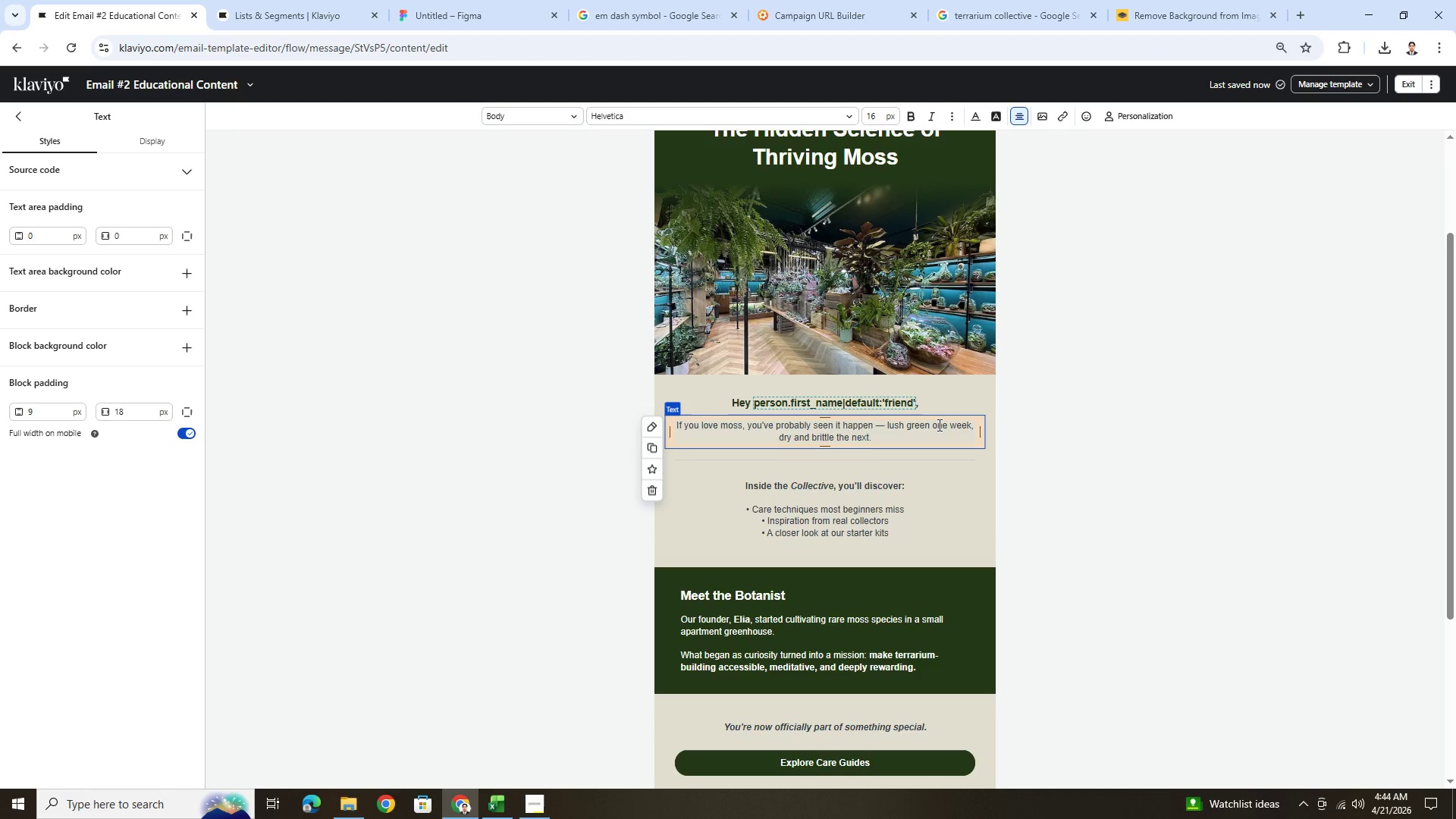 
key(Enter)
 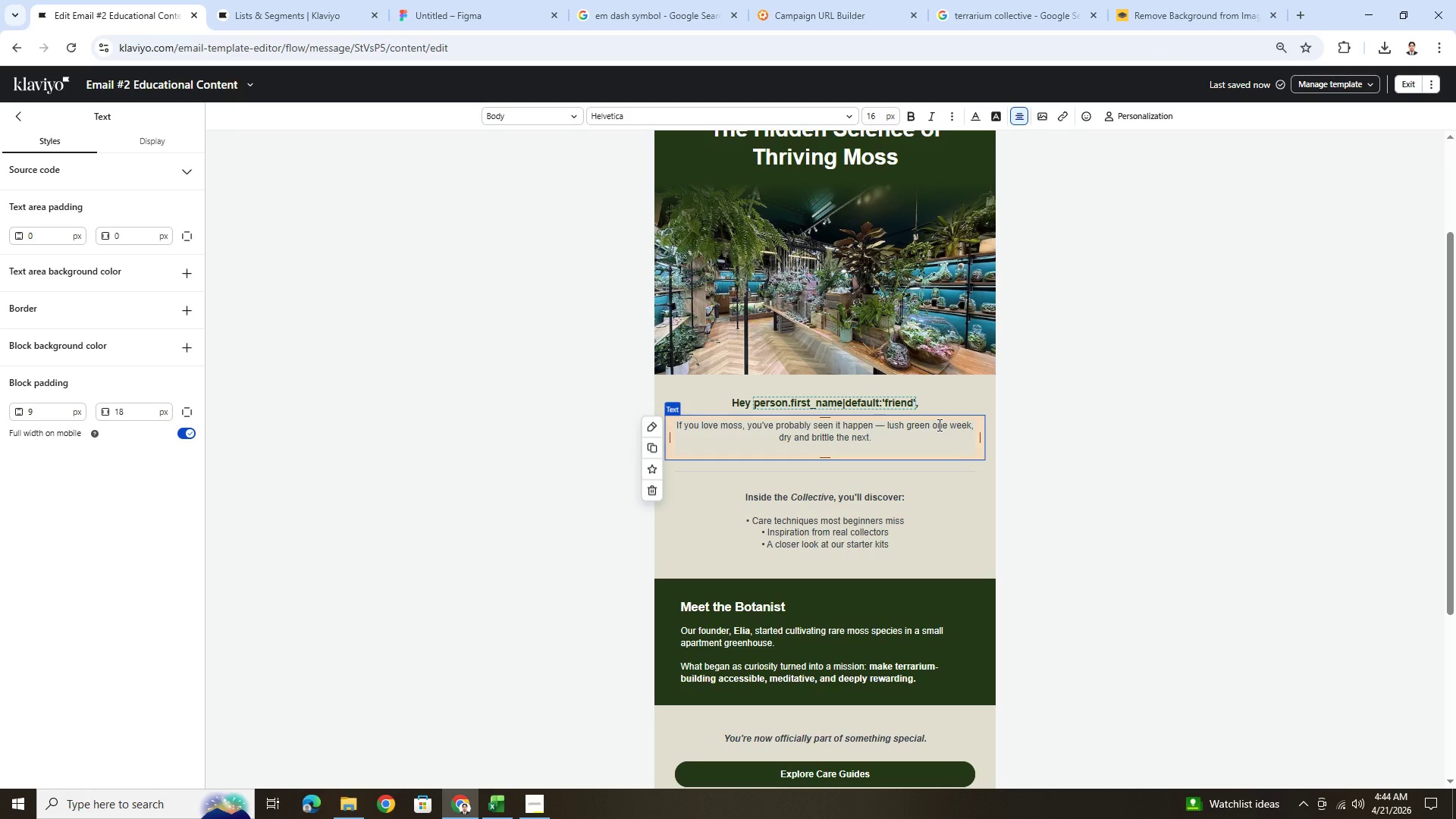 
key(Enter)
 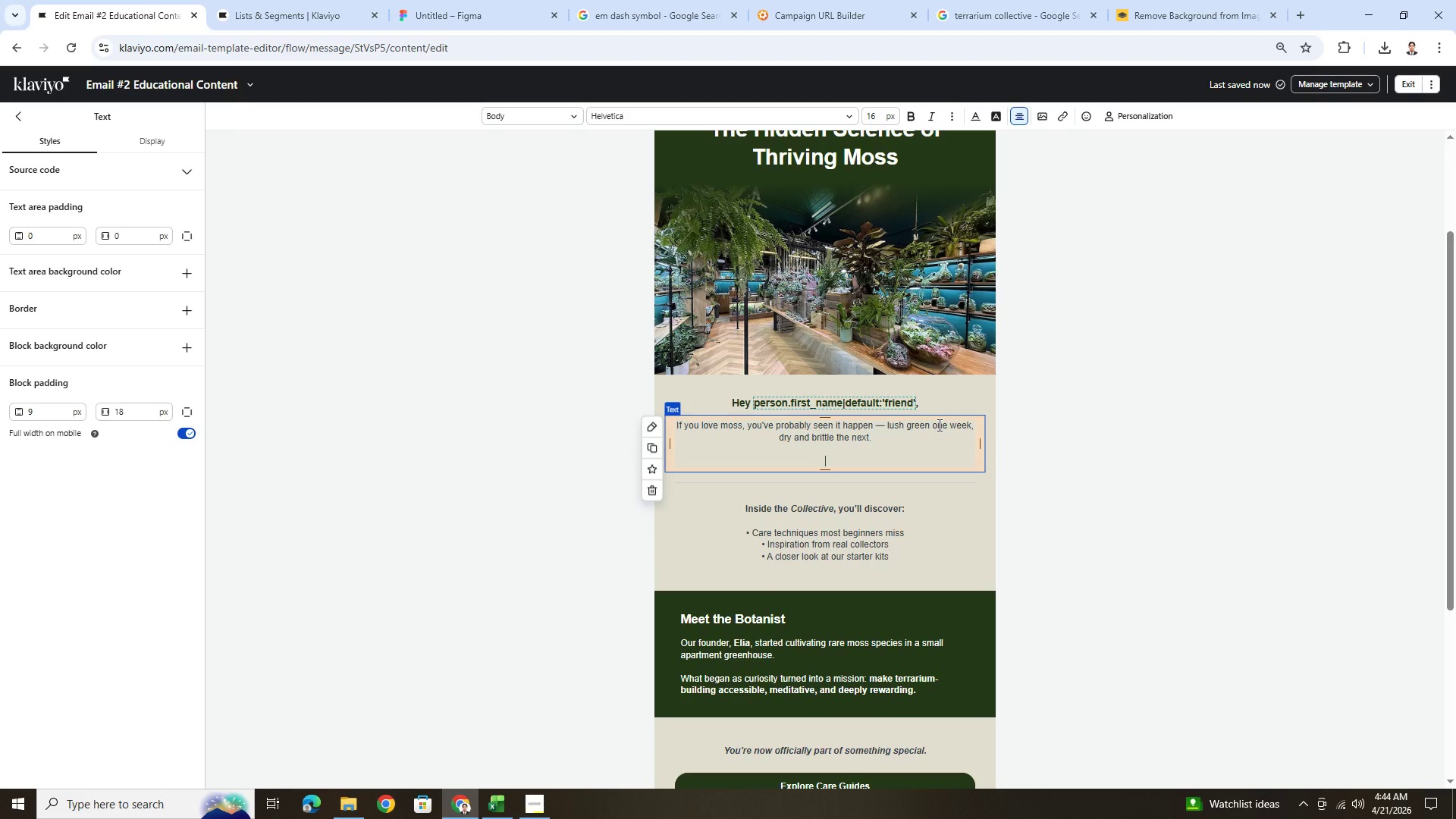 
wait(11.97)
 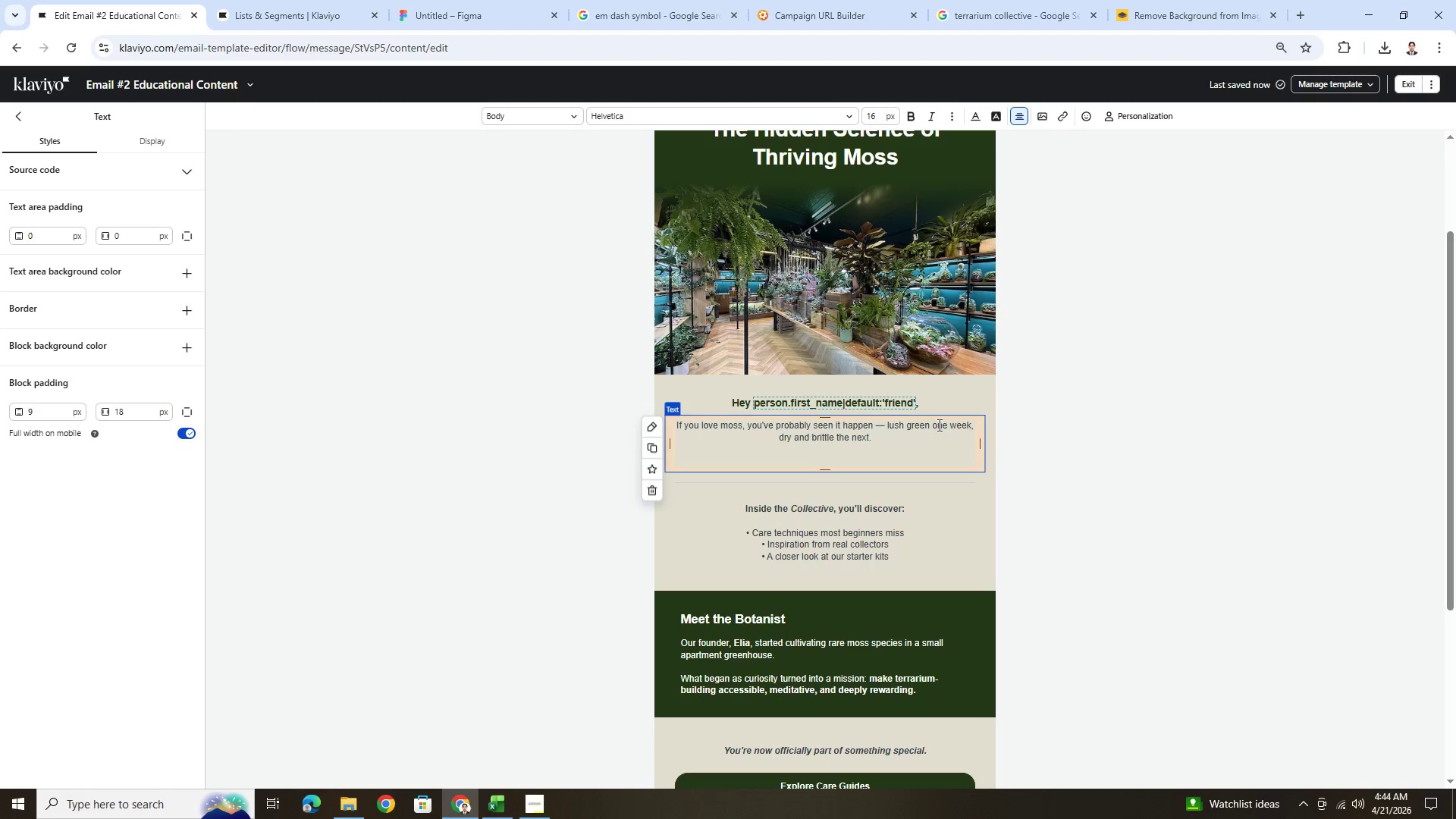 
type(Moss doesn't fail randomly. It responds to its environment with precision.)
 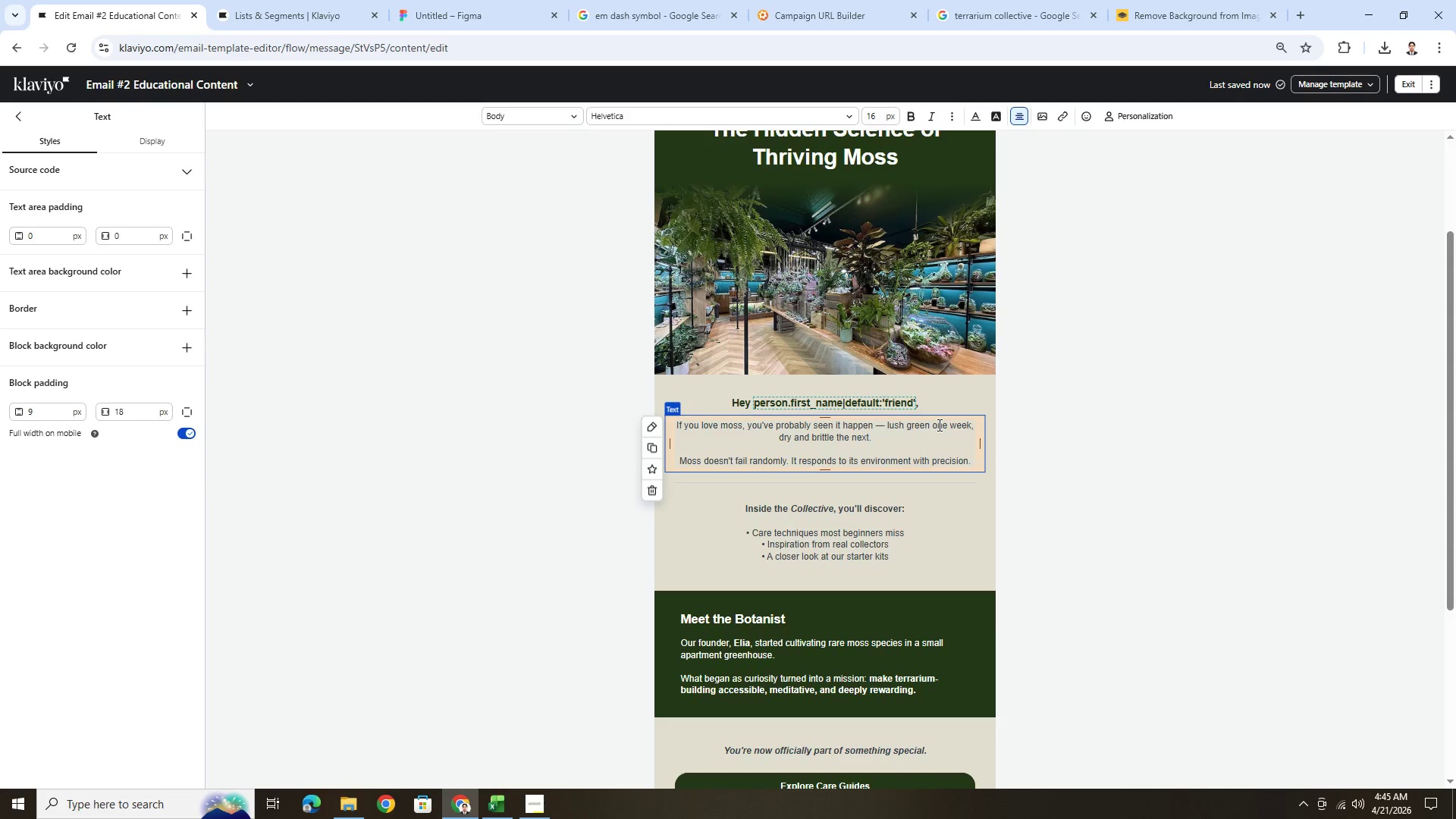 
left_click([1090, 435])
 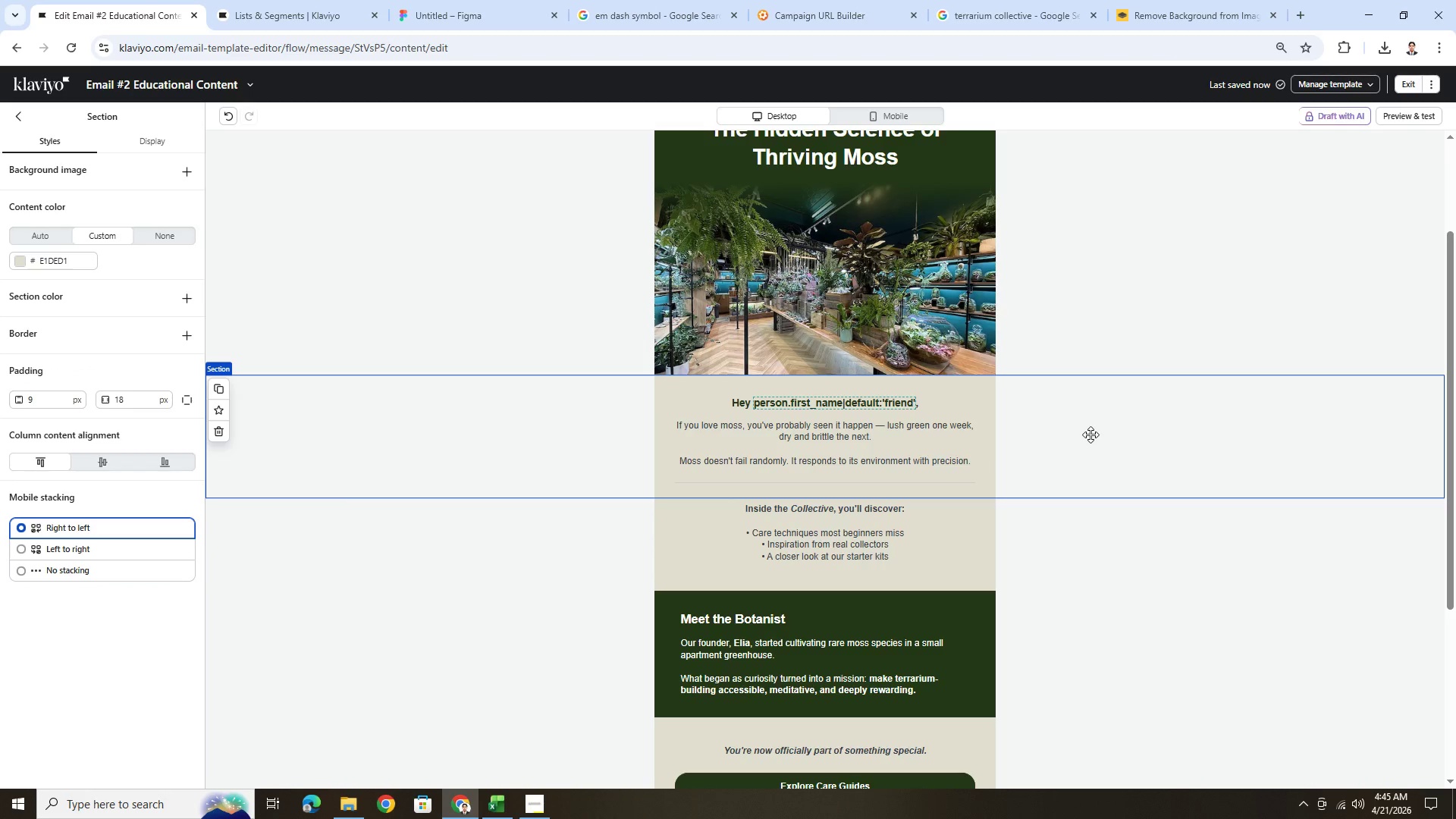 
scroll: coordinate [1174, 484], scroll_direction: up, amount: 4.0
 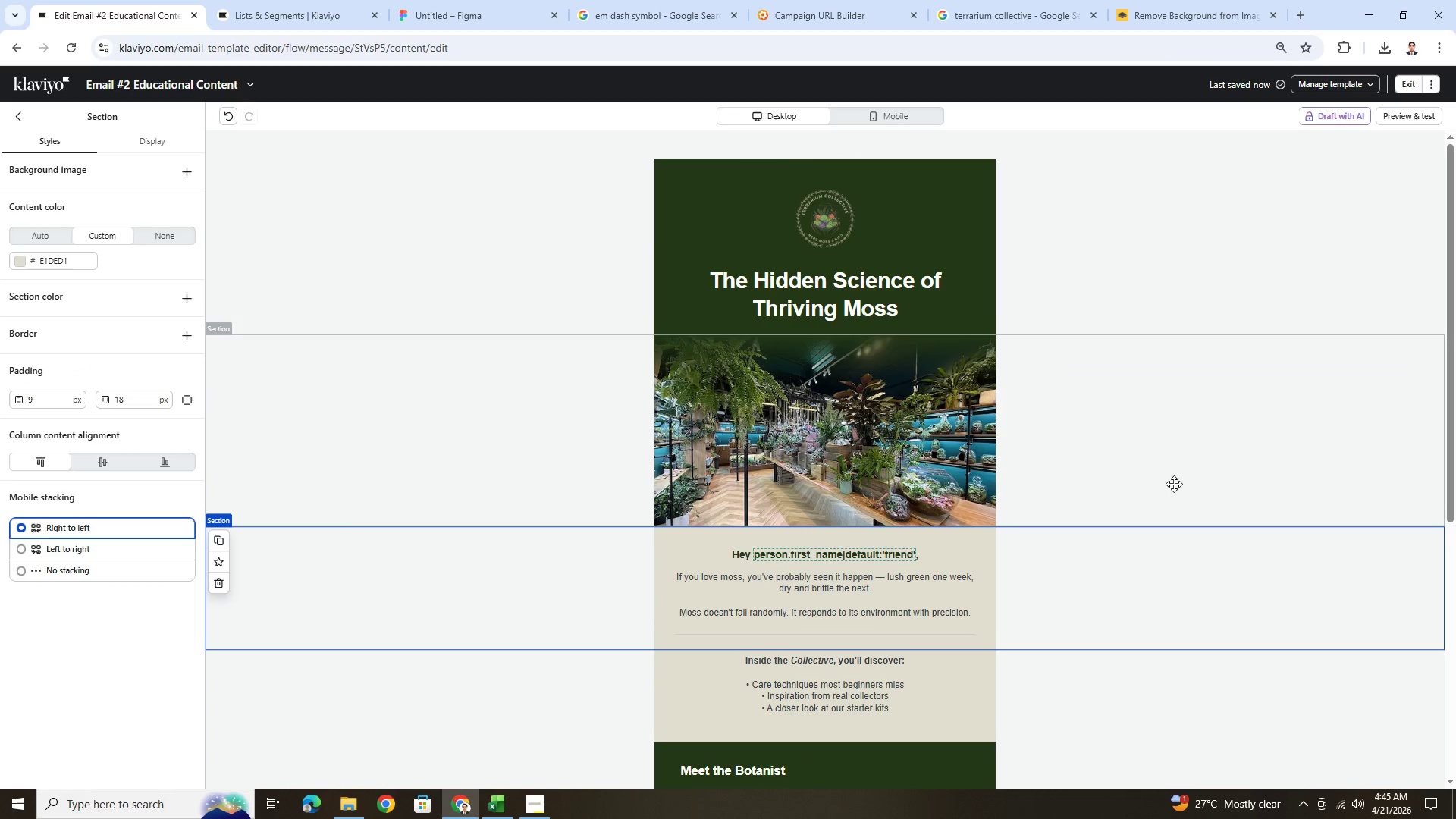 
scroll: coordinate [1174, 484], scroll_direction: down, amount: 2.0
 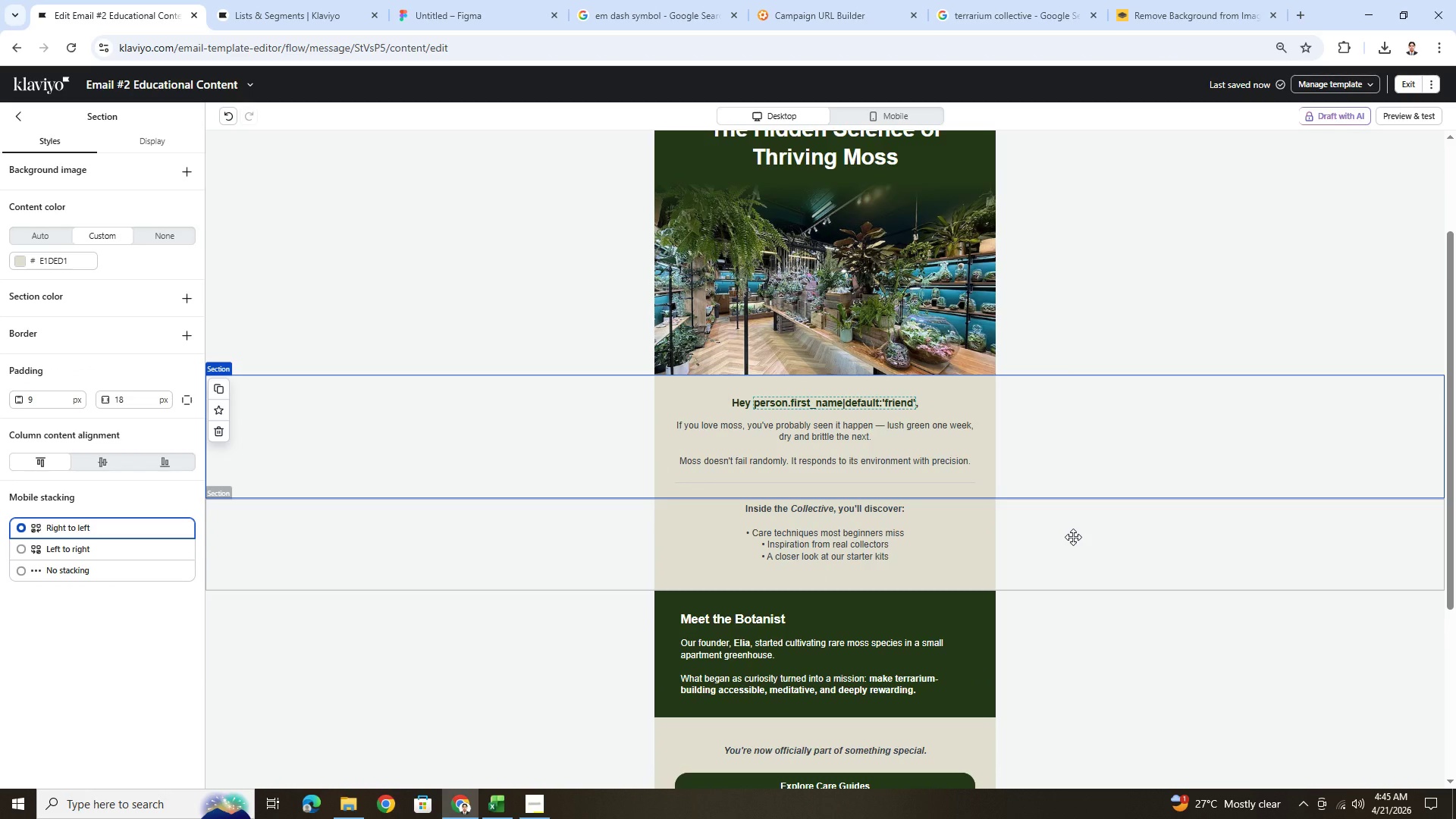 
wait(6.06)
 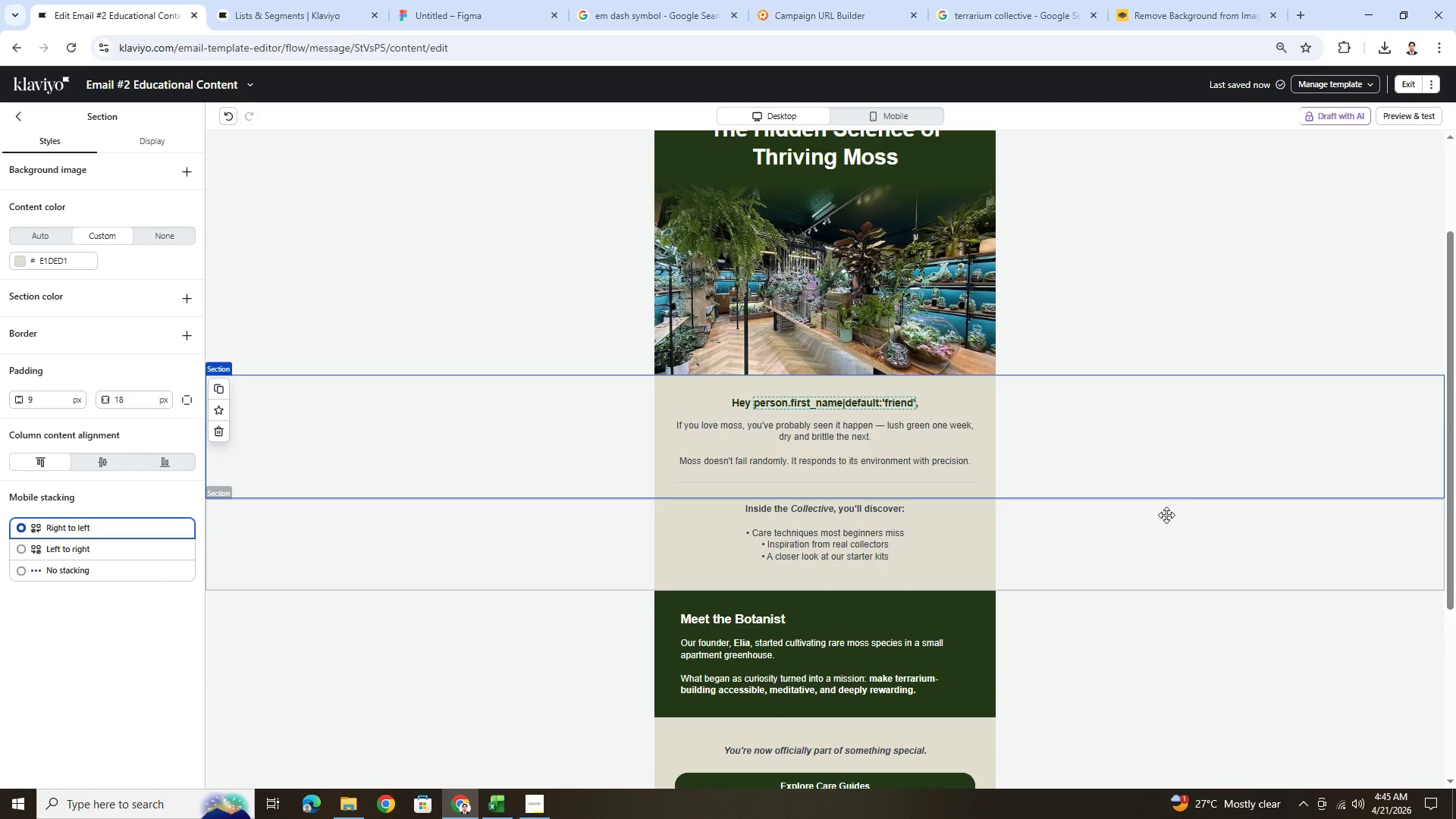 
scroll: coordinate [1073, 537], scroll_direction: down, amount: 3.0
 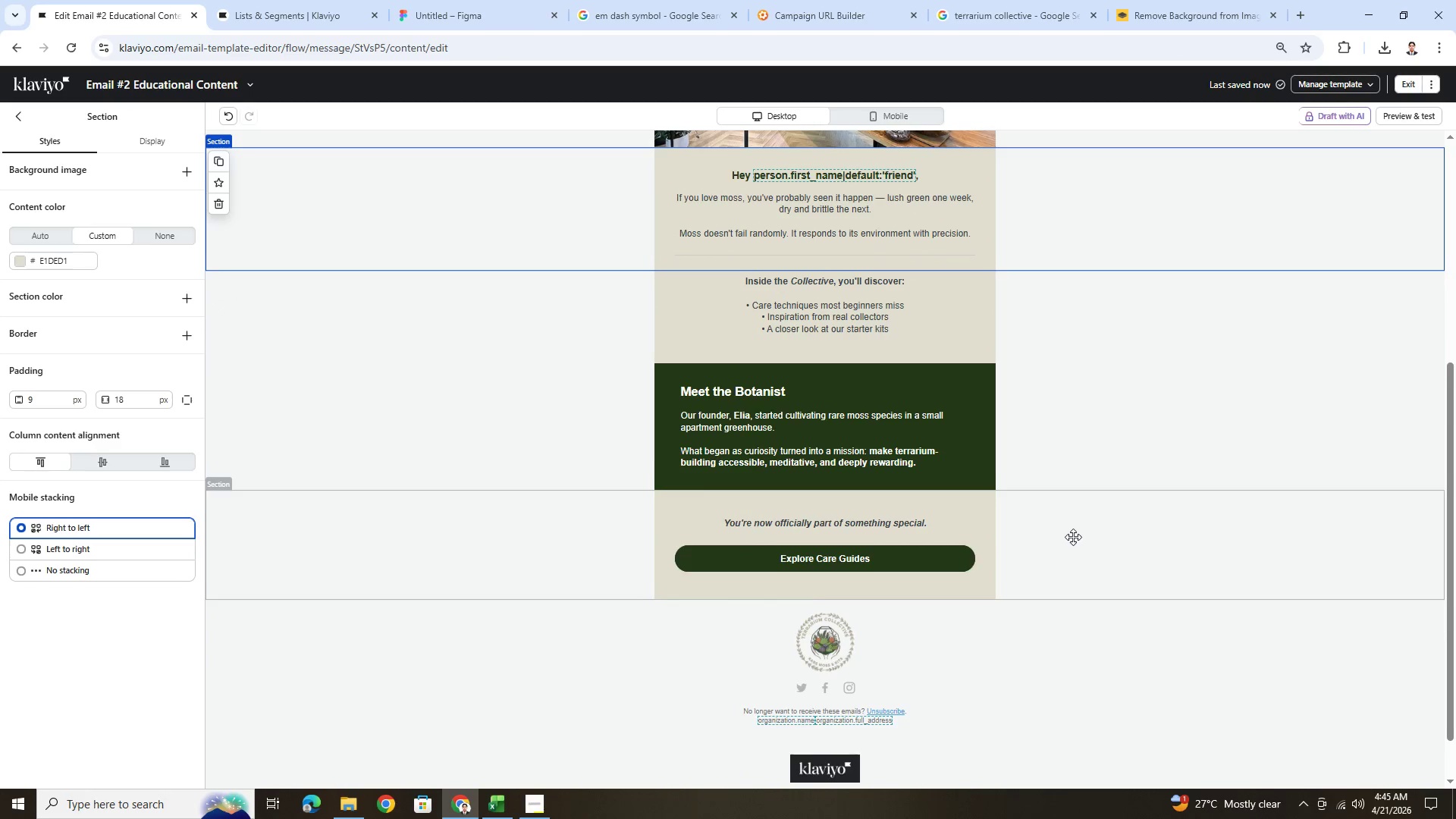 
scroll: coordinate [1073, 537], scroll_direction: up, amount: 3.0
 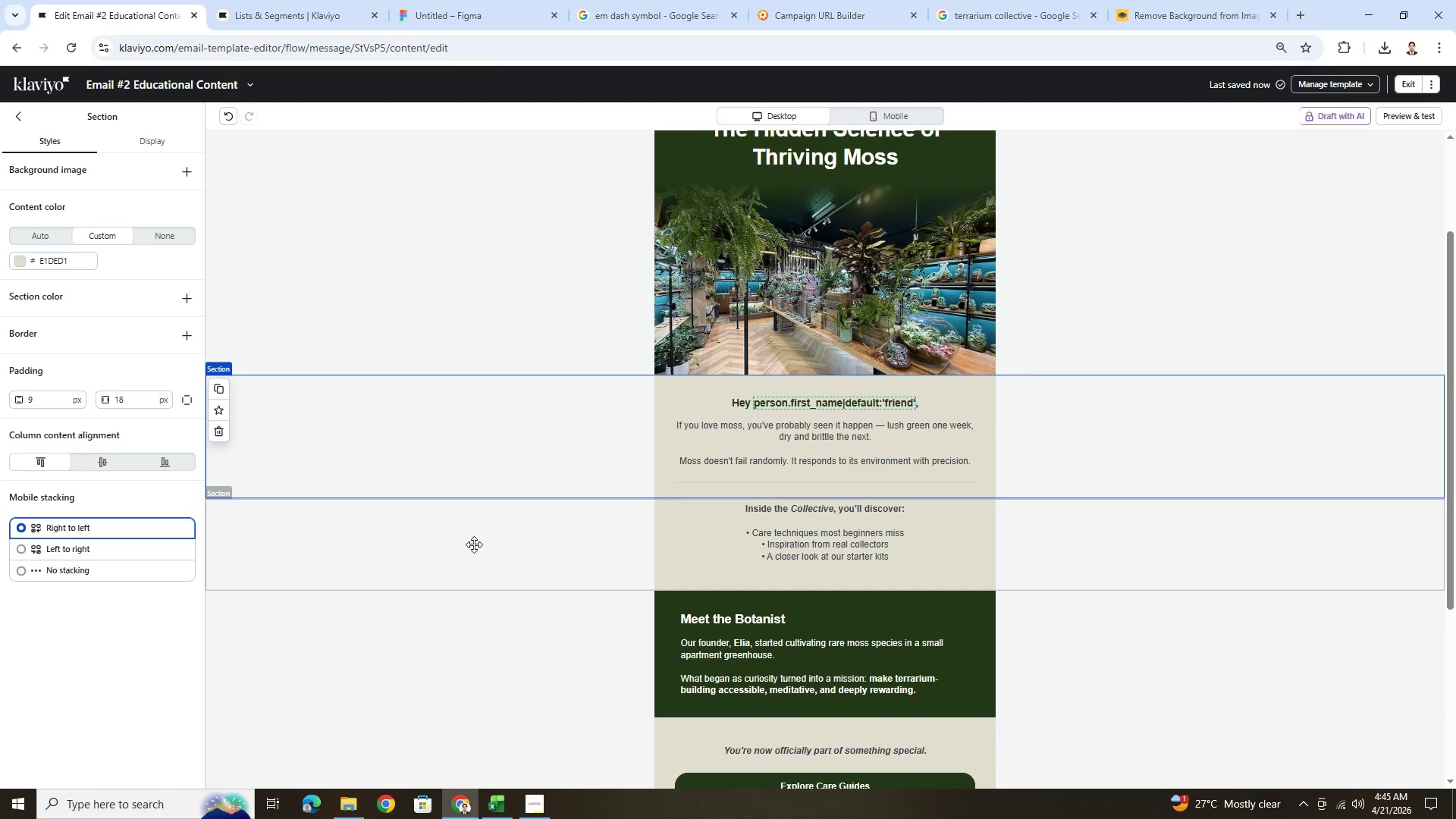 
left_click([518, 513])
 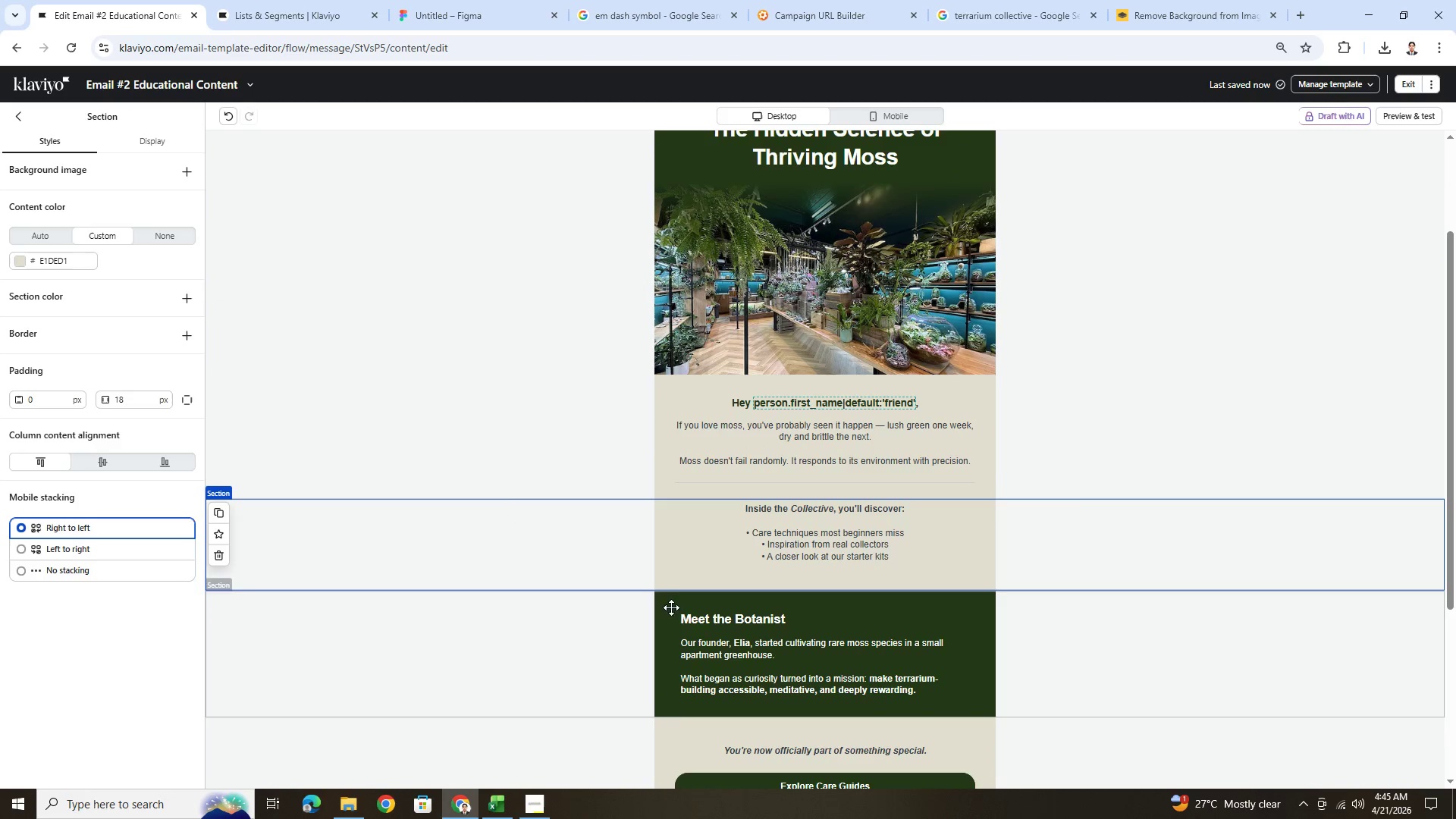 
left_click([683, 610])
 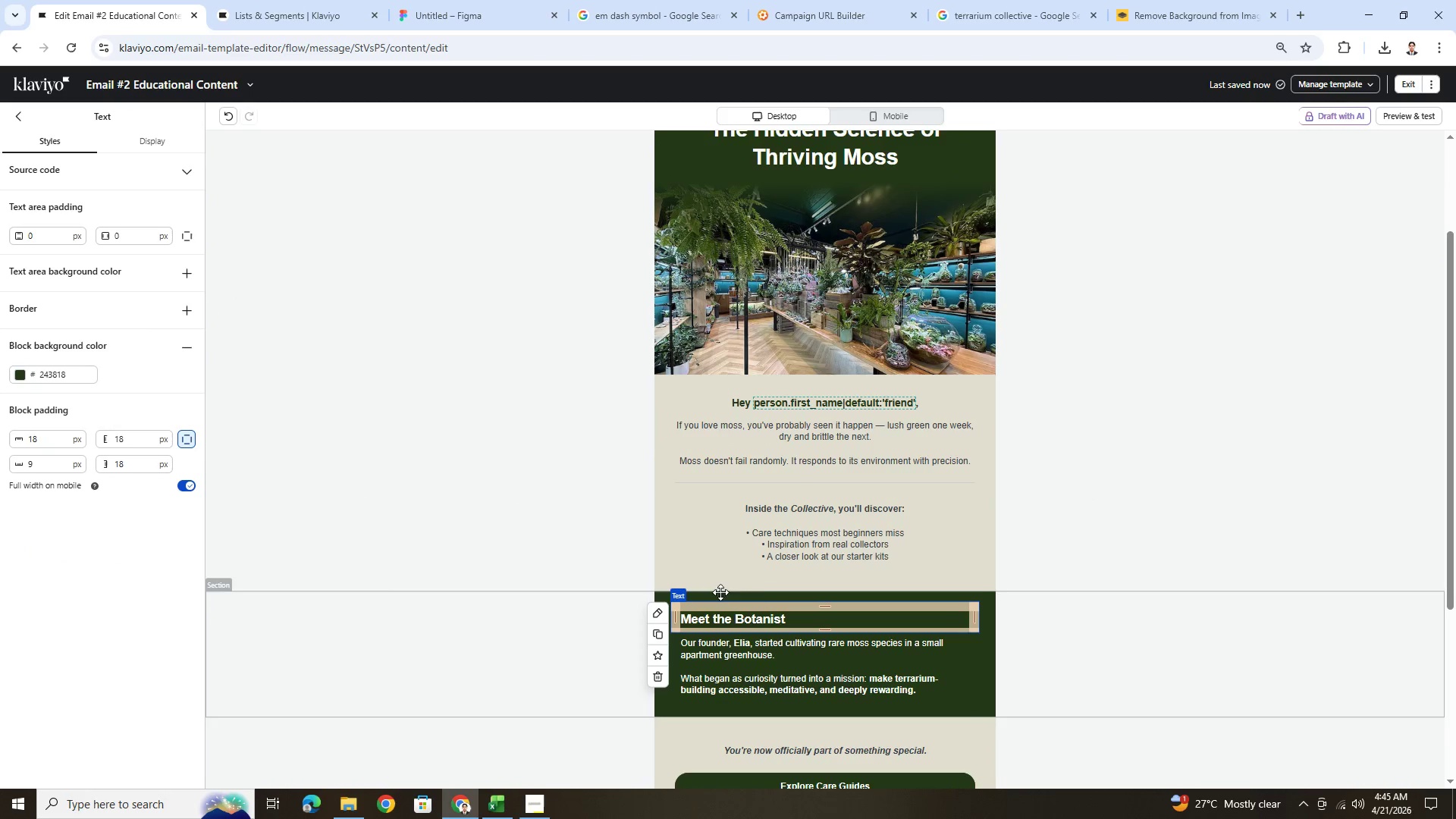 
left_click([978, 527])
 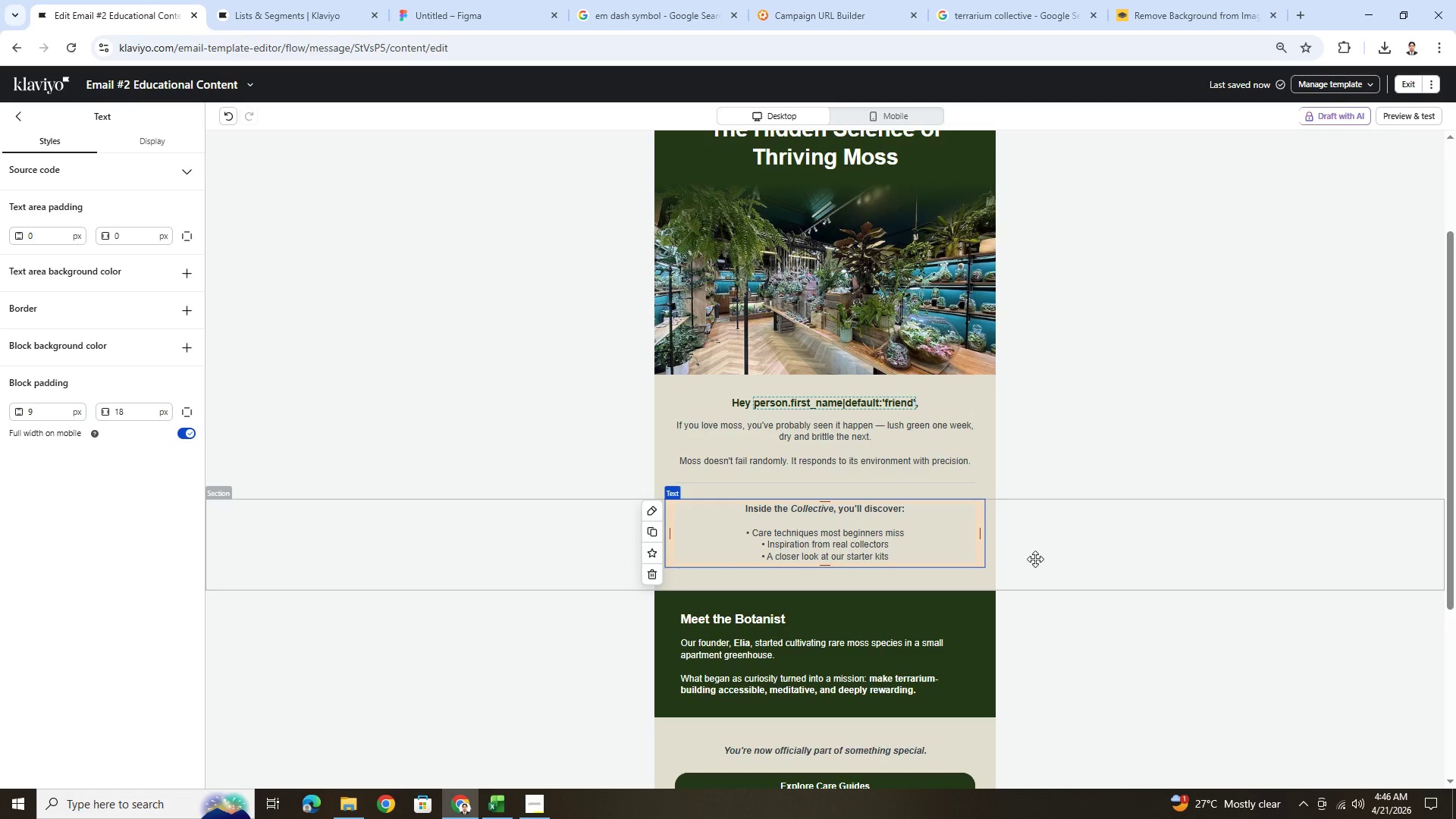 
wait(32.14)
 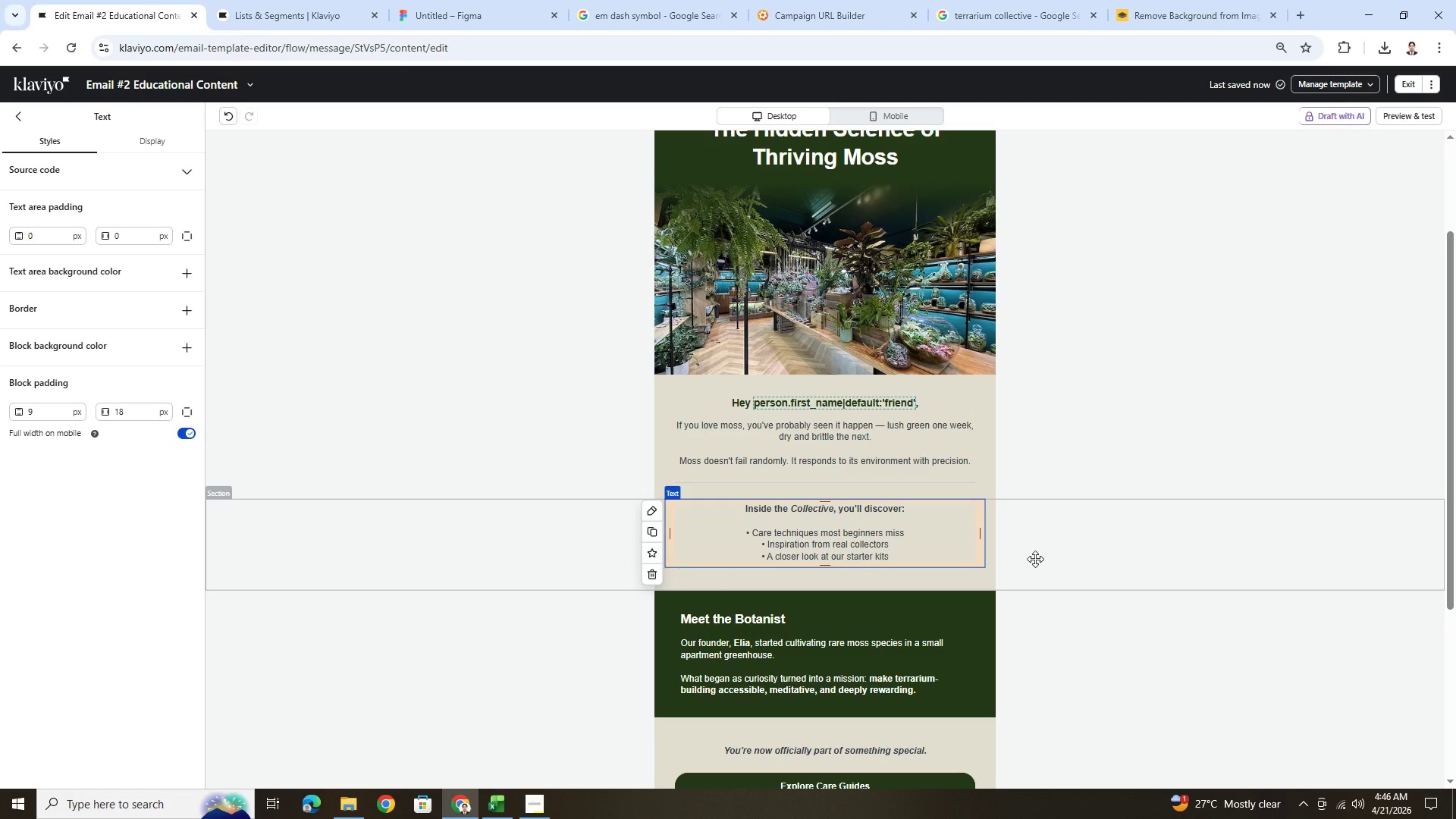 
left_click([798, 530])
 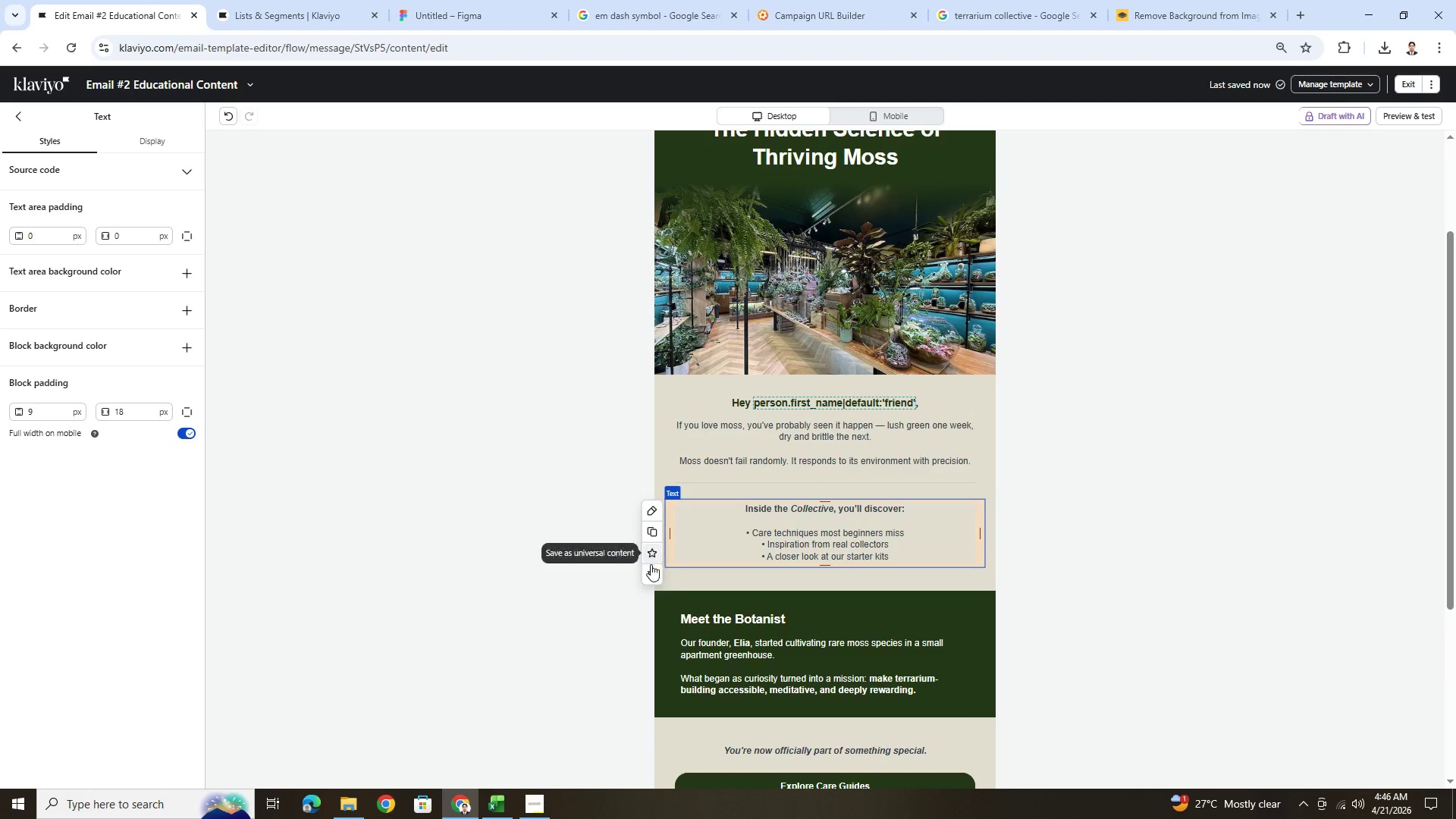 
left_click([651, 571])
 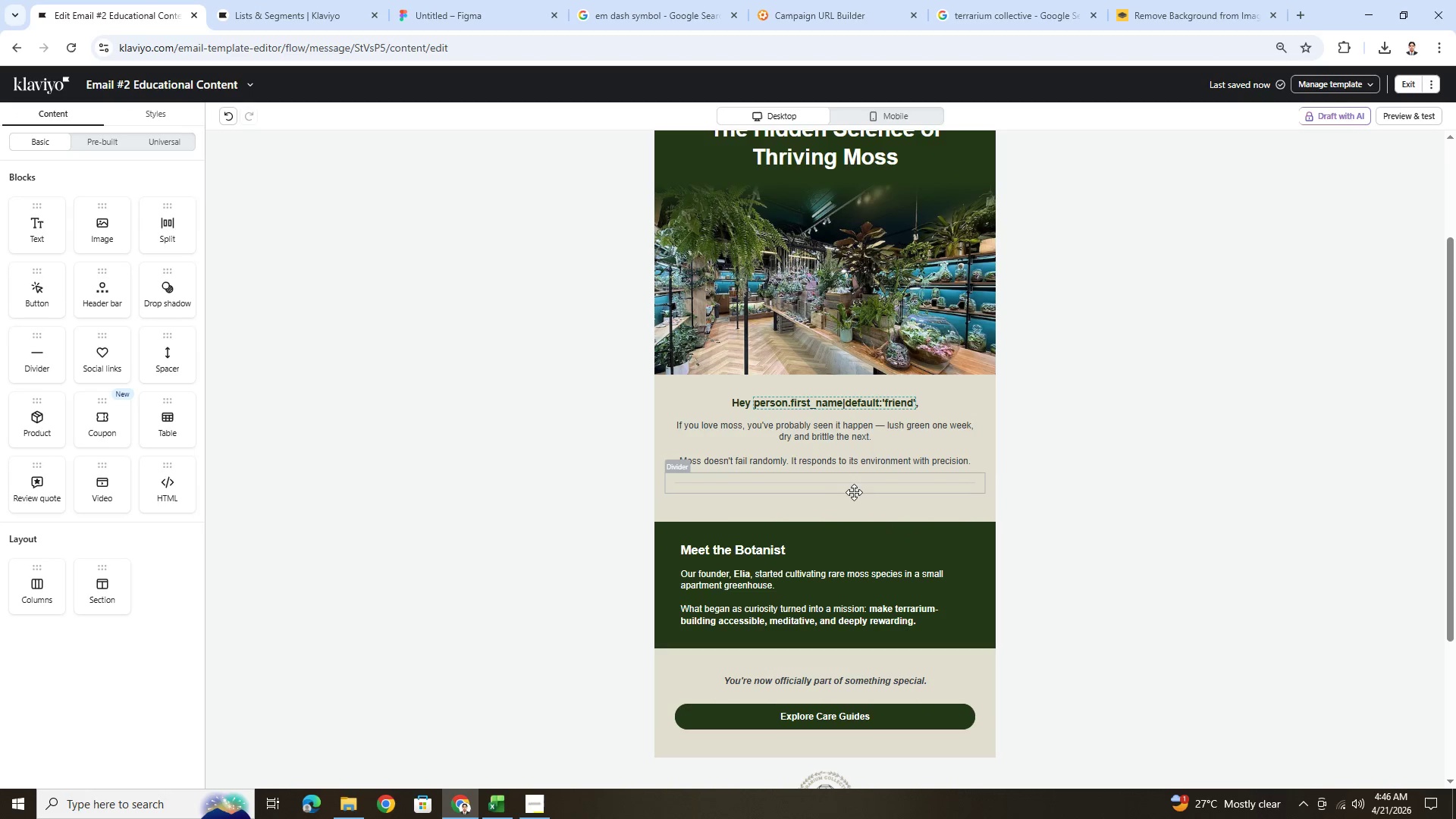 
left_click([857, 484])
 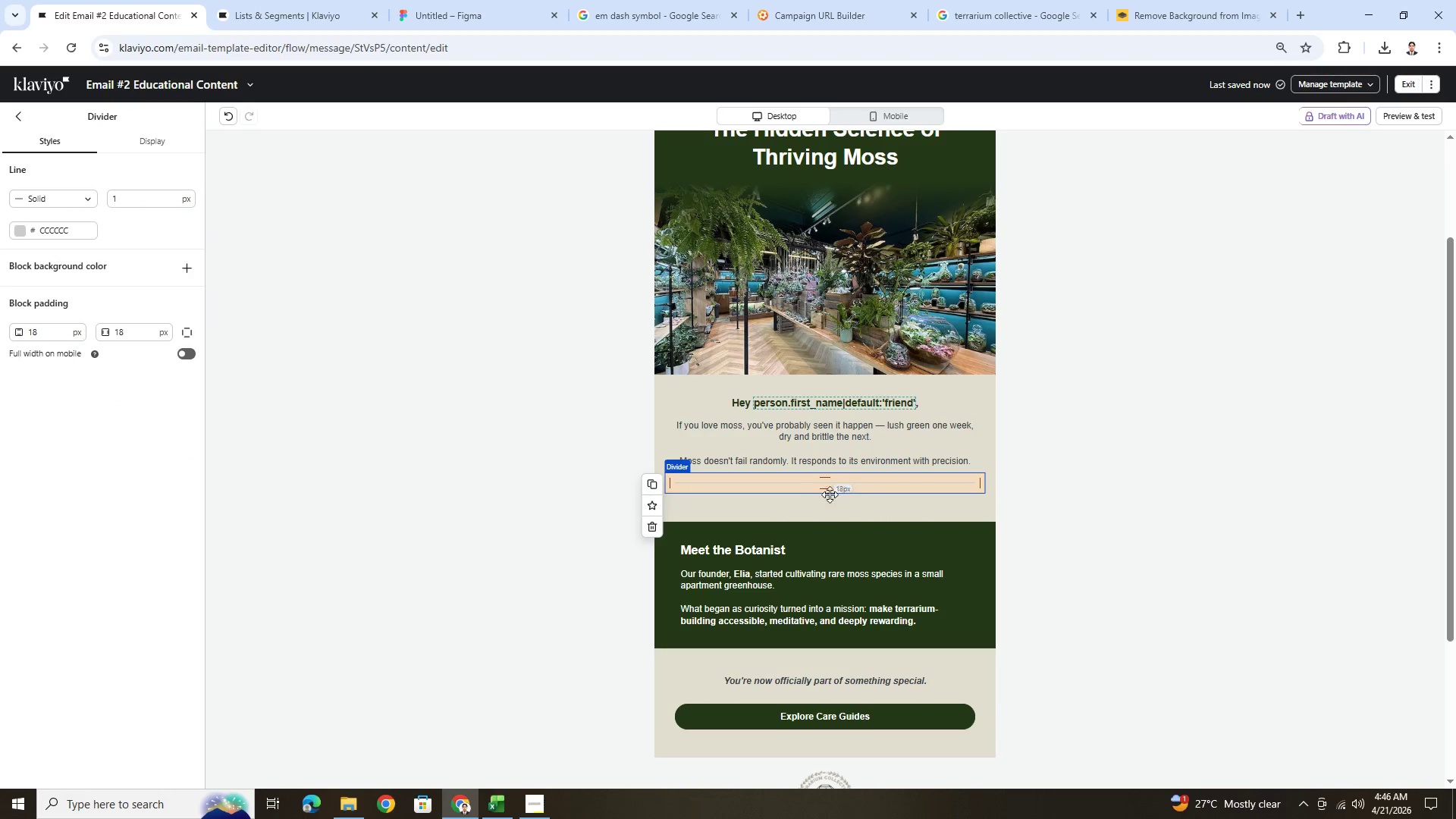 
left_click([772, 510])
 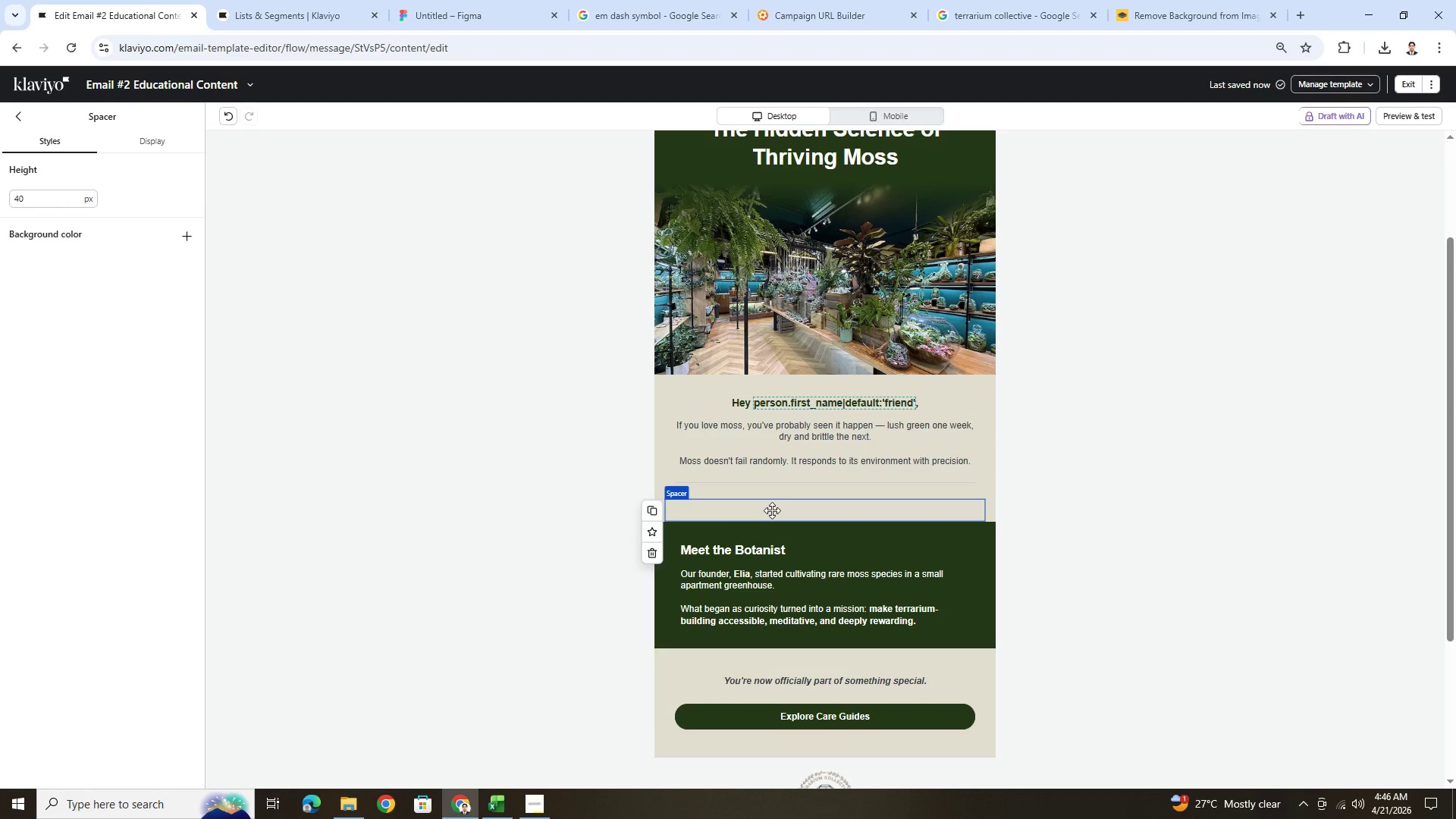 
double_click([772, 510])
 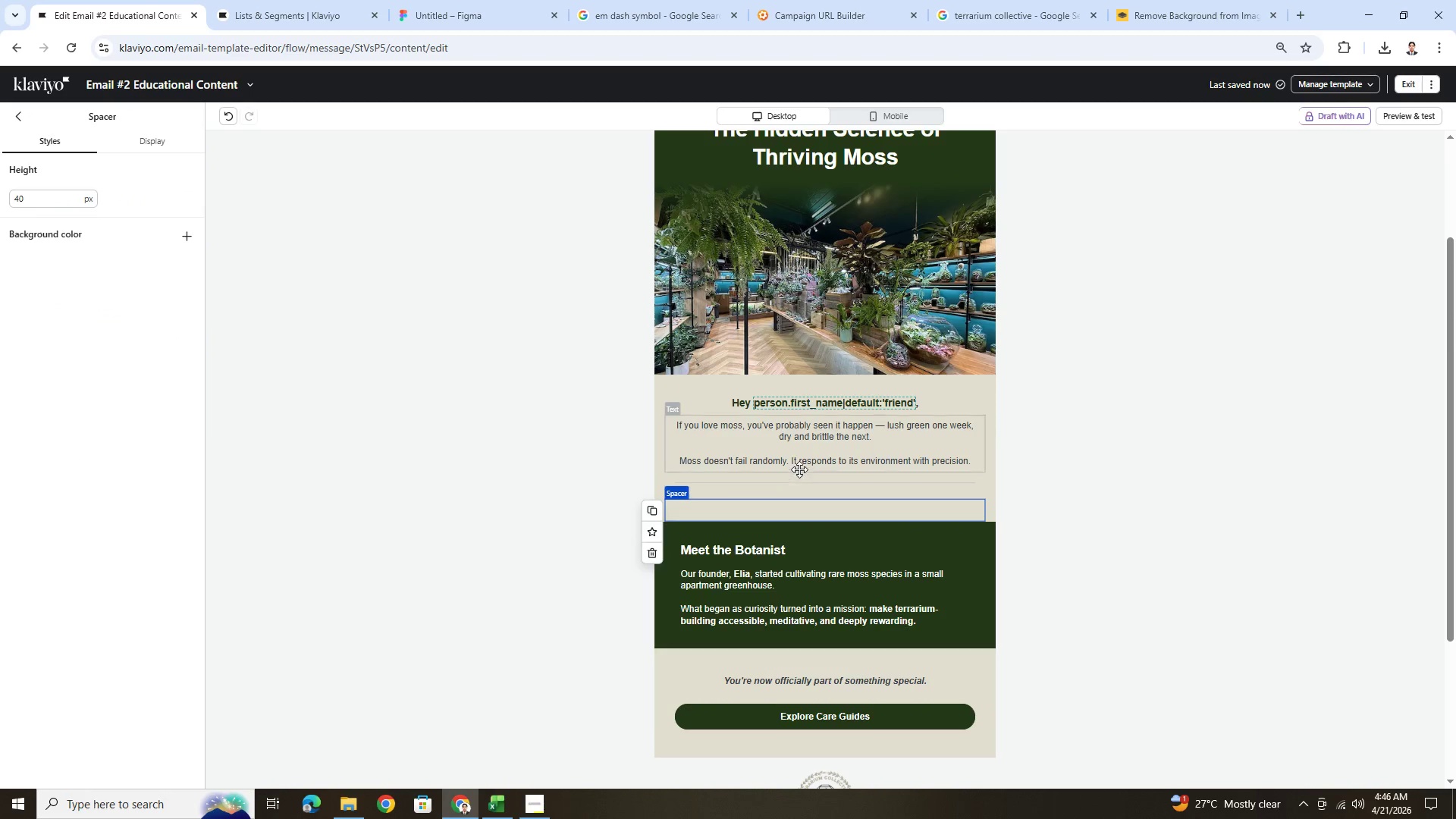 
left_click([800, 466])
 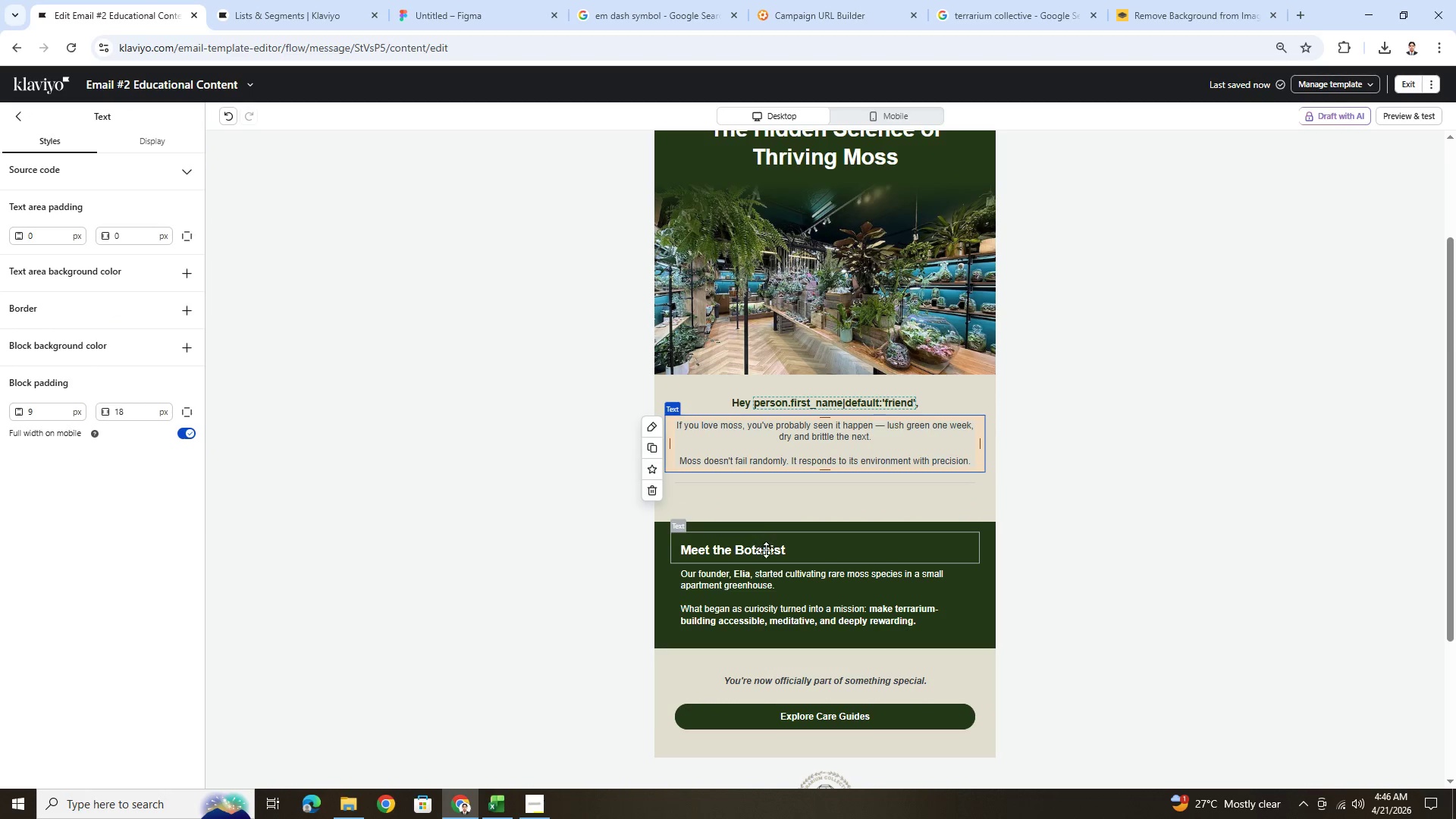 
left_click([766, 551])
 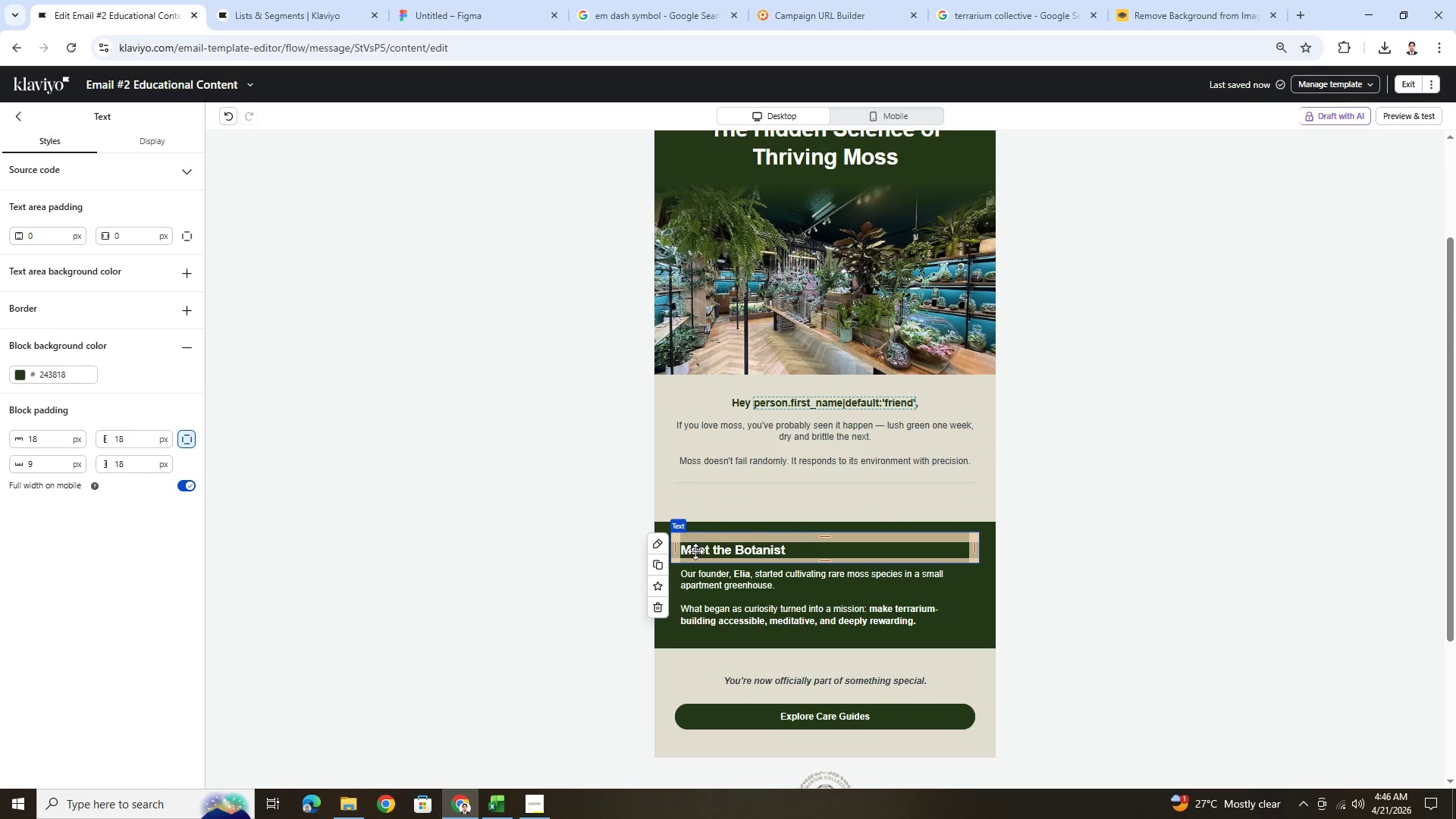 
left_click([827, 463])
 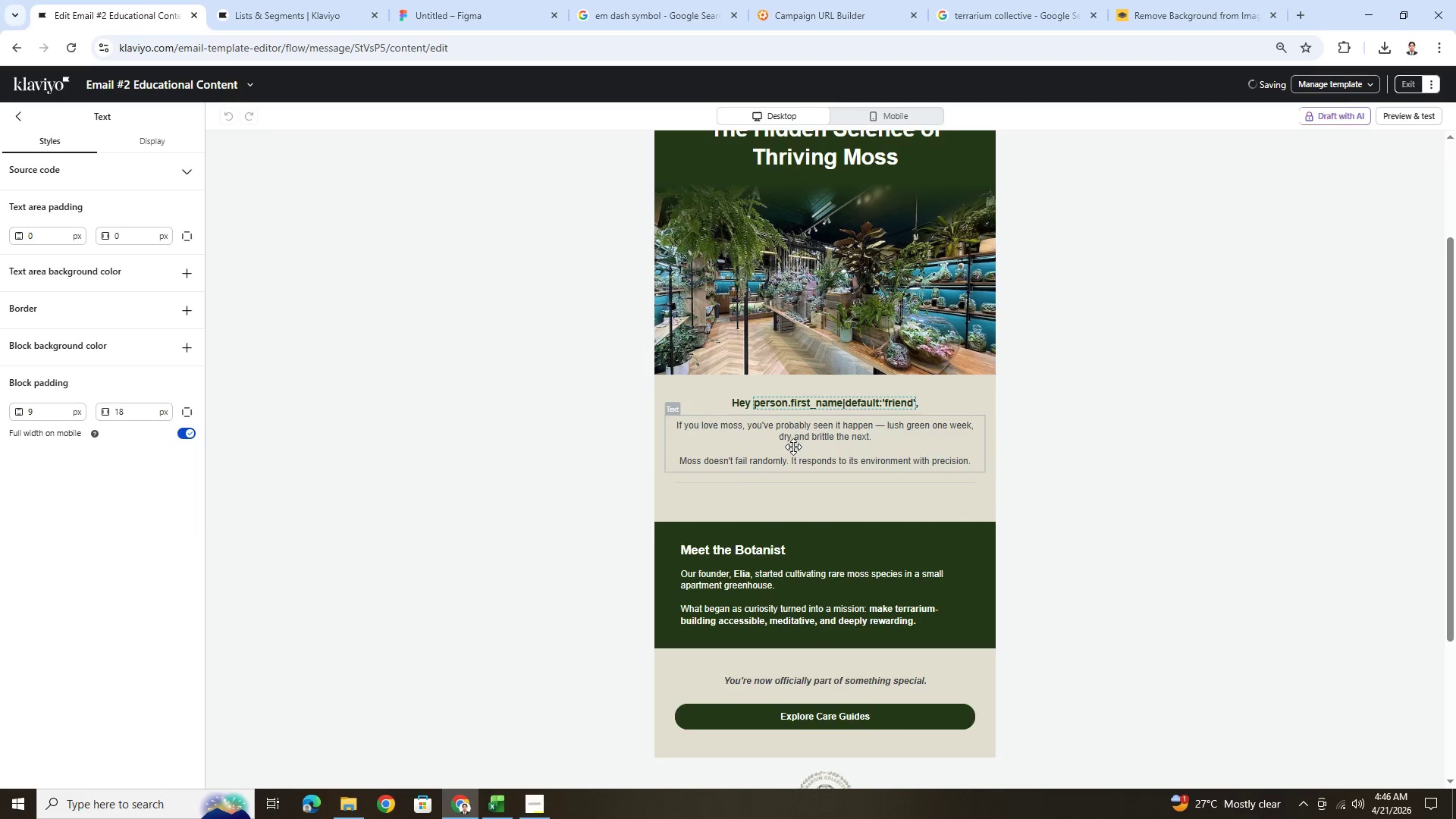 
left_click_drag(start_coordinate=[802, 502], to_coordinate=[797, 587])
 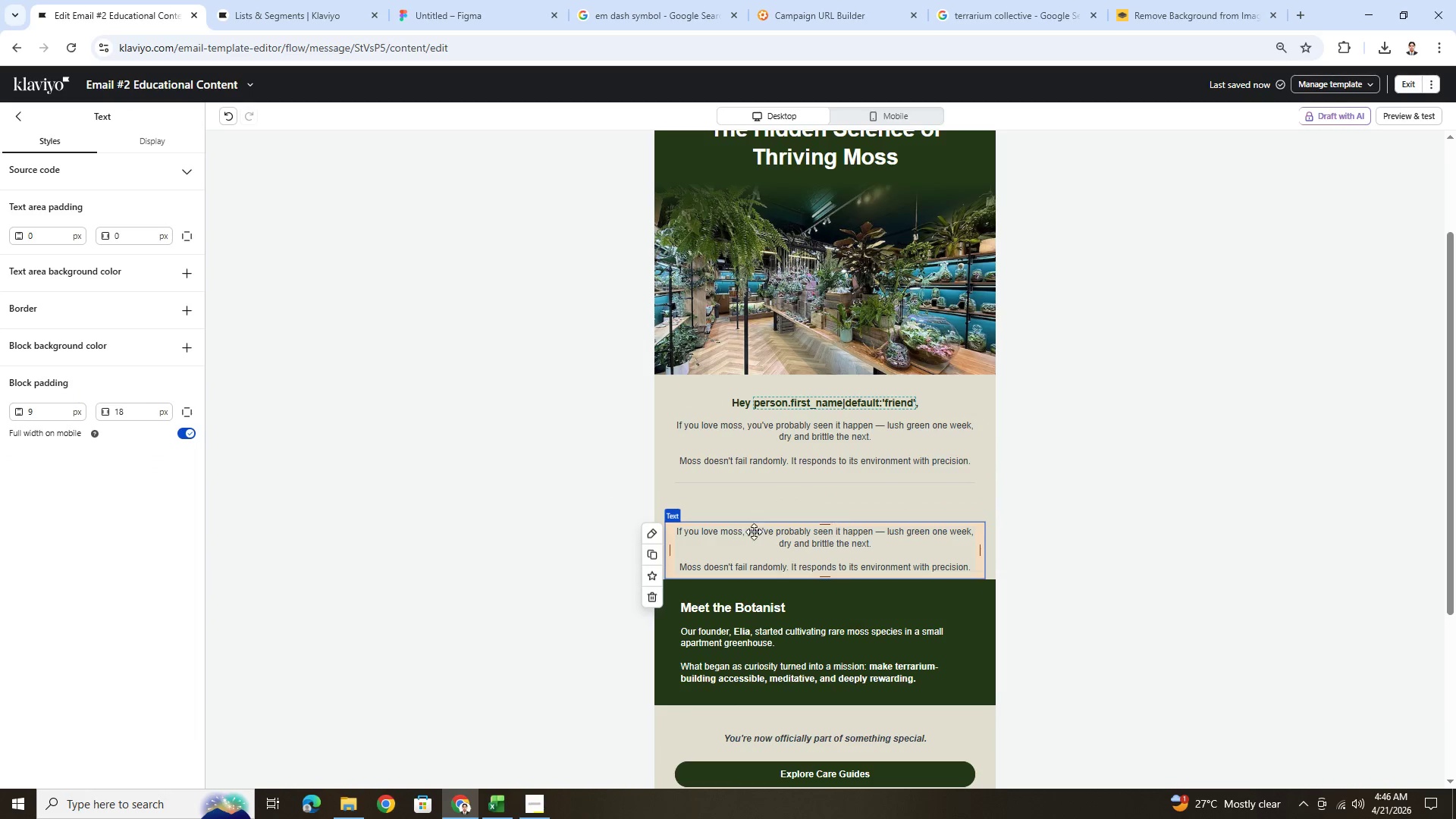 
double_click([756, 544])
 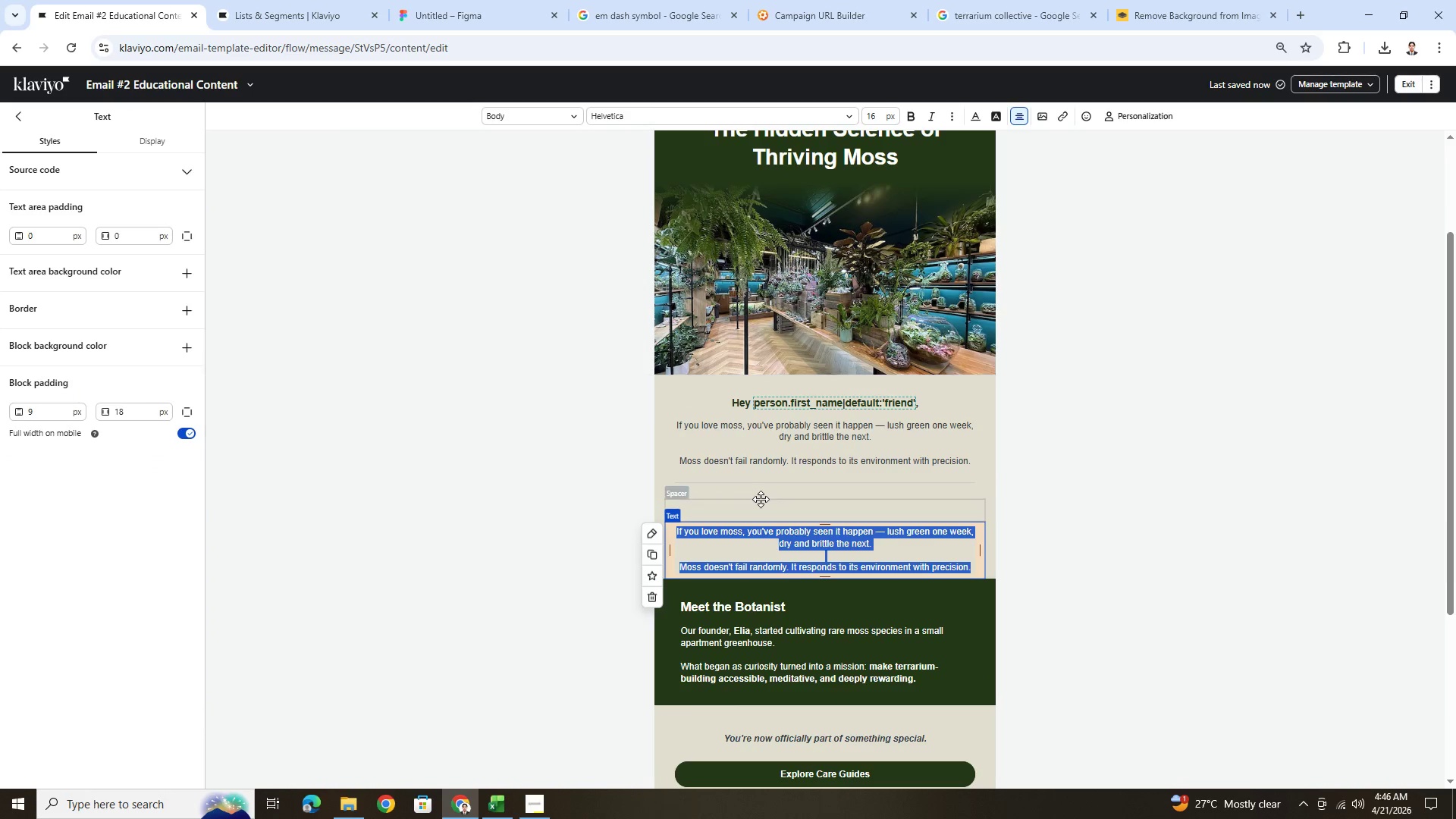 
left_click_drag(start_coordinate=[761, 504], to_coordinate=[763, 589])
 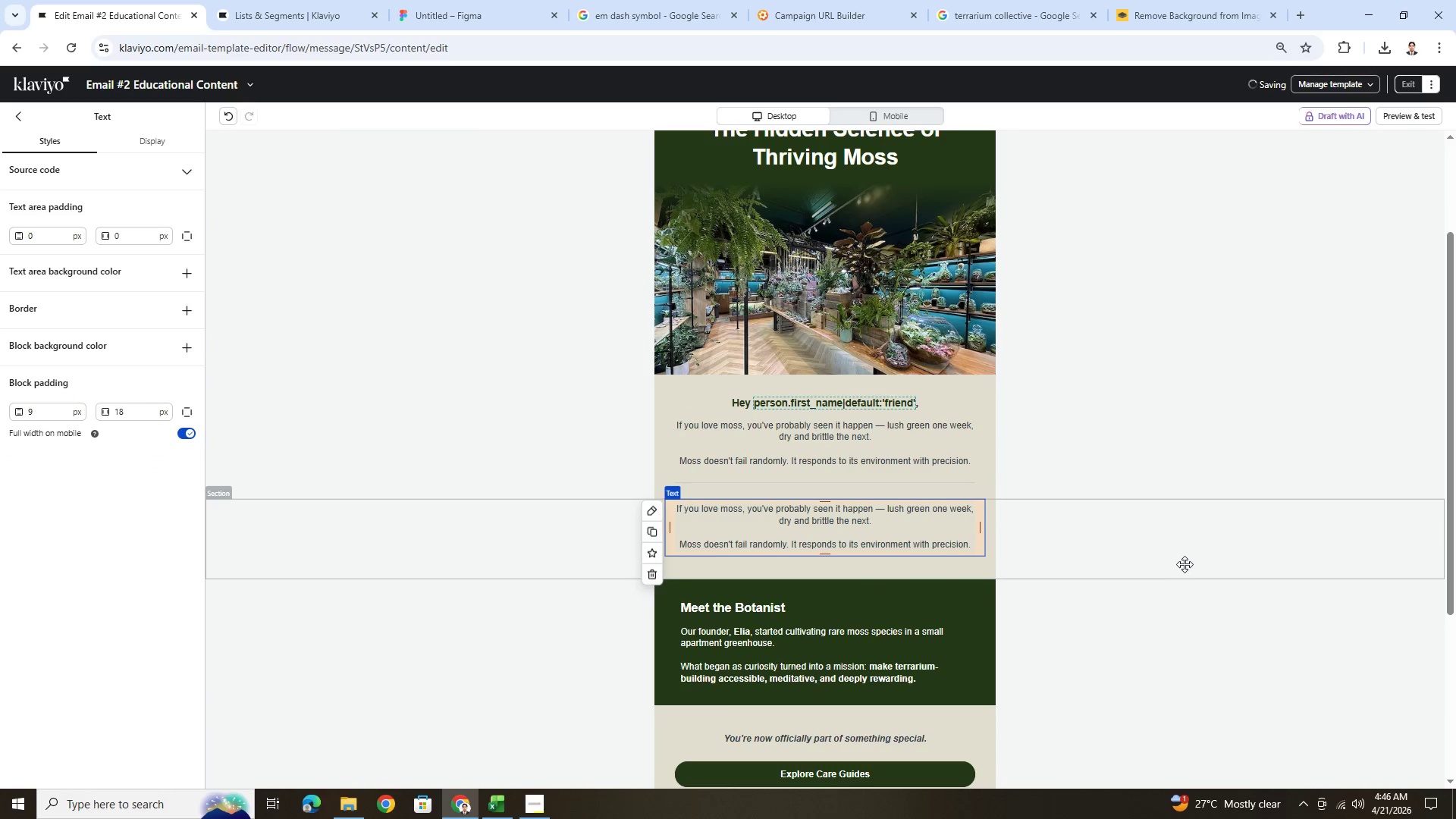 
left_click([1183, 625])
 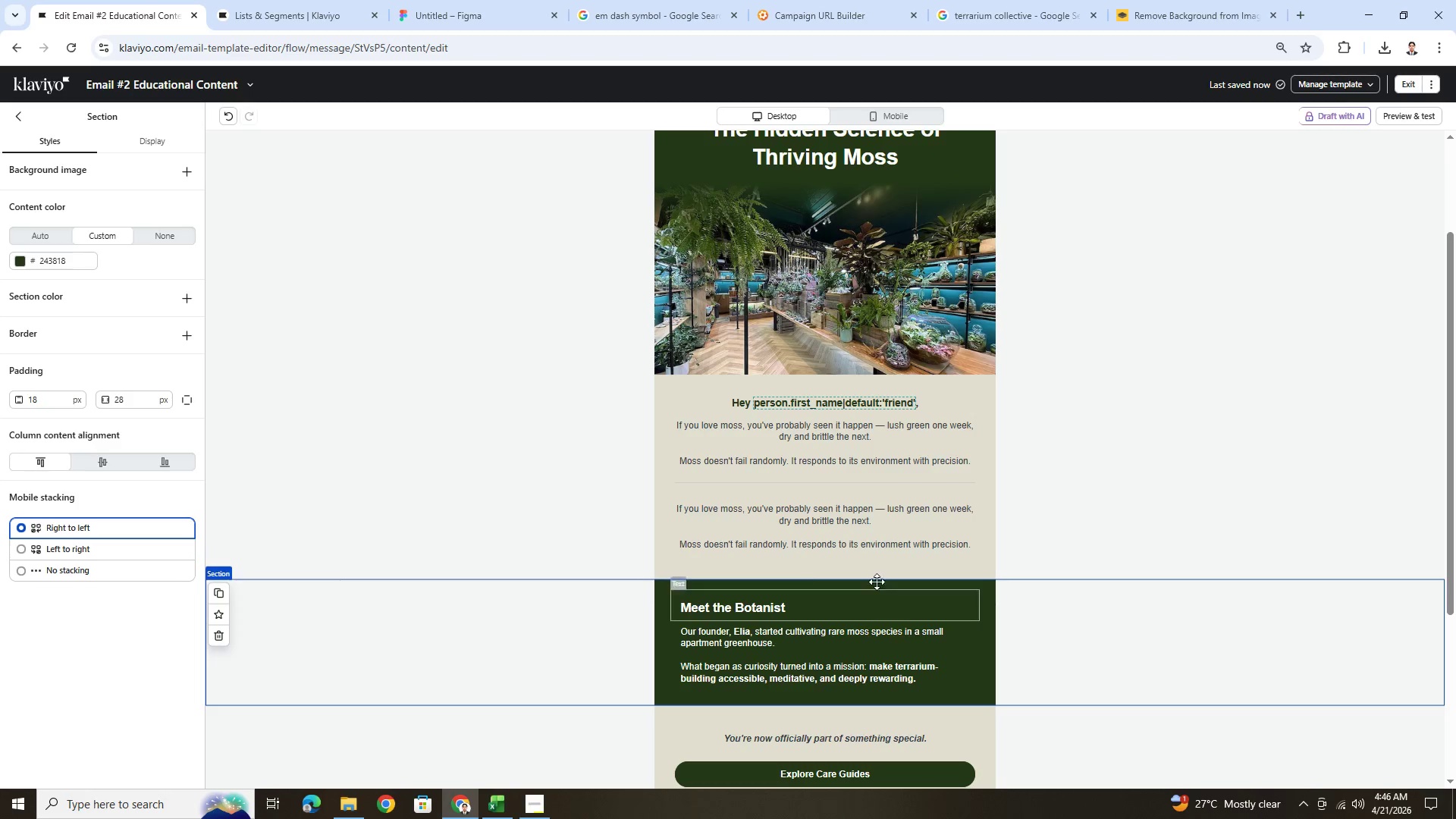 
left_click([805, 562])
 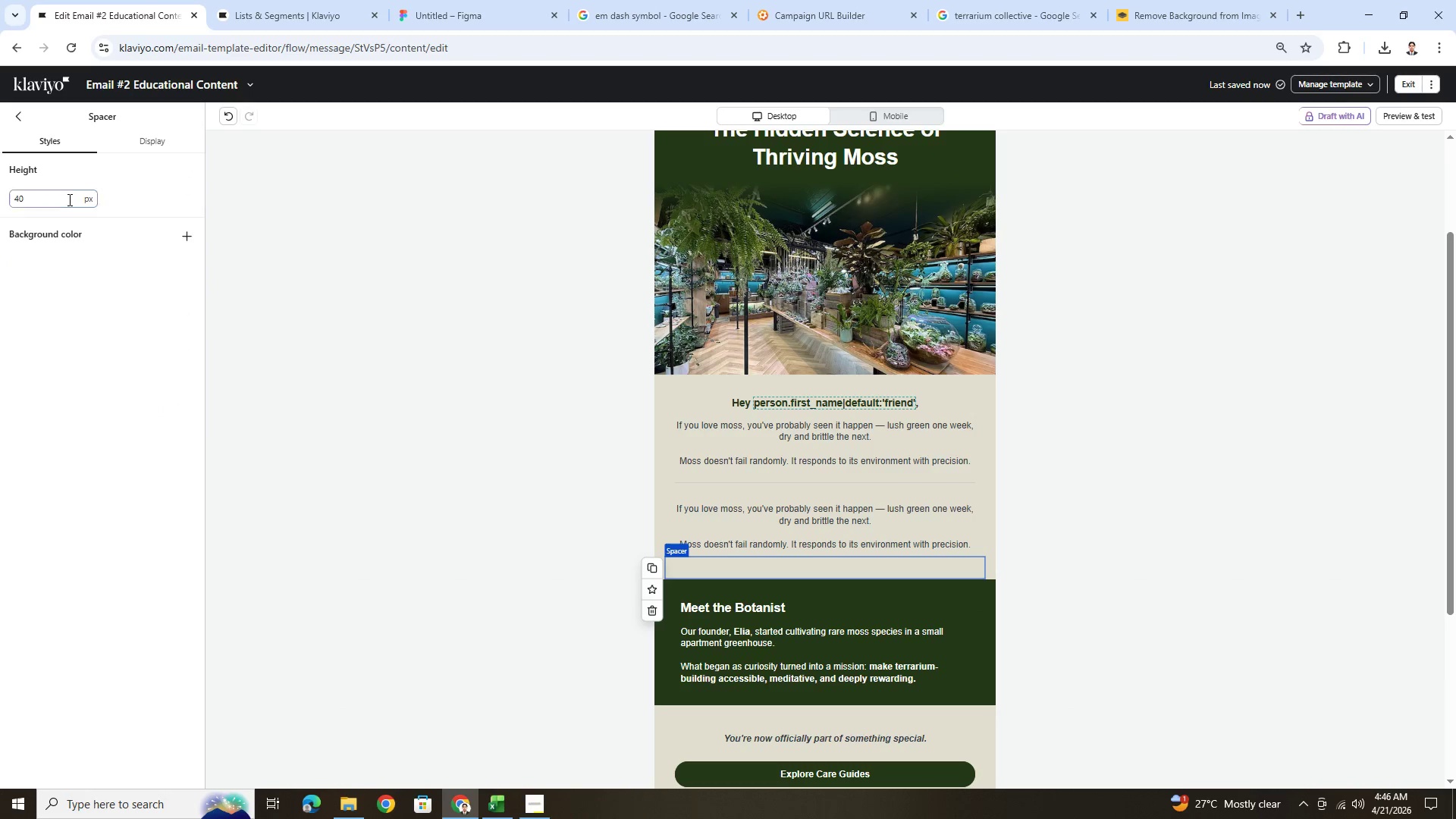 
double_click([68, 199])
 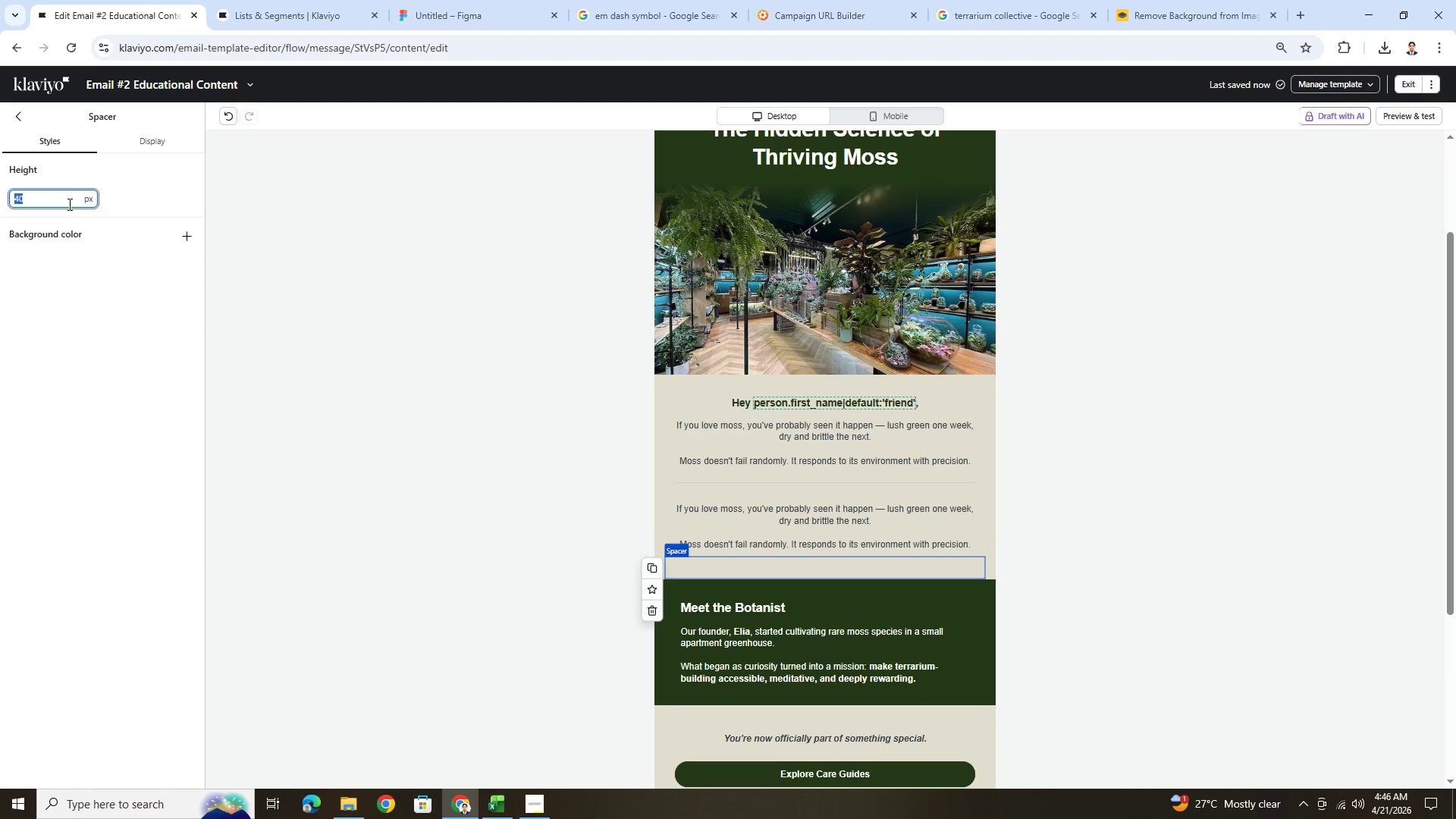 
key(Numpad2)
 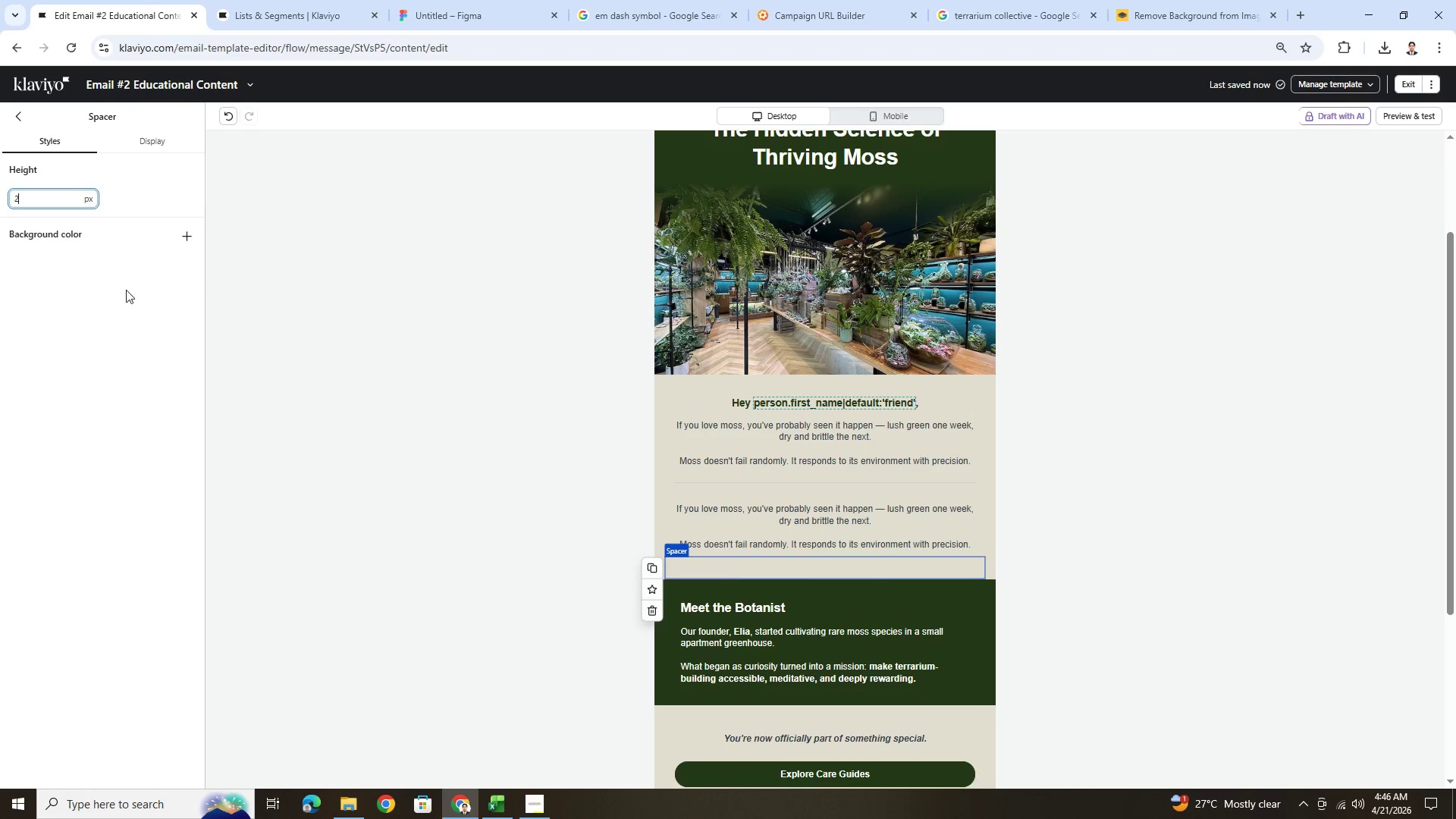 
key(Numpad0)
 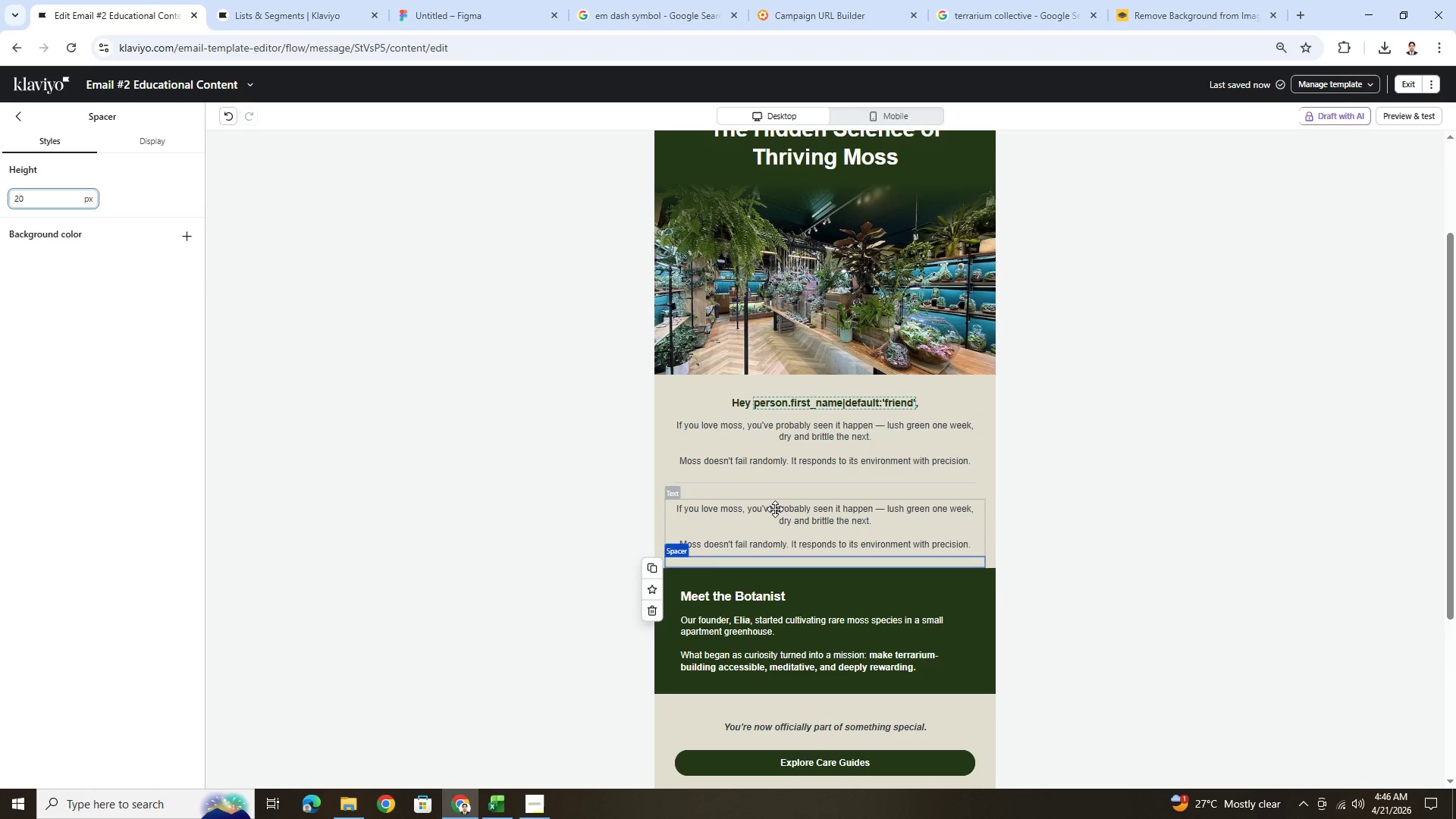 
double_click([774, 517])
 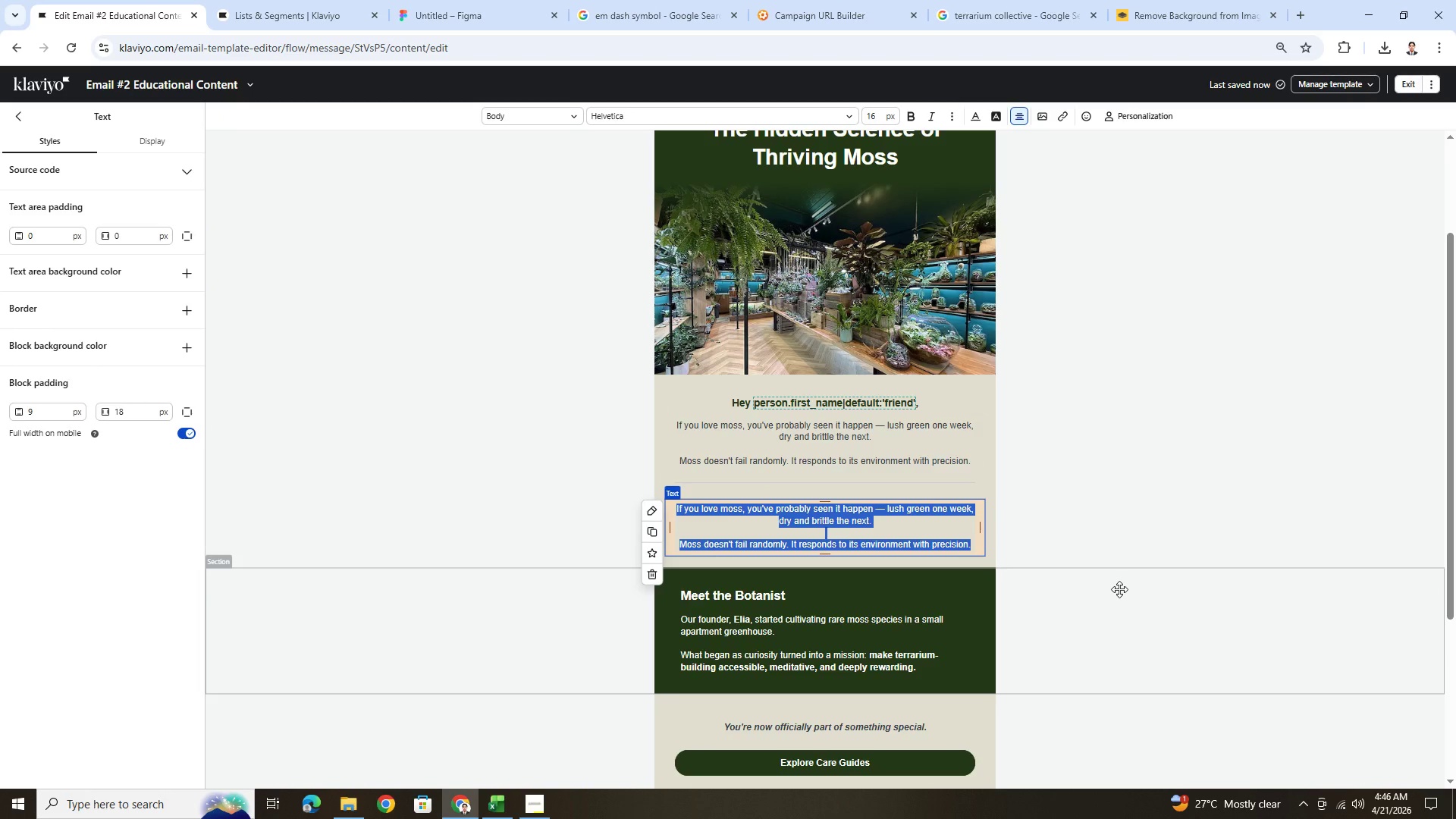 
type(The #)
key(Backspace)
type(3 Rules of Thriving Moss)
 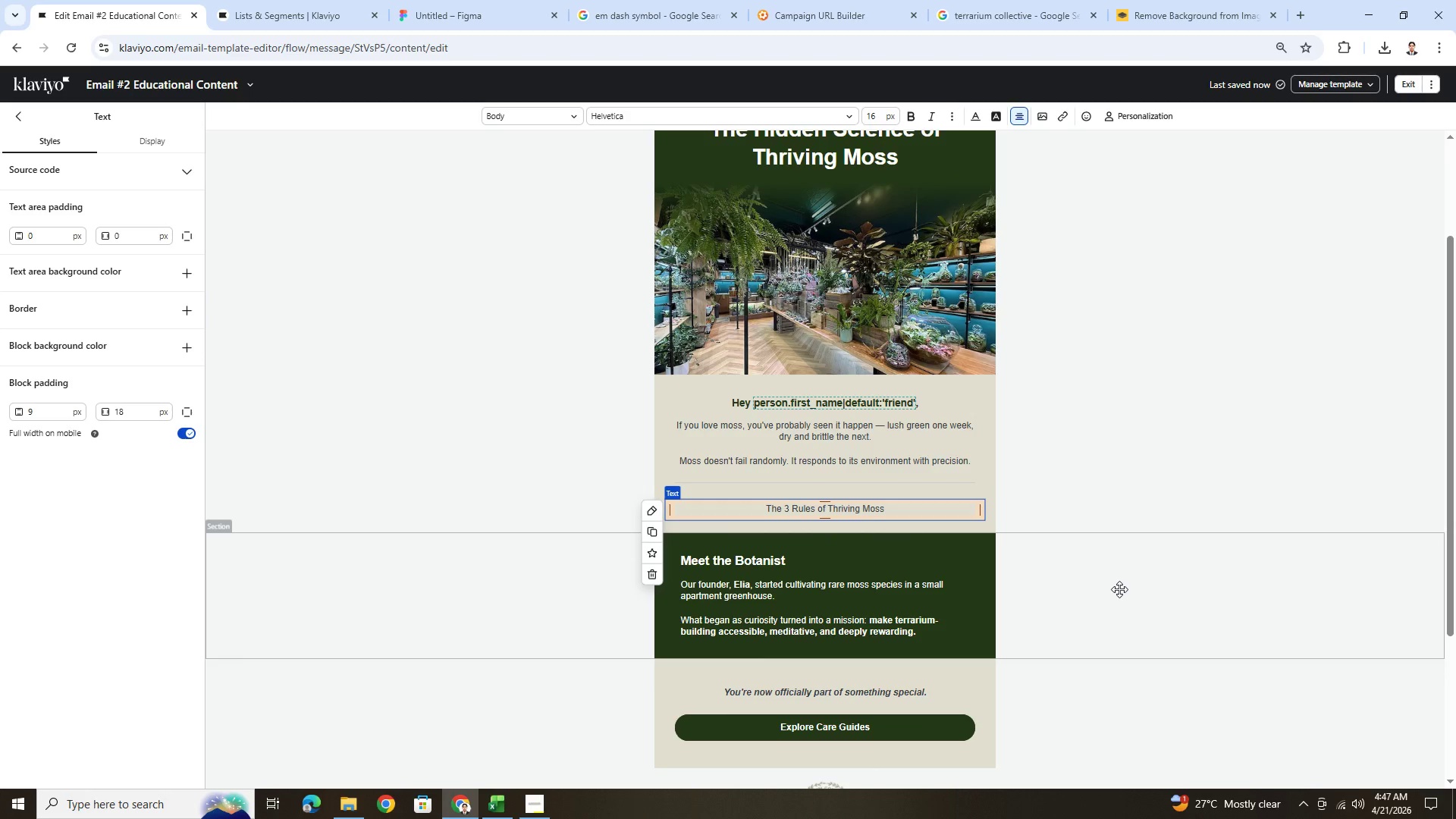 
key(Control+A)
 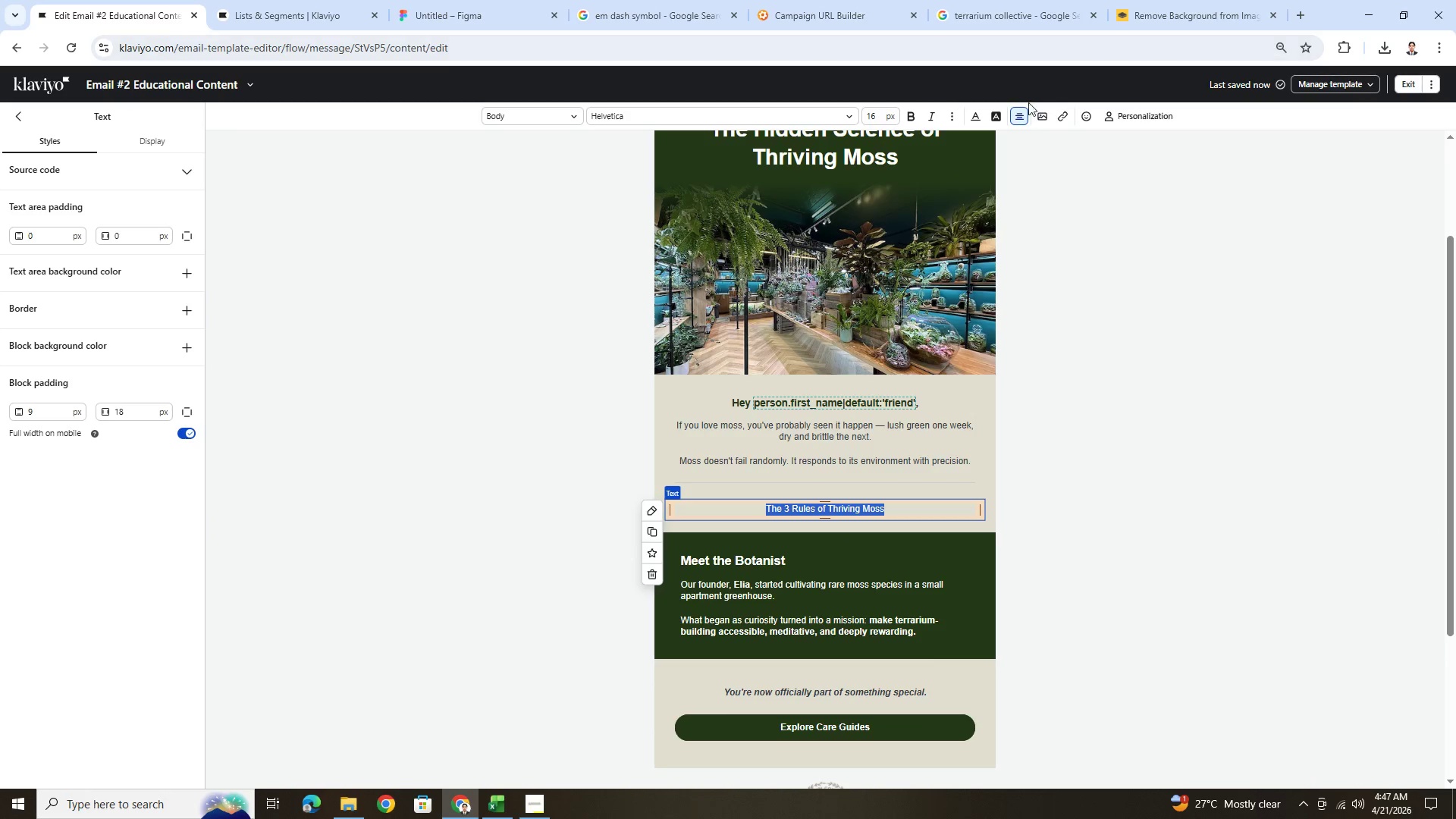 
left_click([1021, 113])
 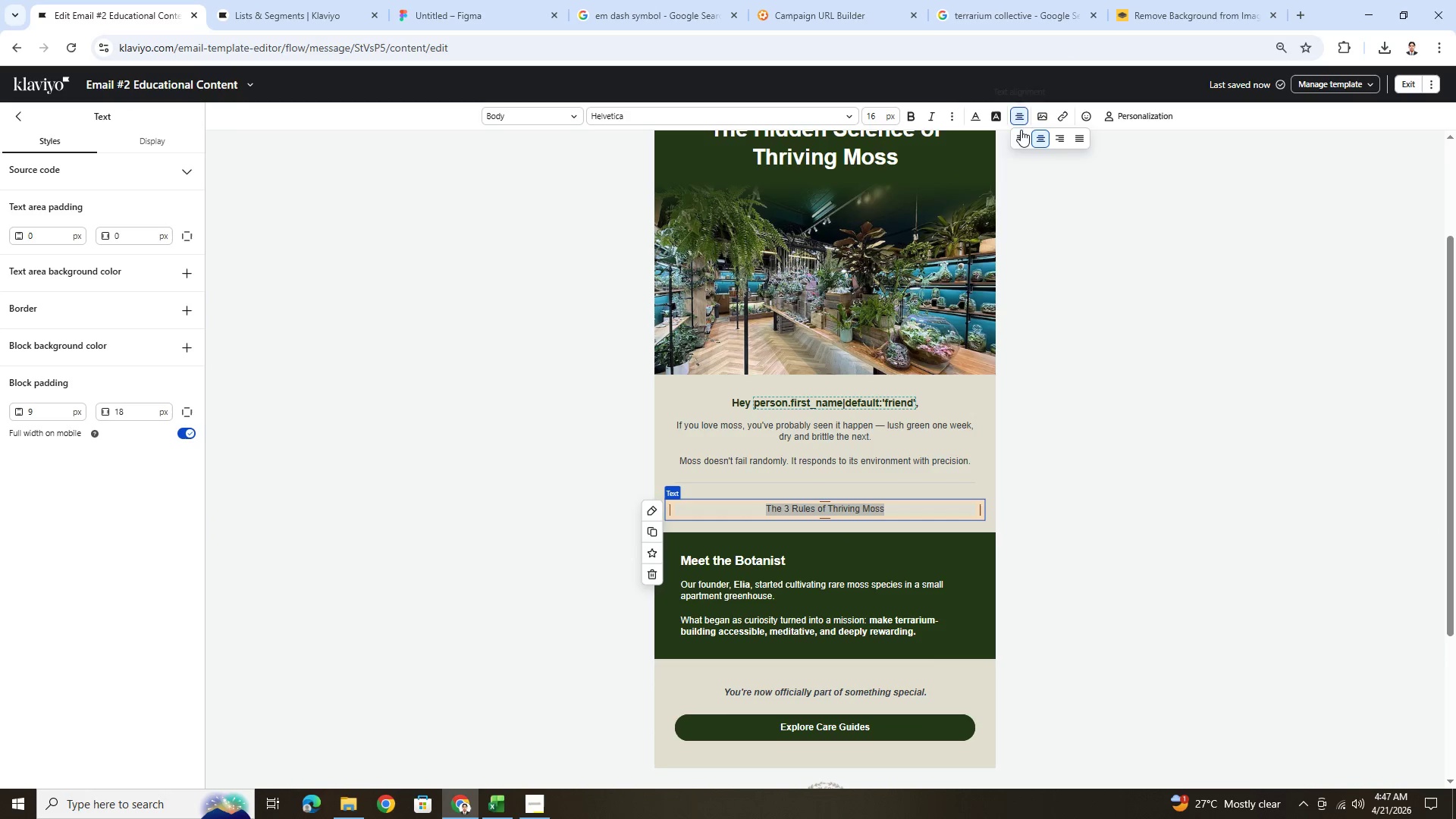 
left_click([1023, 133])
 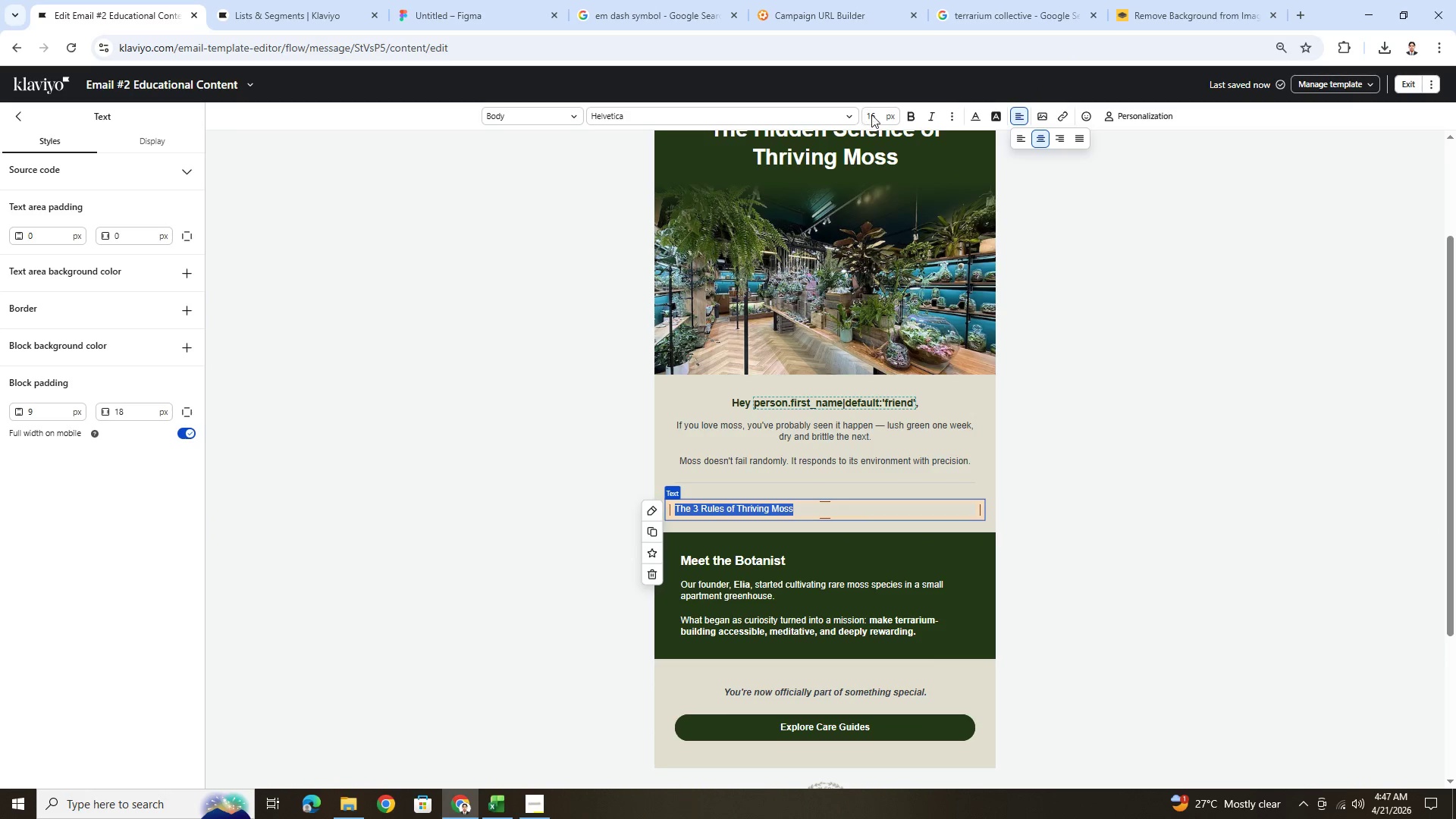 
double_click([874, 115])
 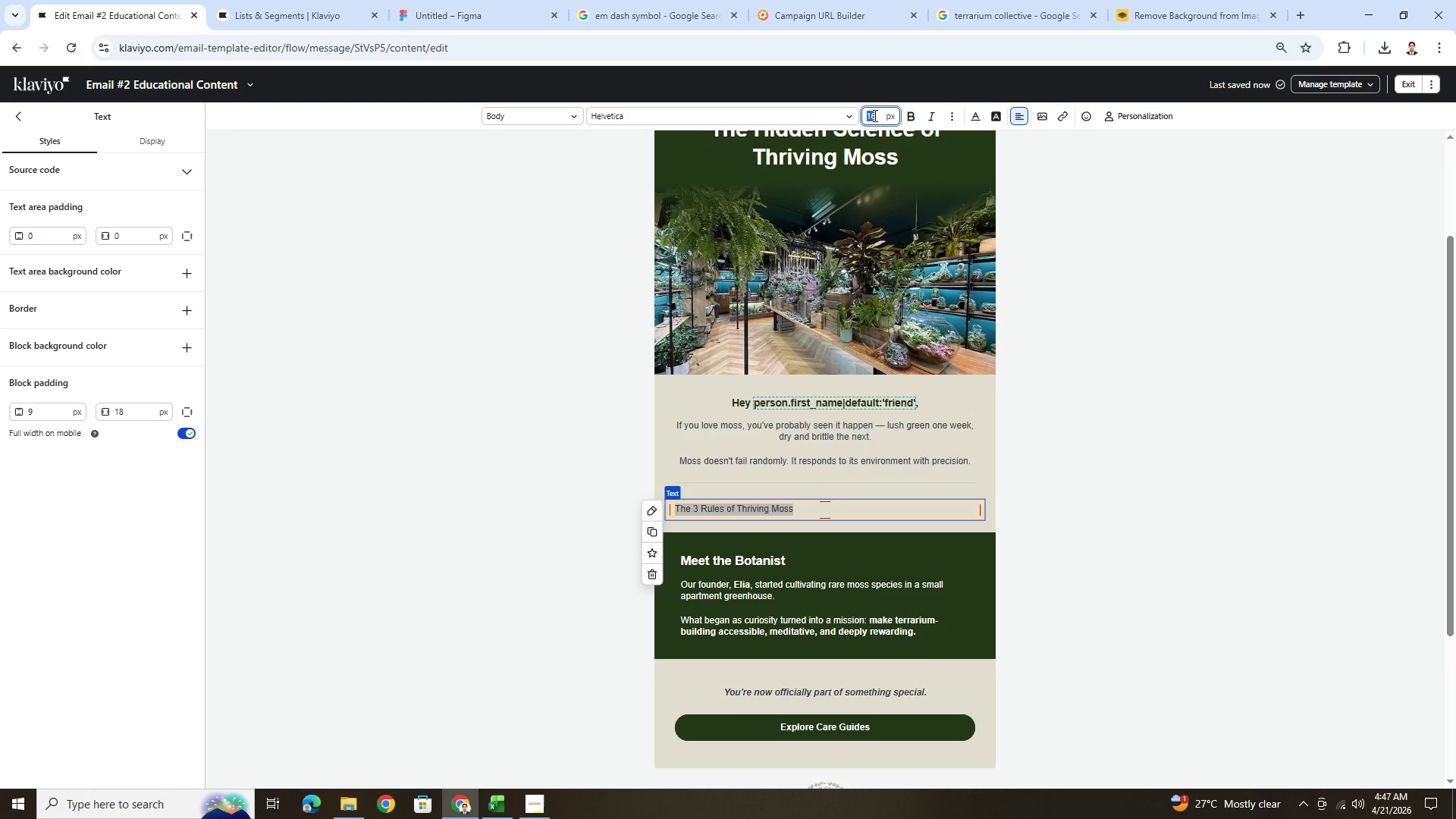 
triple_click([874, 115])
 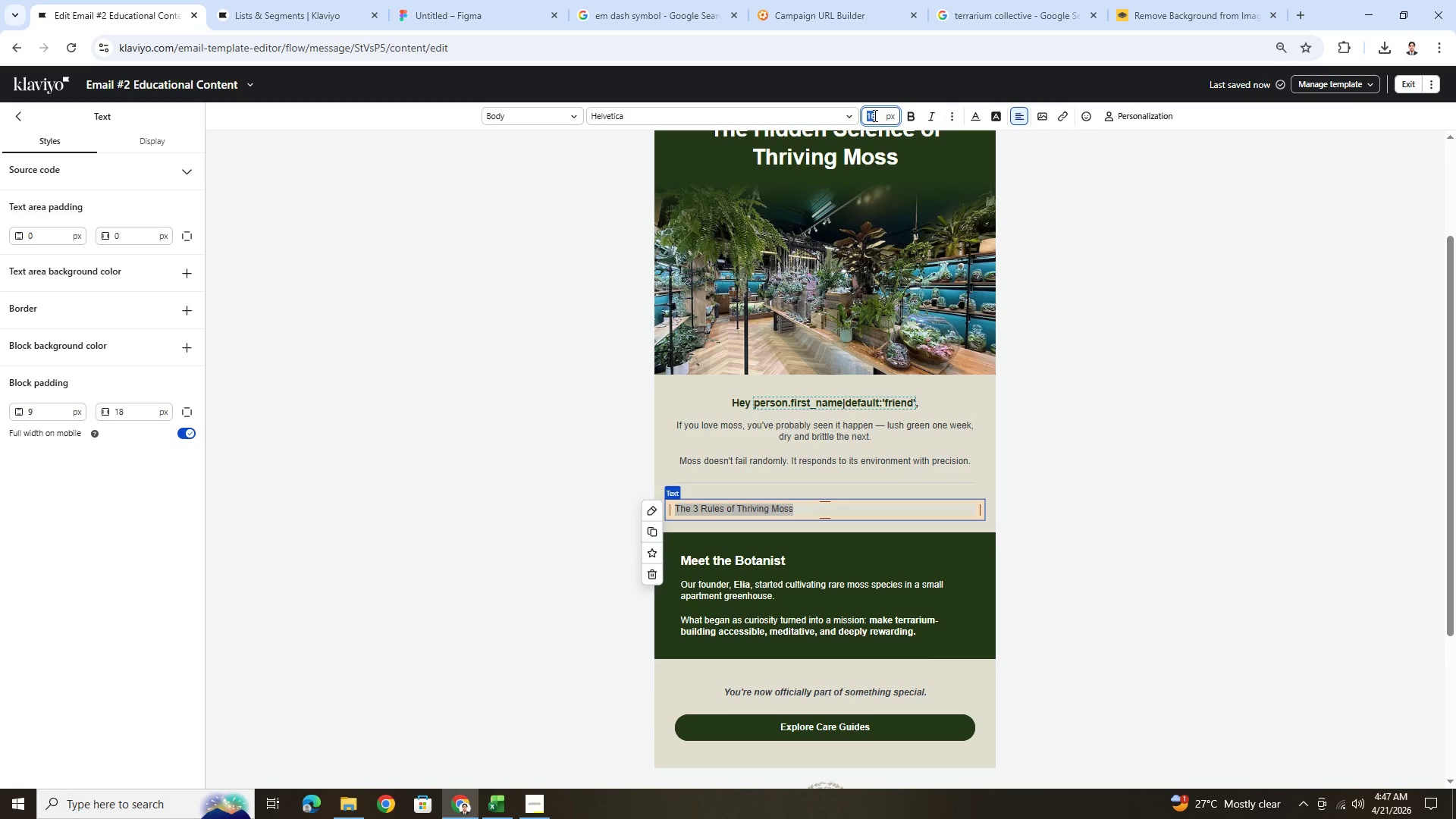 
key(Numpad2)
 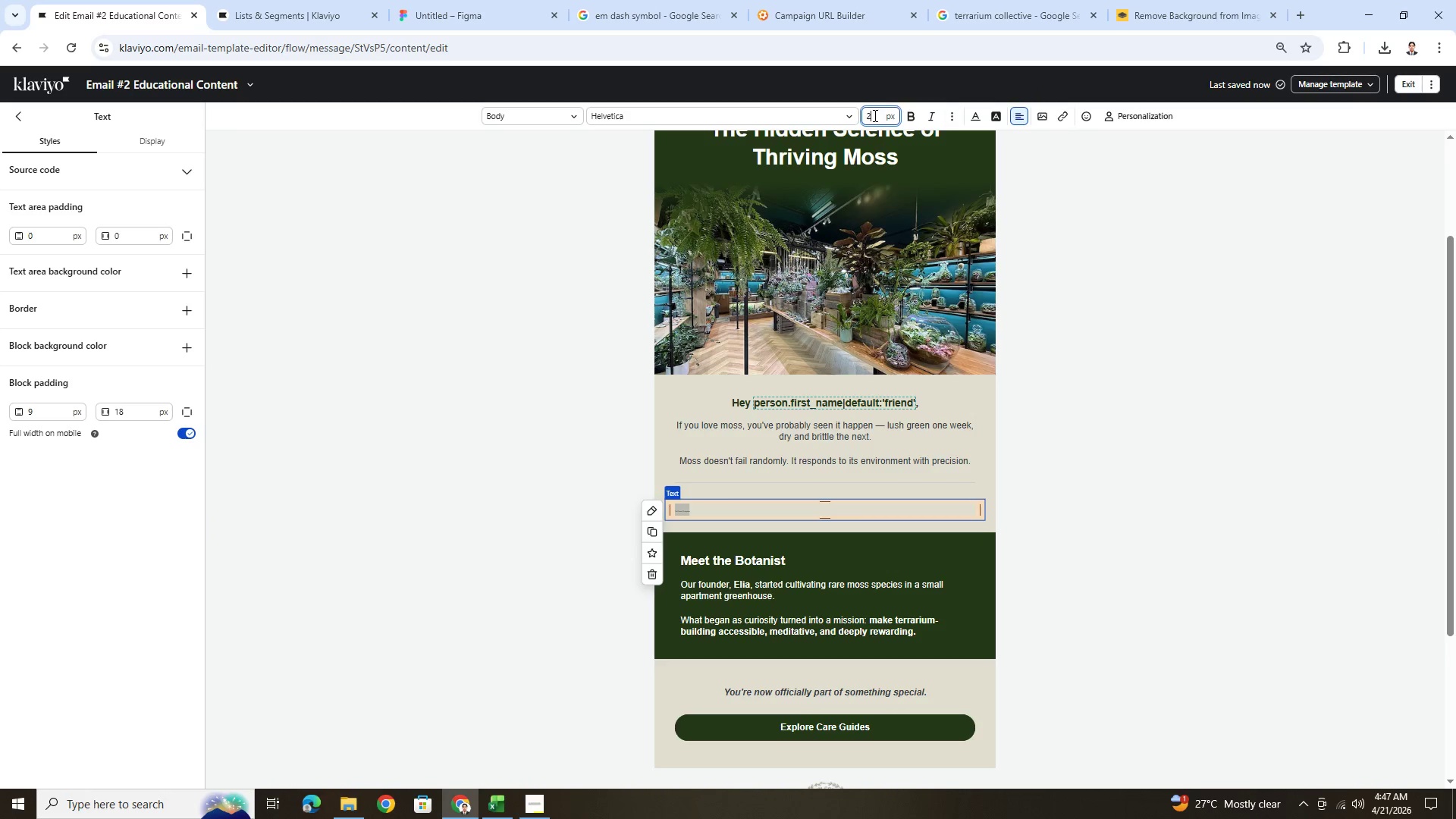 
key(Numpad8)
 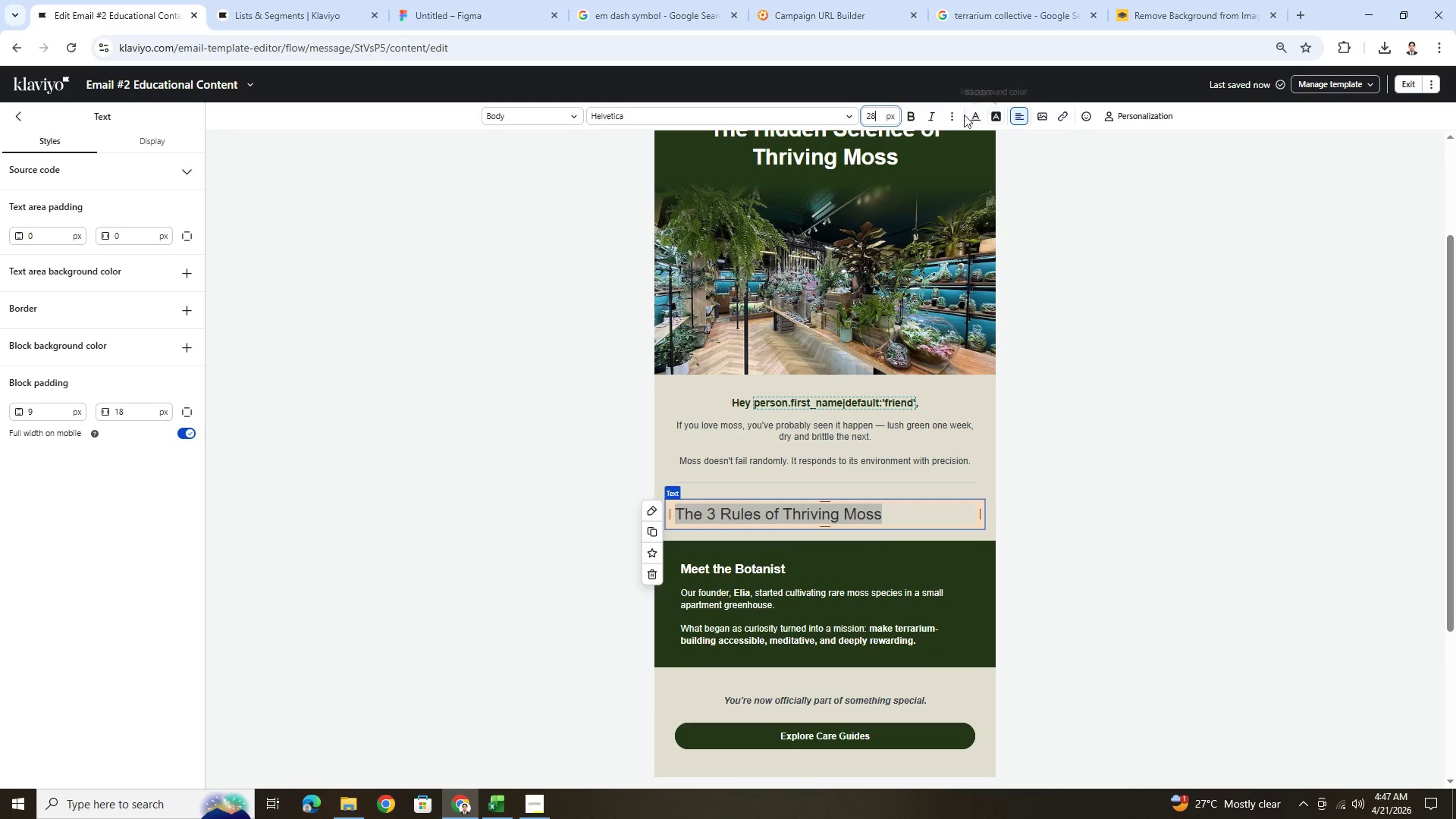 
left_click([914, 120])
 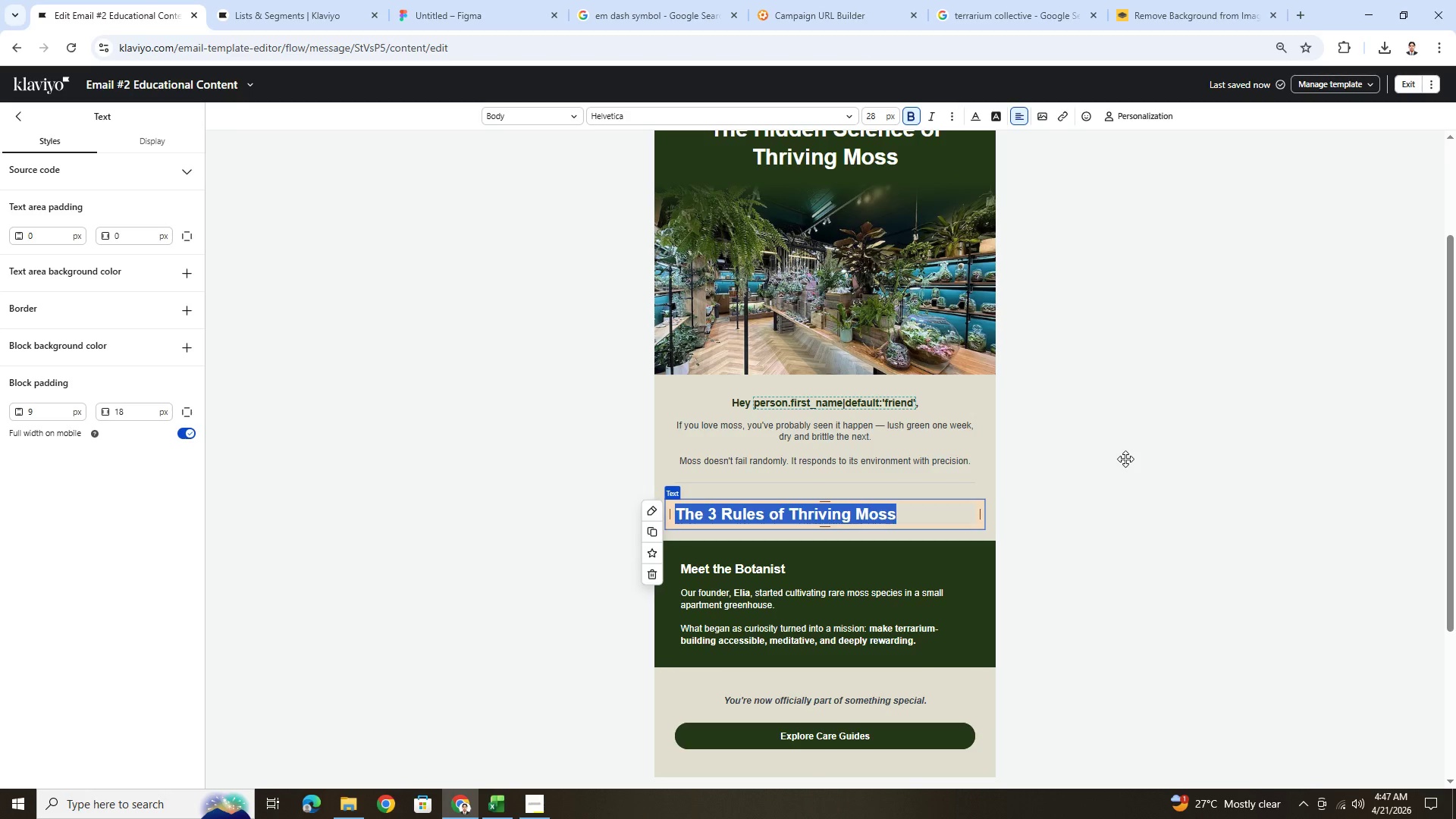 
double_click([1125, 459])
 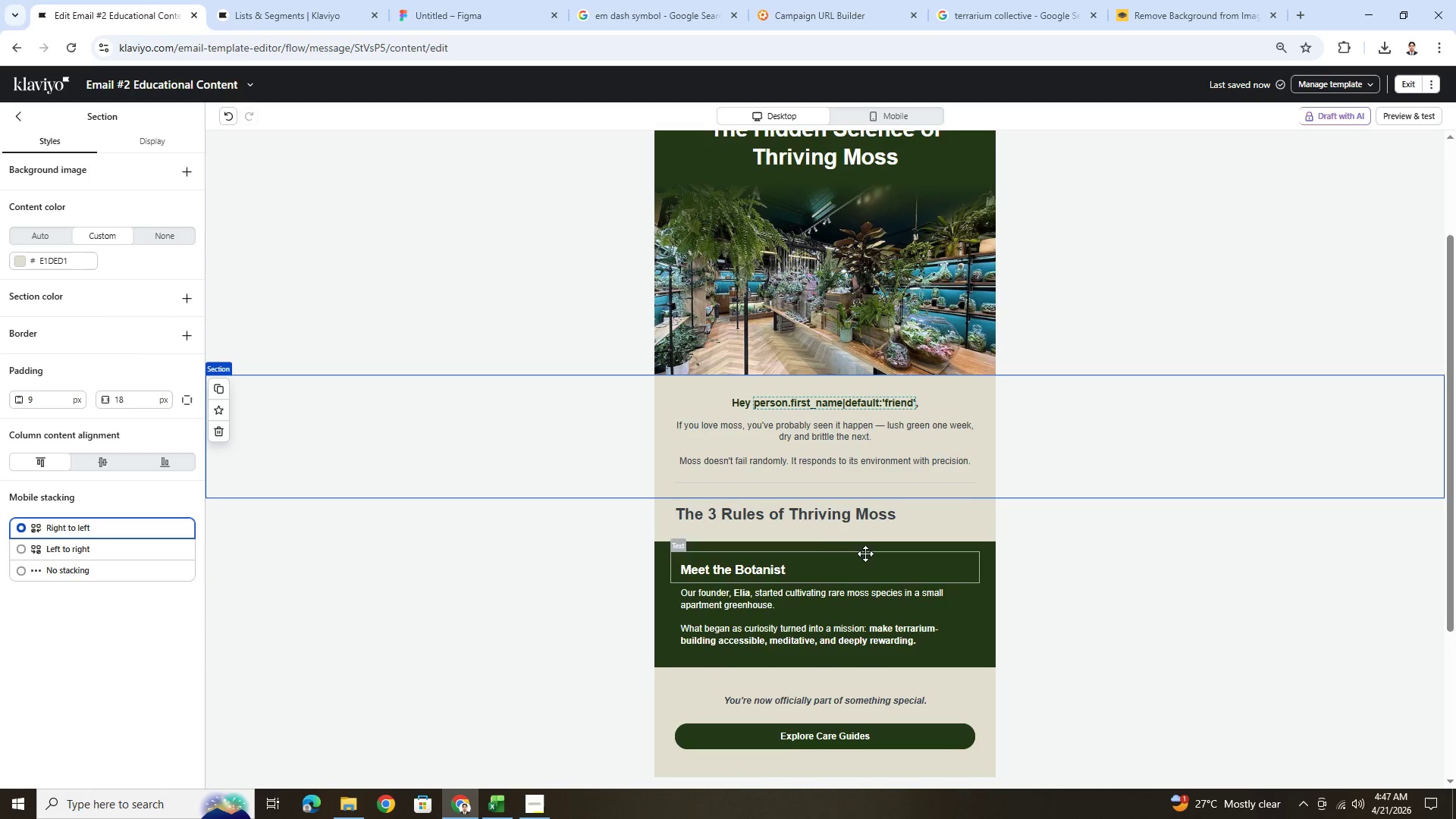 
left_click([810, 532])
 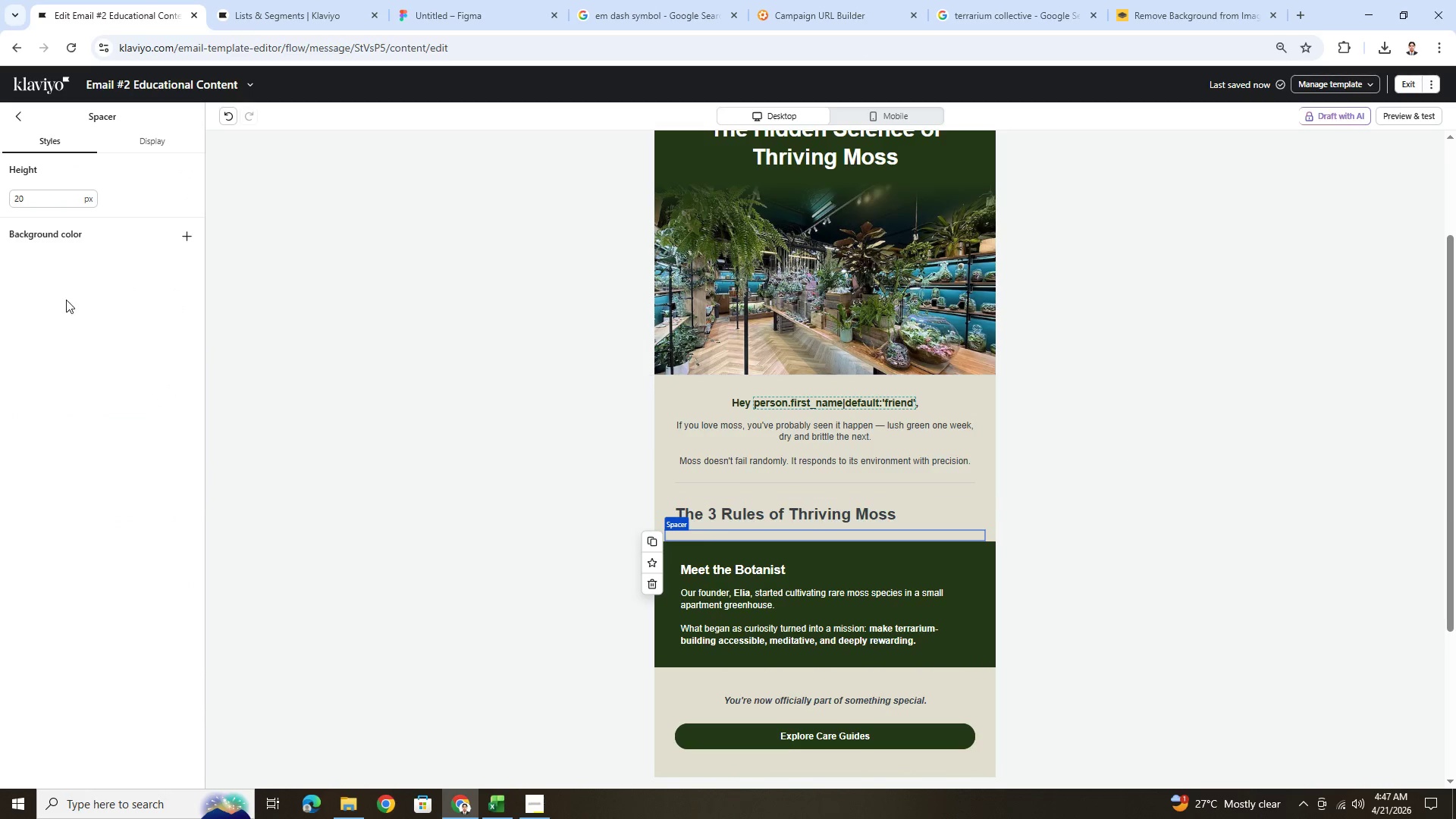 
double_click([37, 201])
 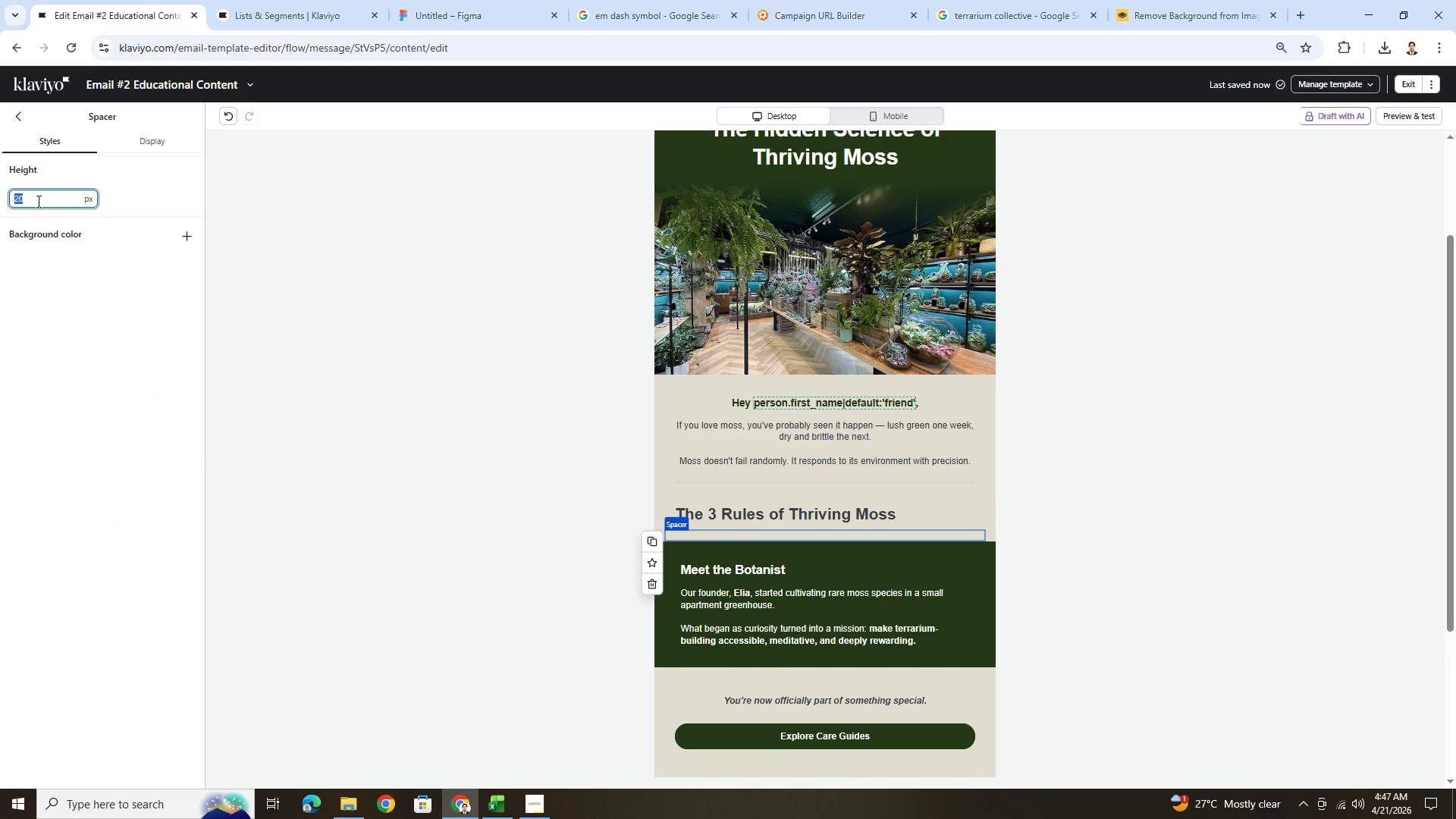 
key(Numpad1)
 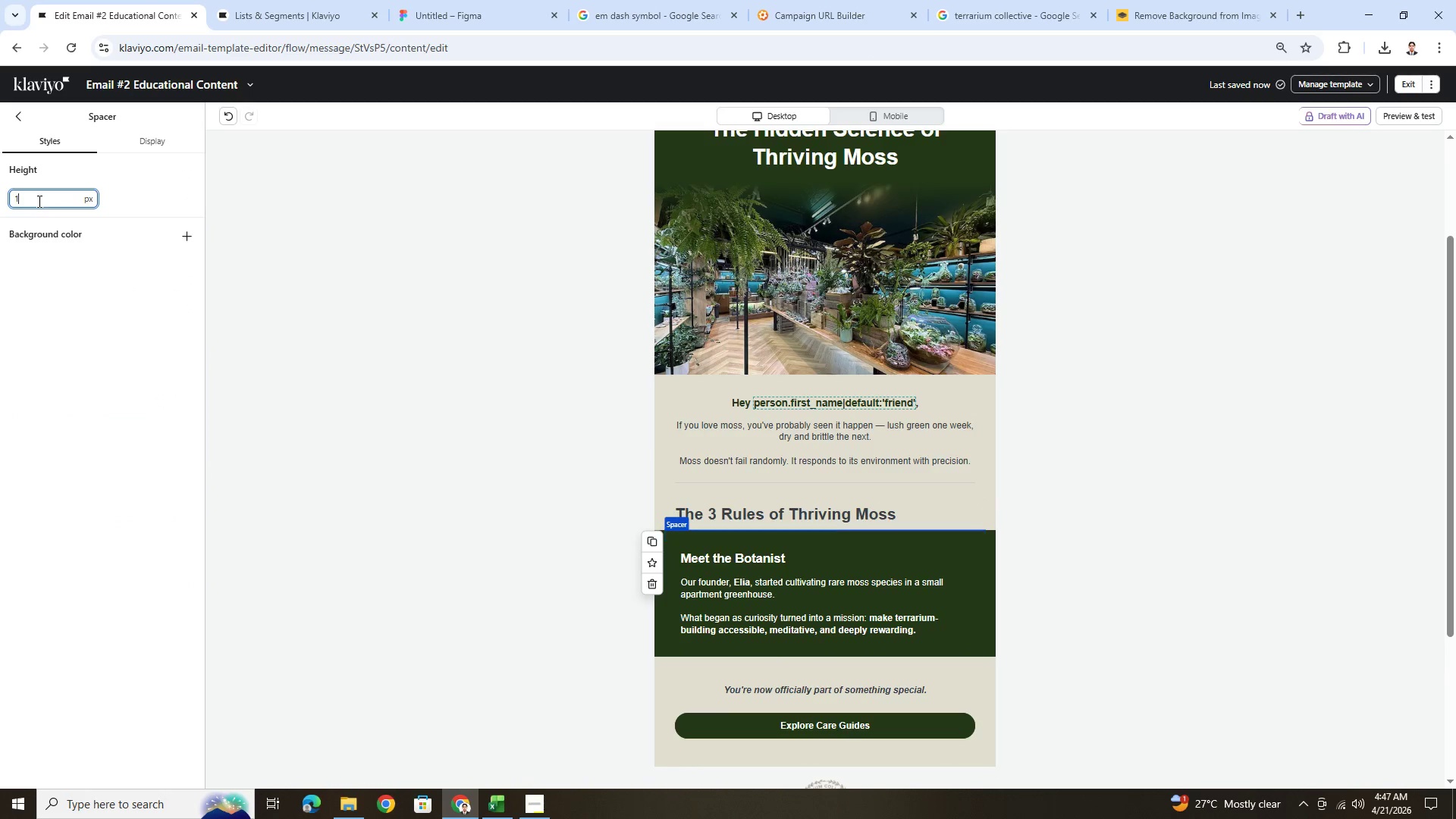 
key(Numpad0)
 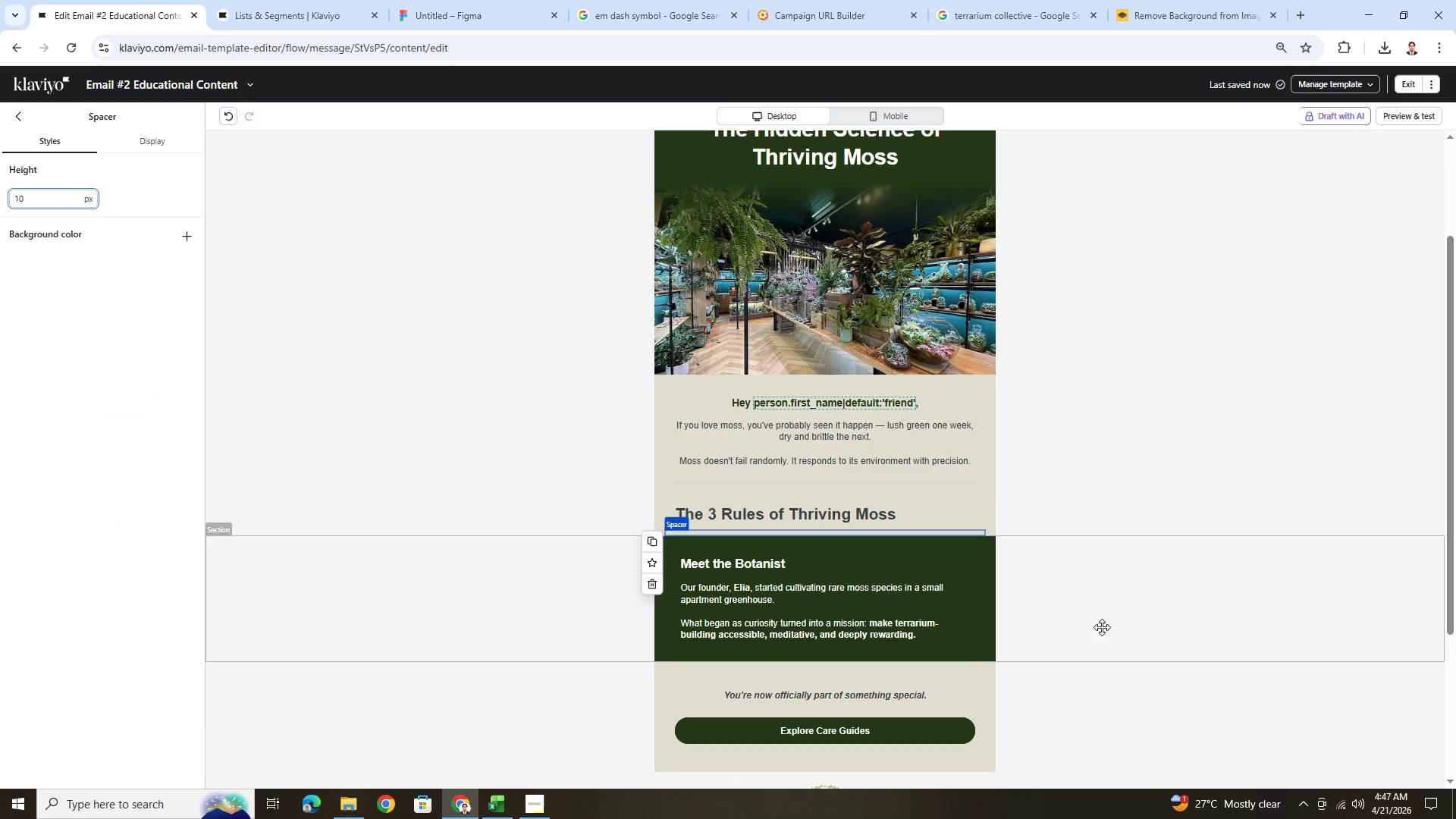 
left_click([1108, 629])
 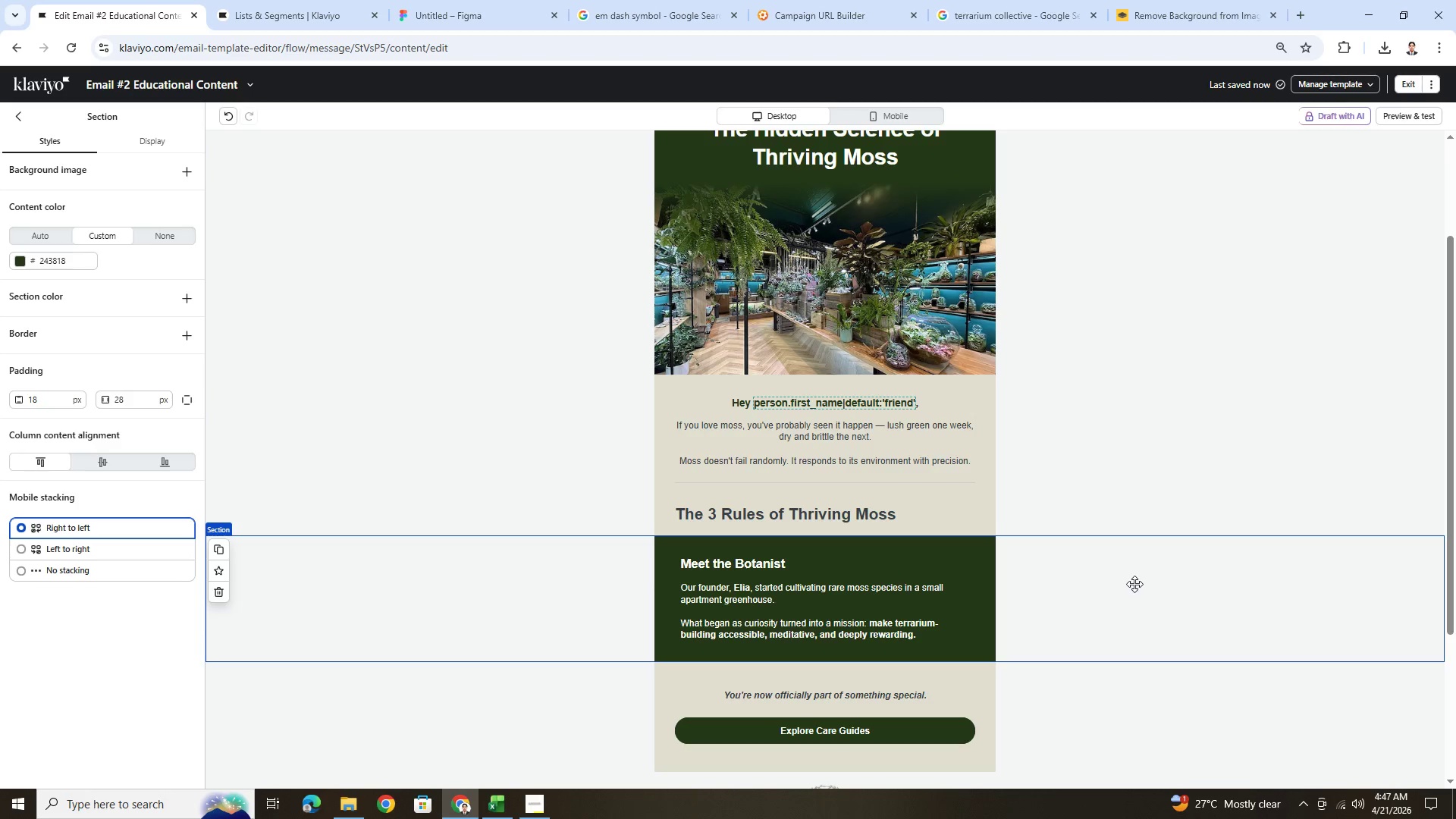 
wait(8.64)
 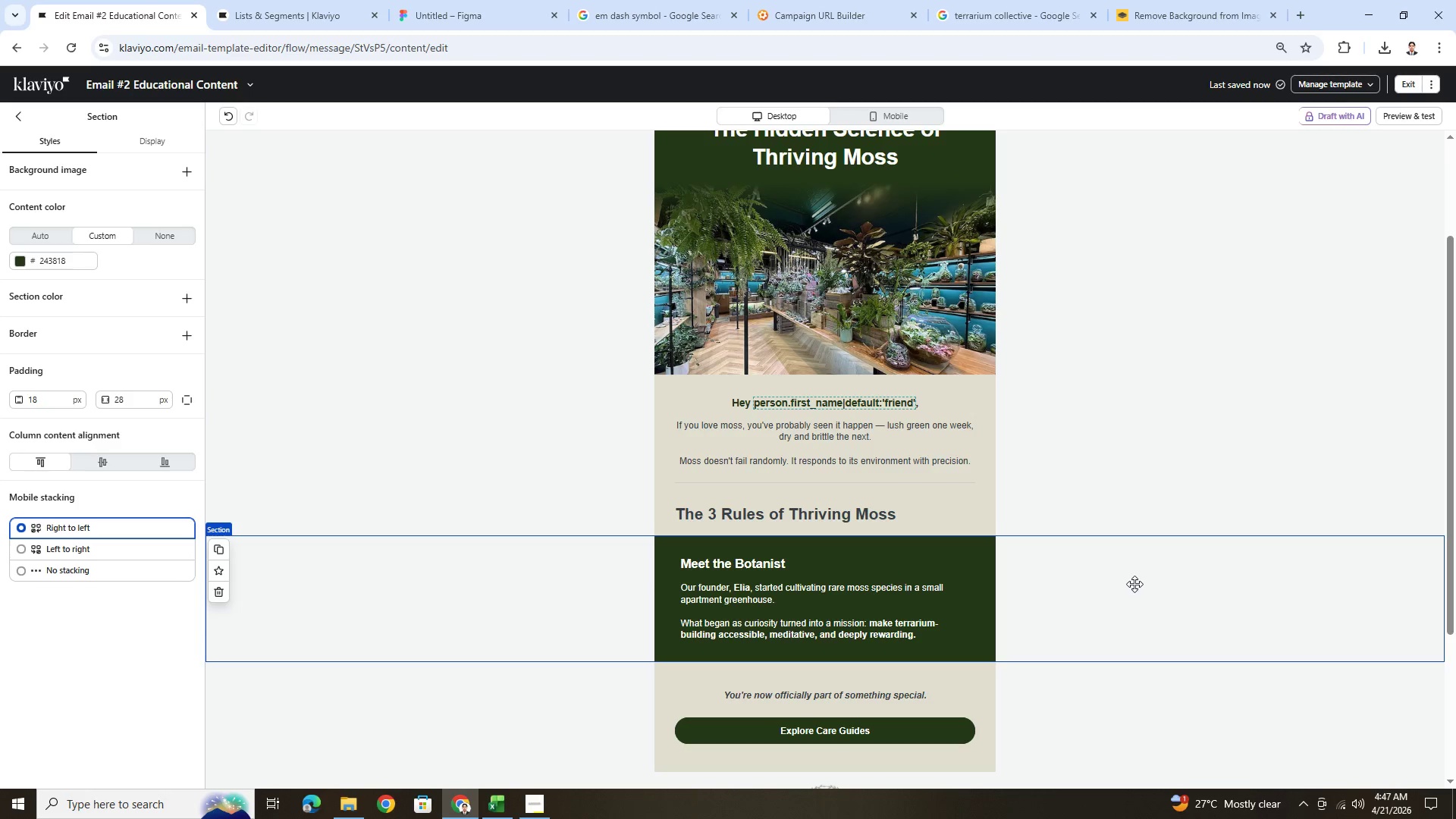 
left_click([20, 116])
 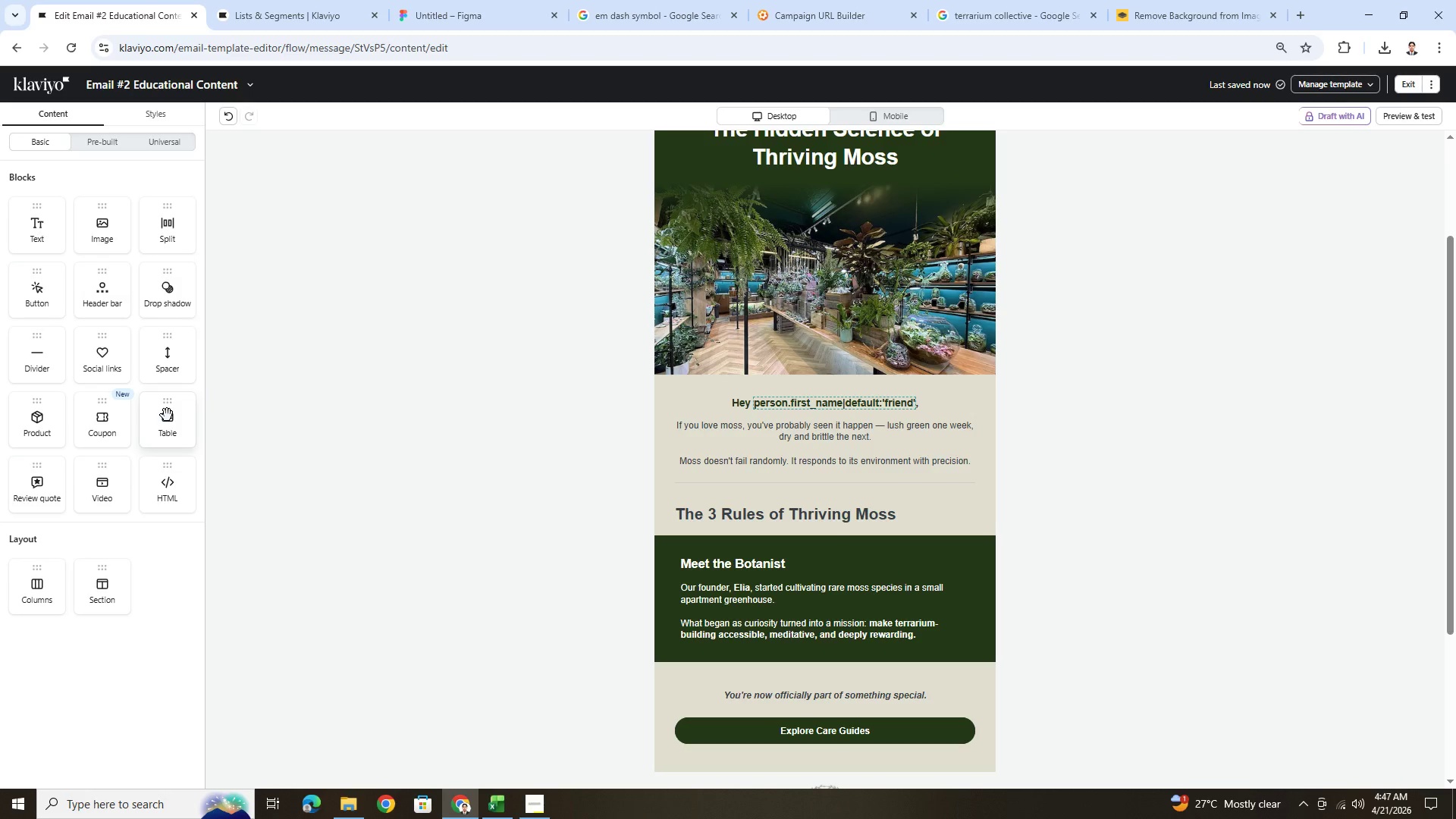 
wait(10.09)
 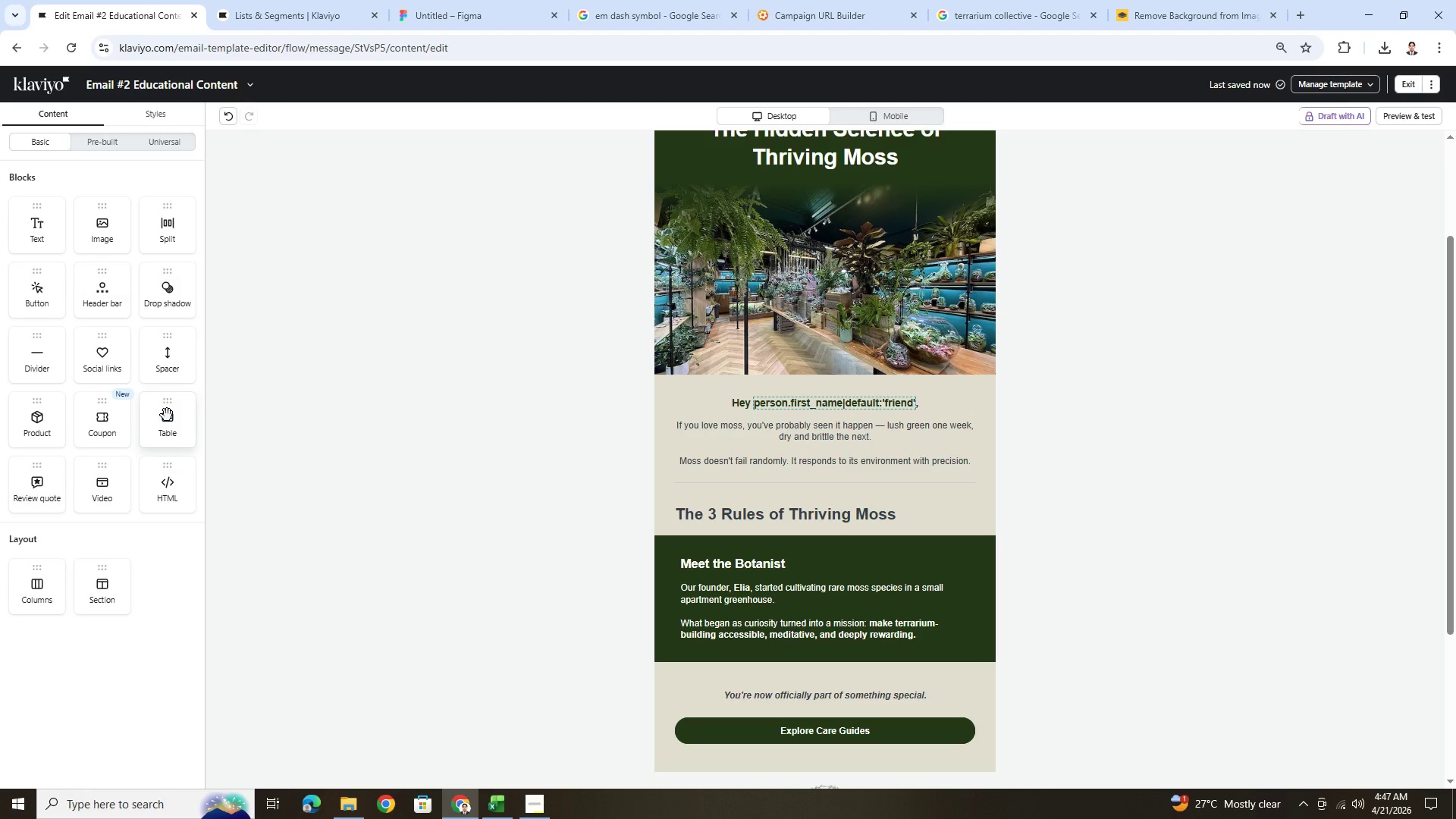 
left_click_drag(start_coordinate=[168, 414], to_coordinate=[689, 557])
 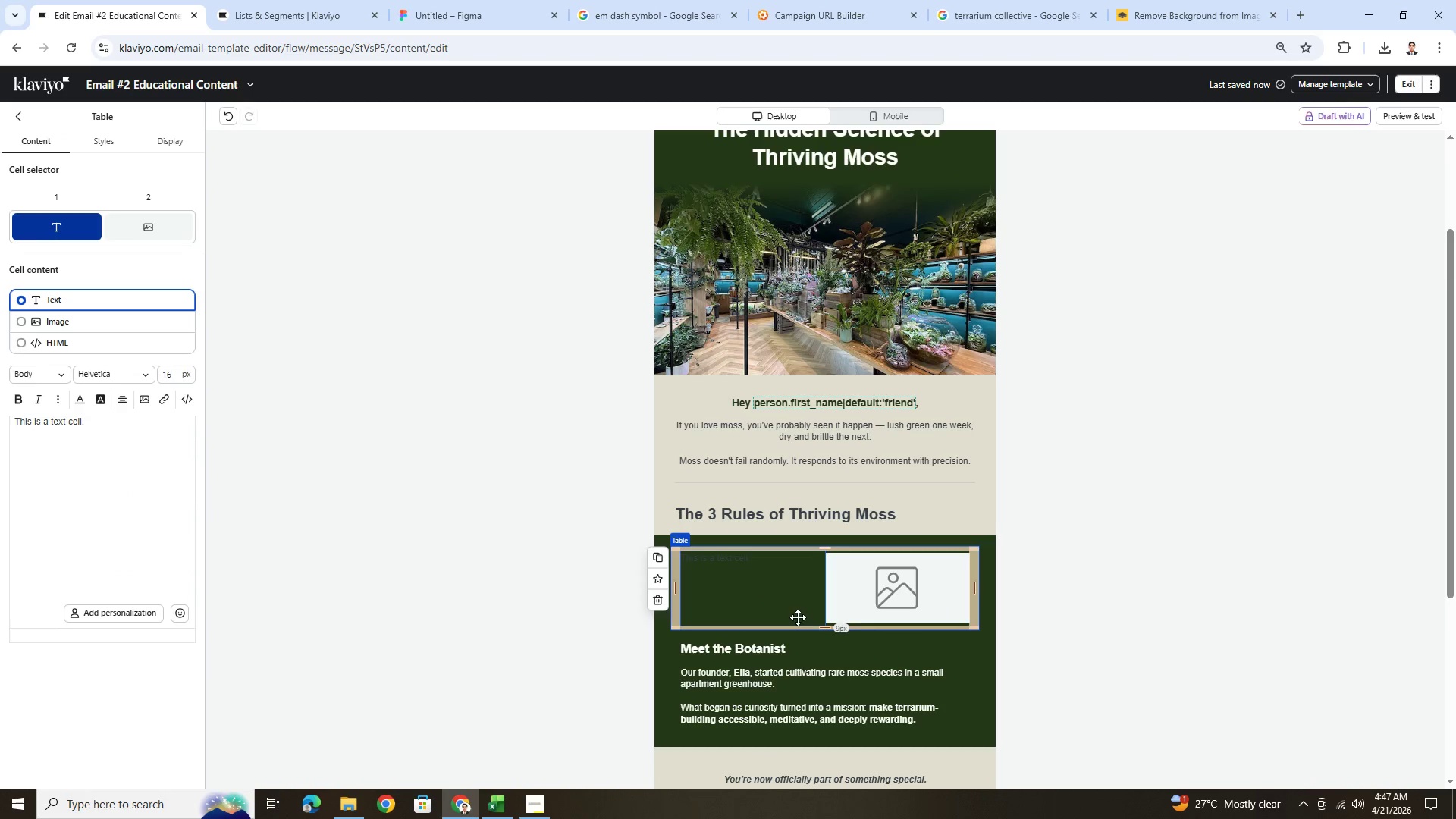 
left_click([761, 648])
 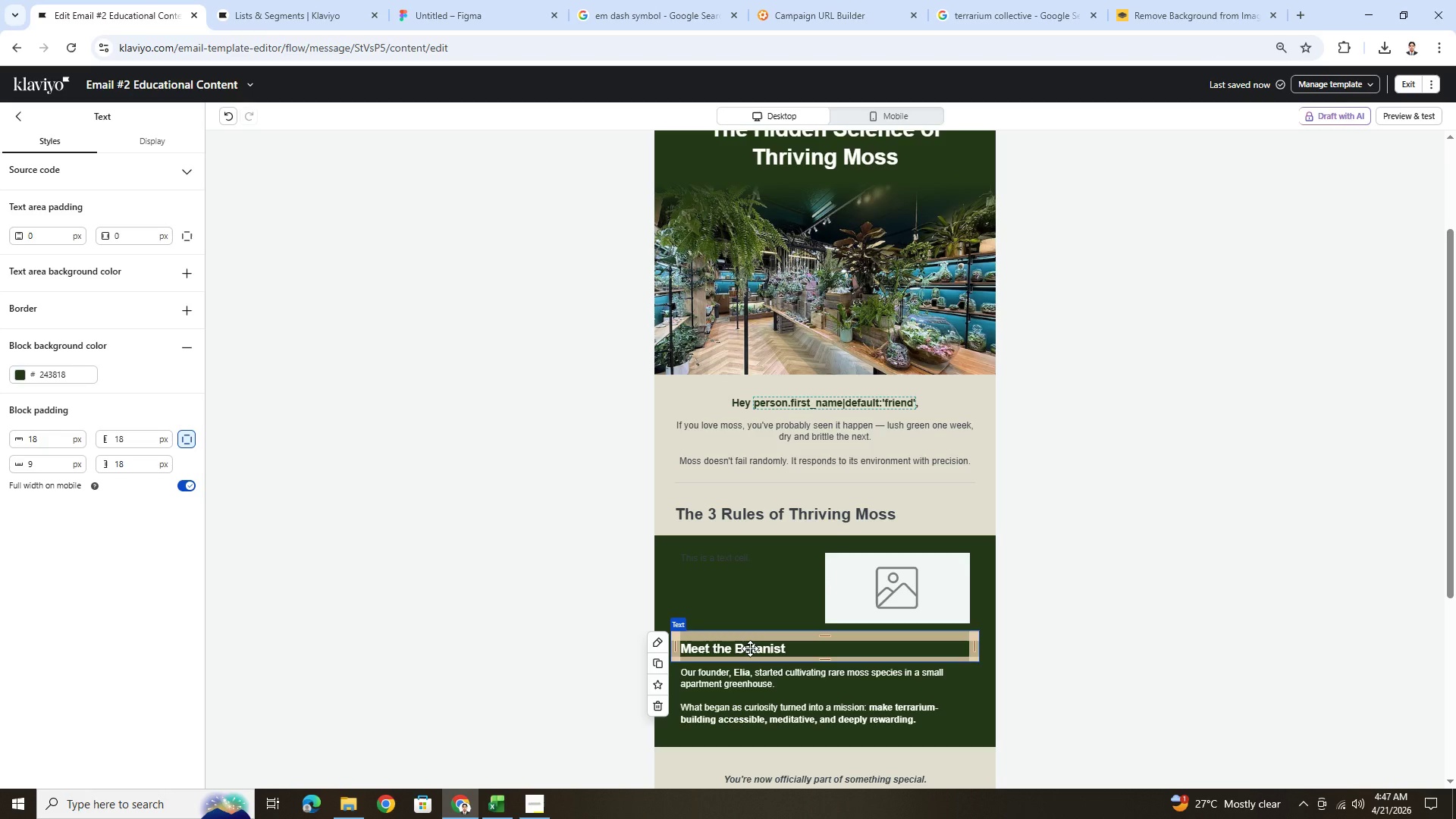 
double_click([750, 648])
 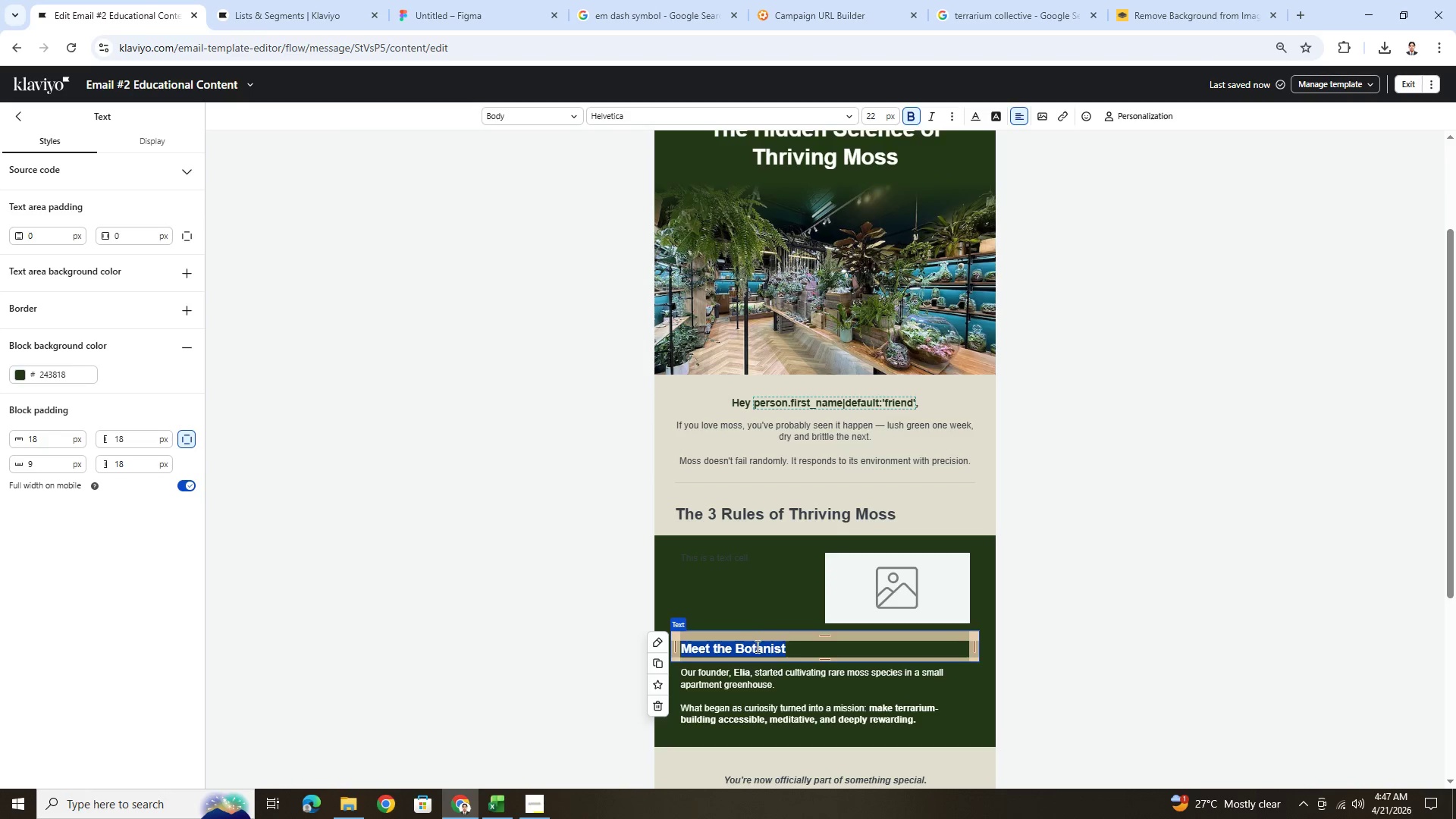 
key(Control+C)
 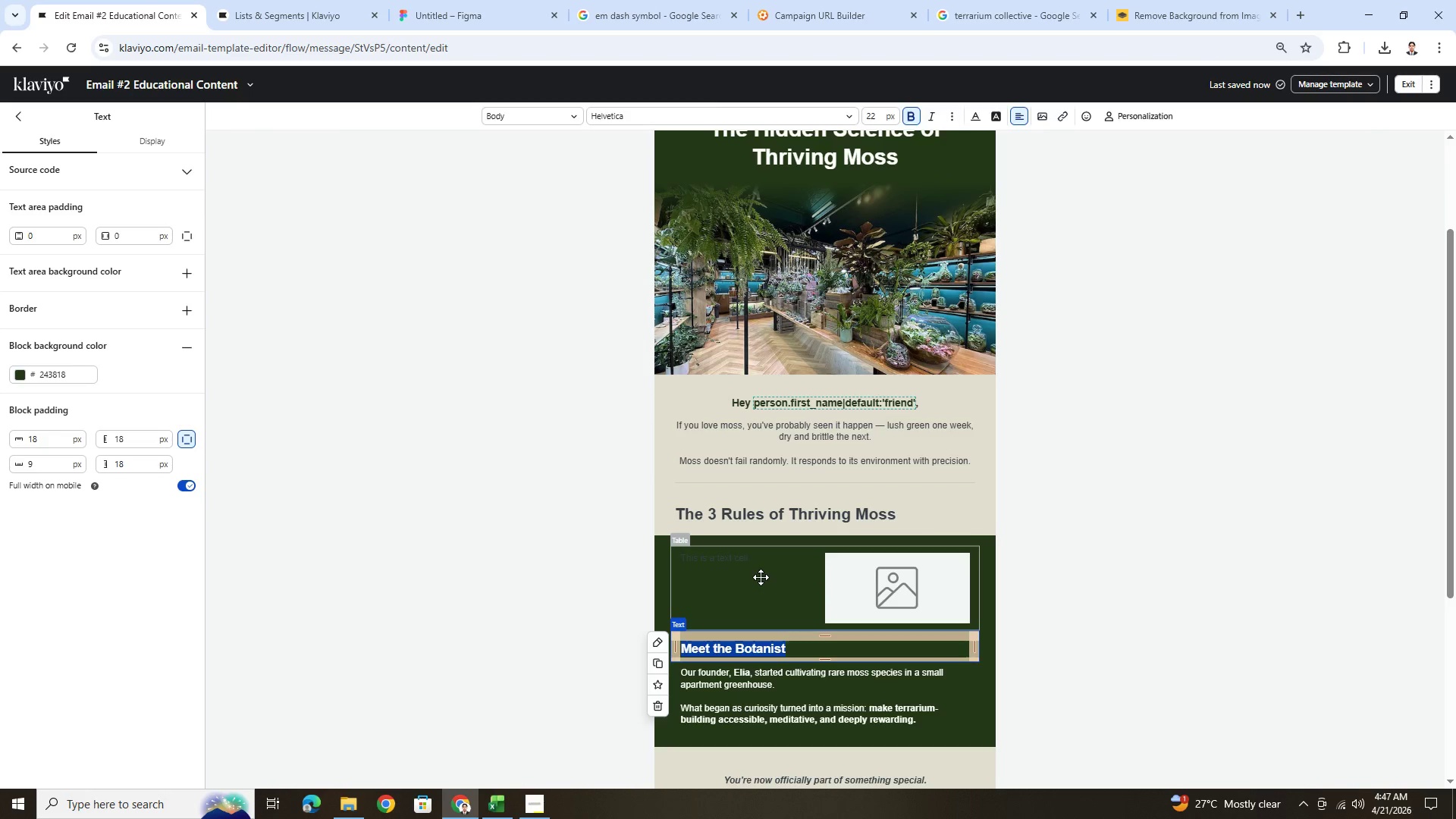 
left_click([761, 577])
 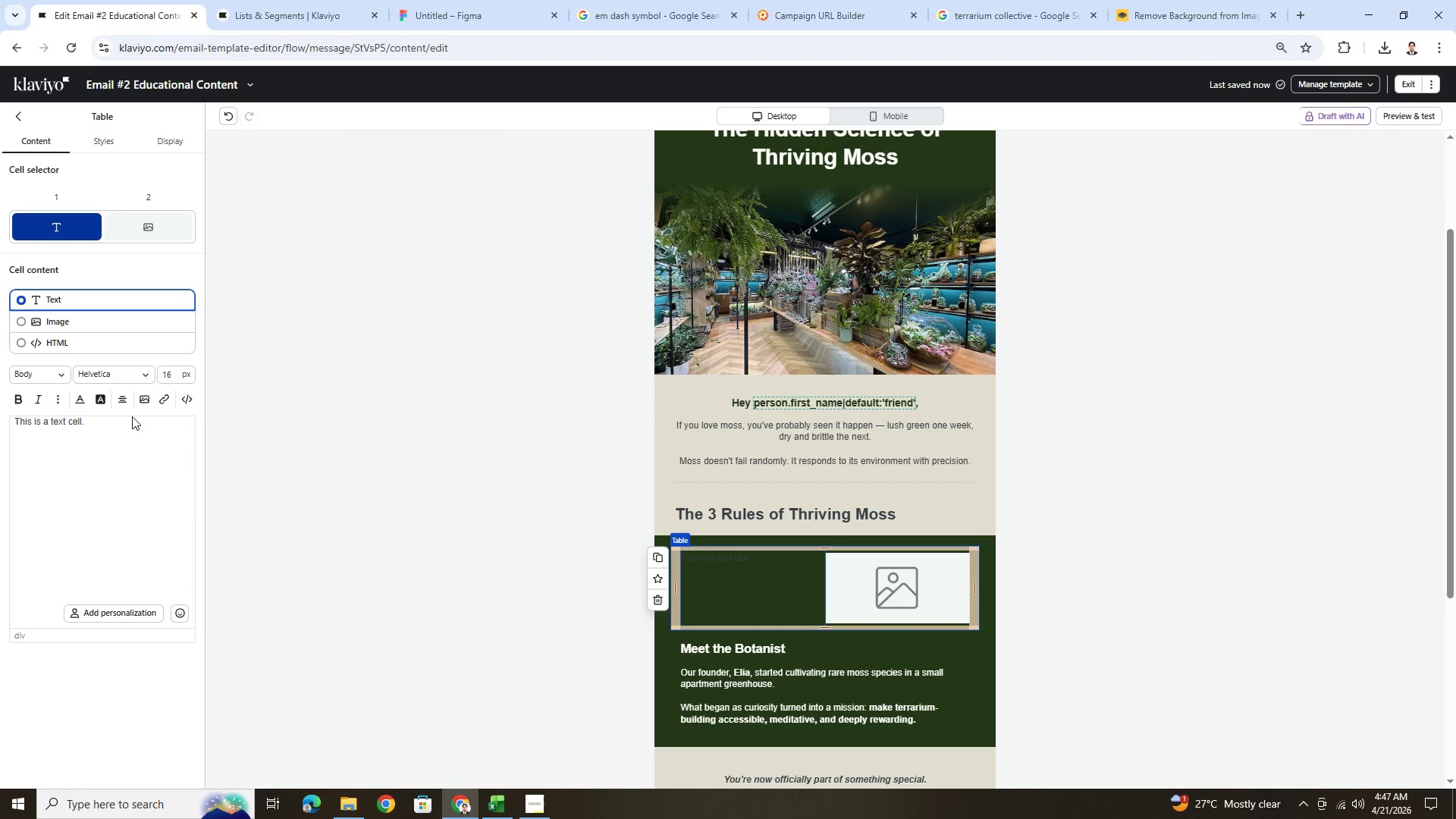 
double_click([135, 425])
 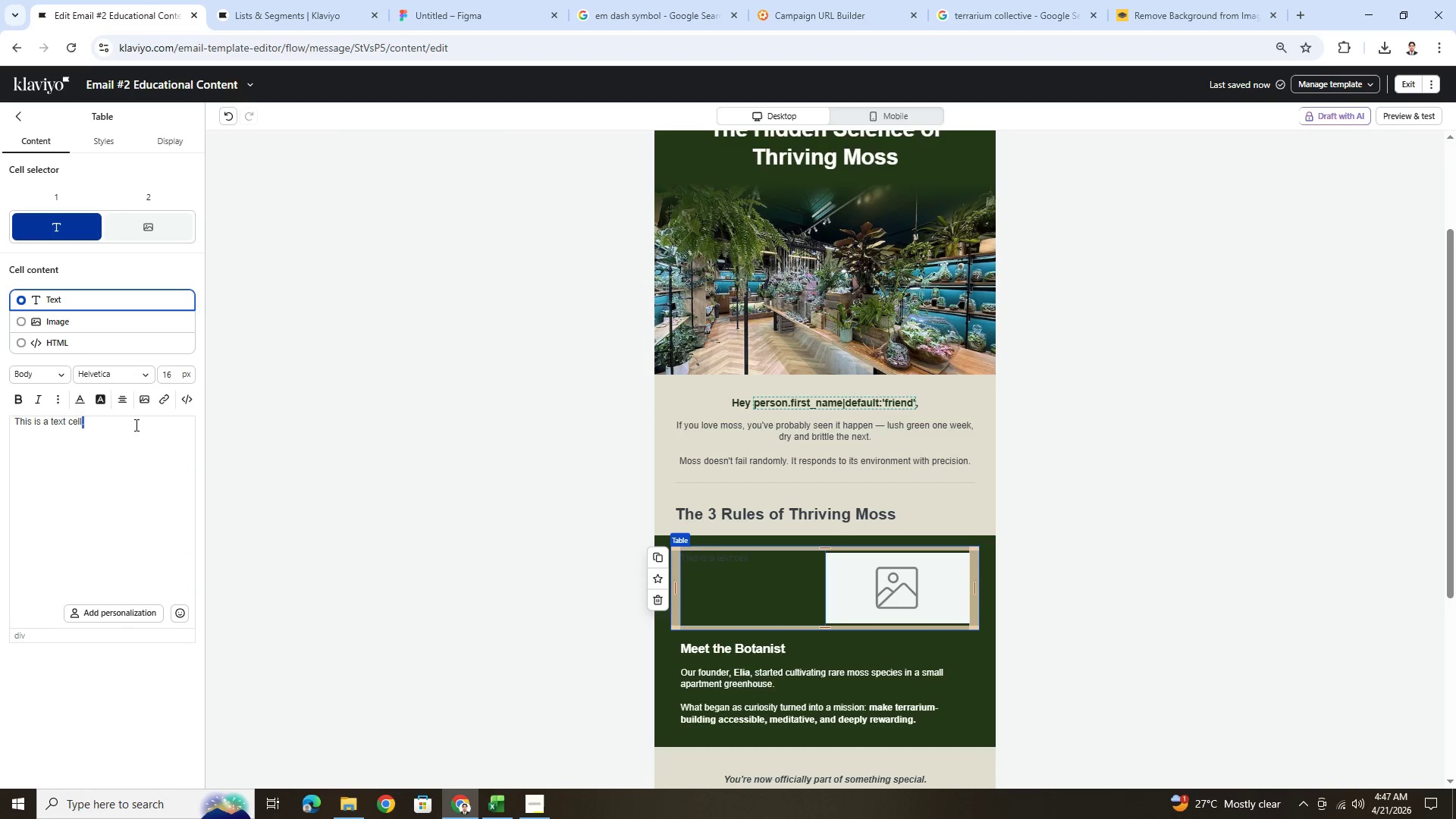 
triple_click([135, 425])
 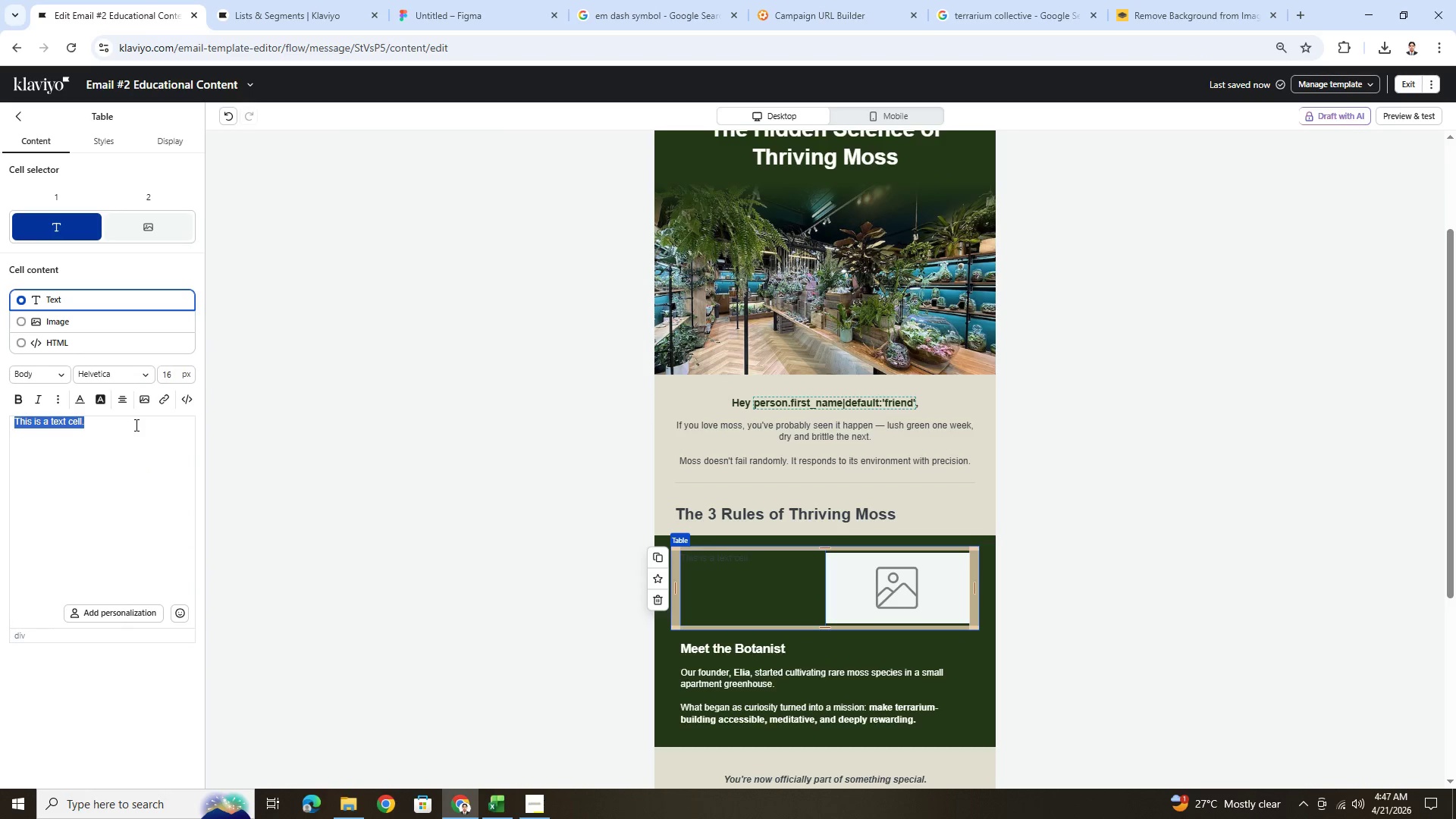 
key(Control+V)
 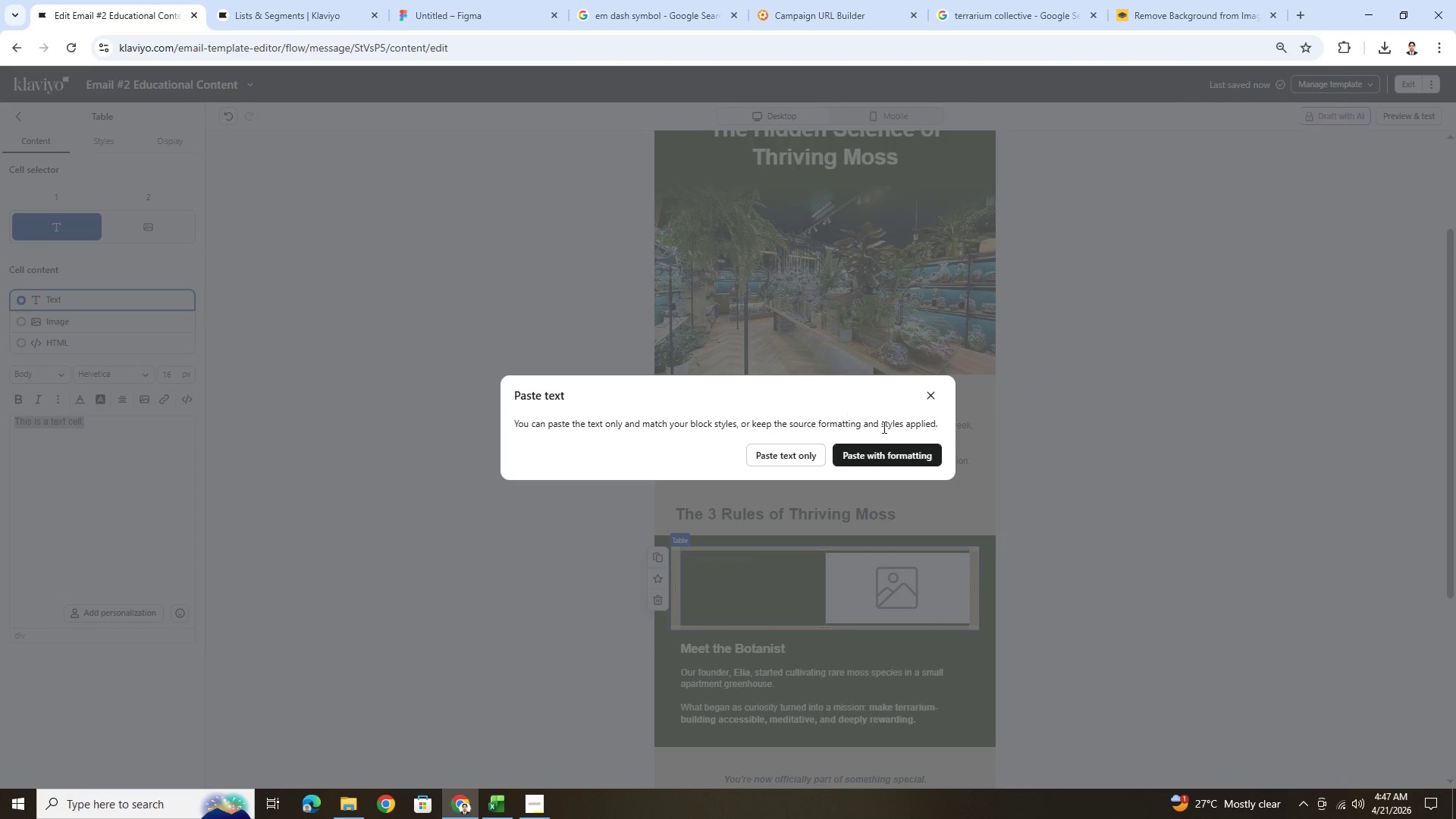 
left_click([898, 455])
 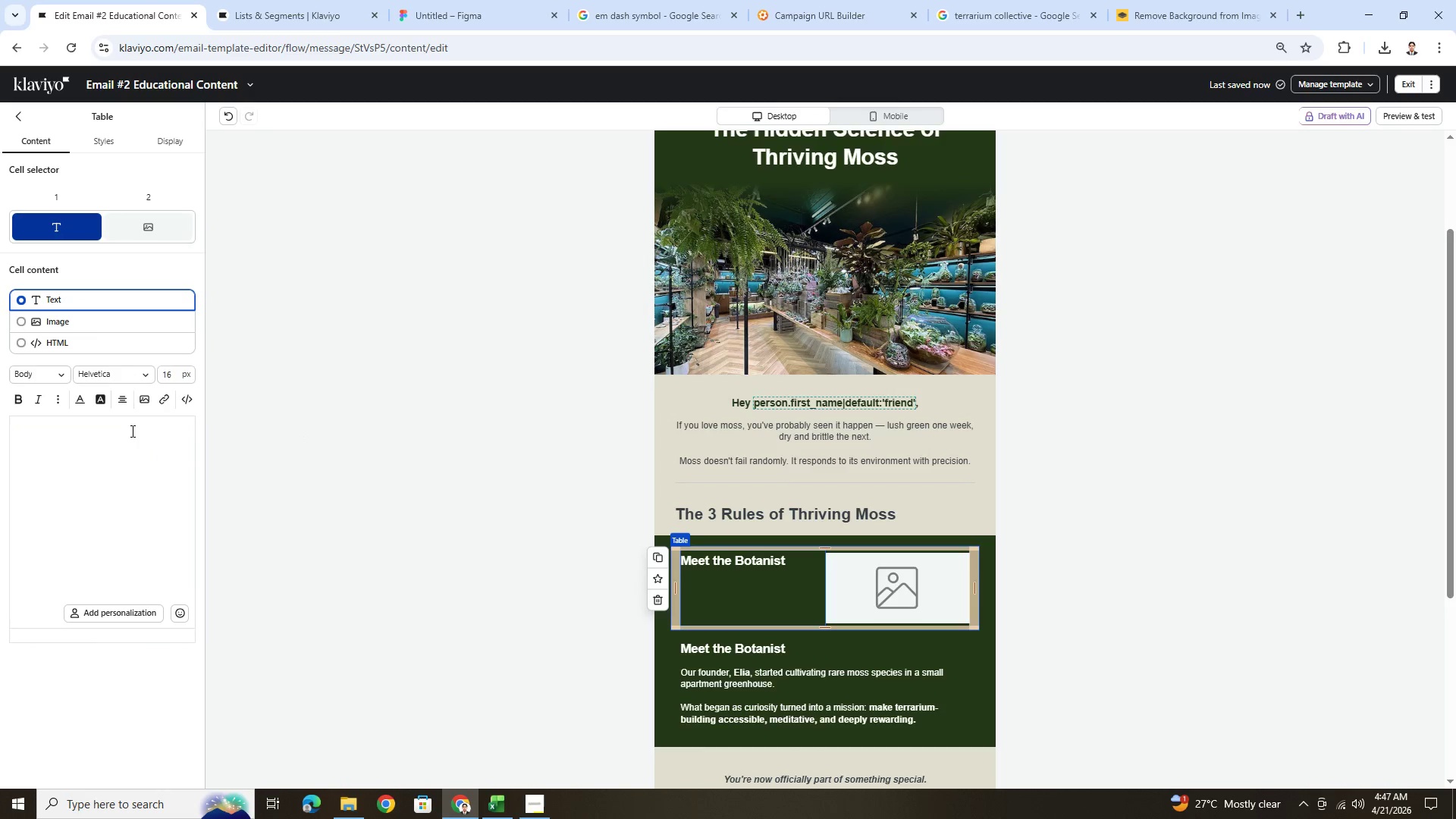 
double_click([131, 431])
 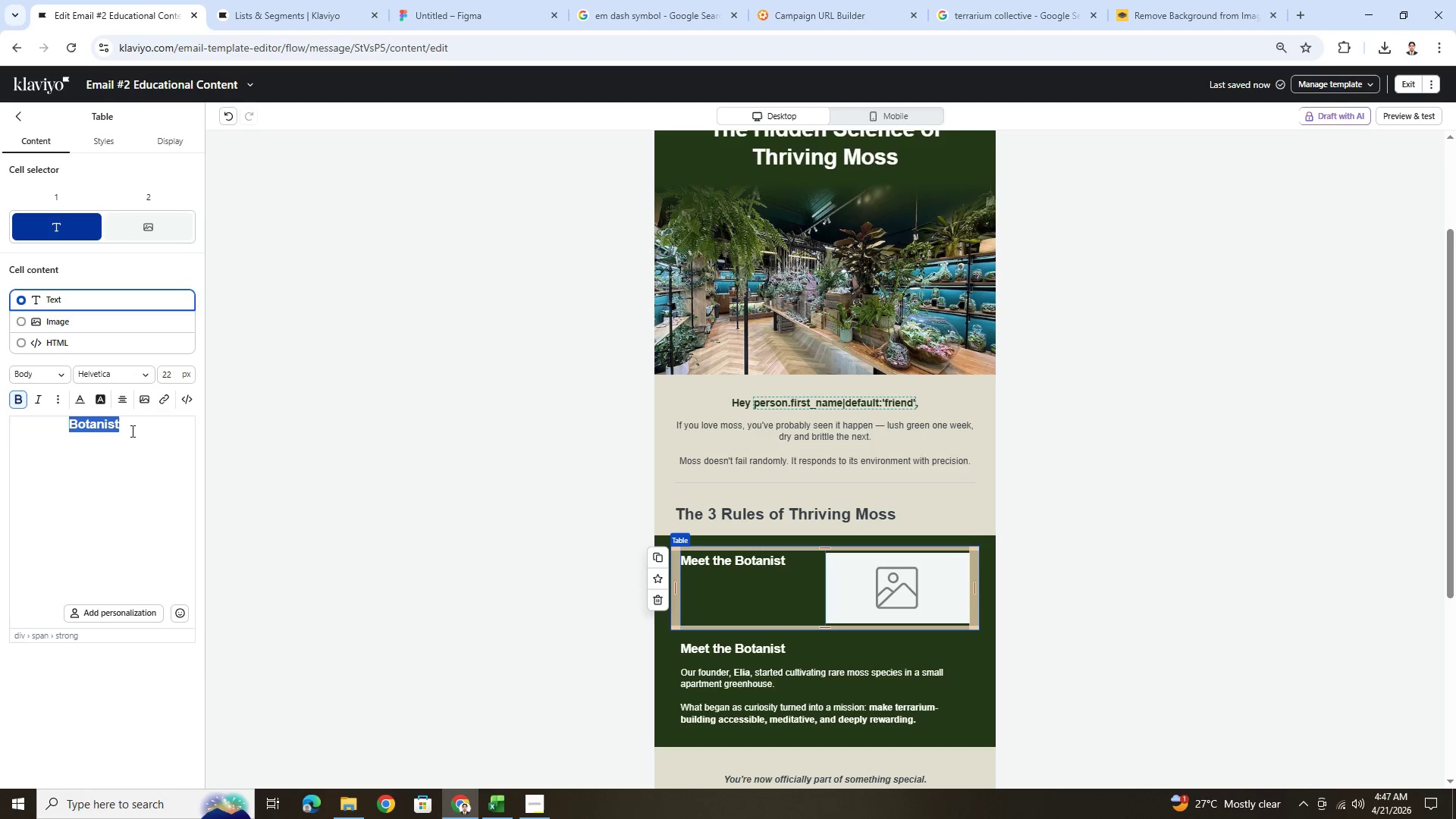 
triple_click([131, 431])
 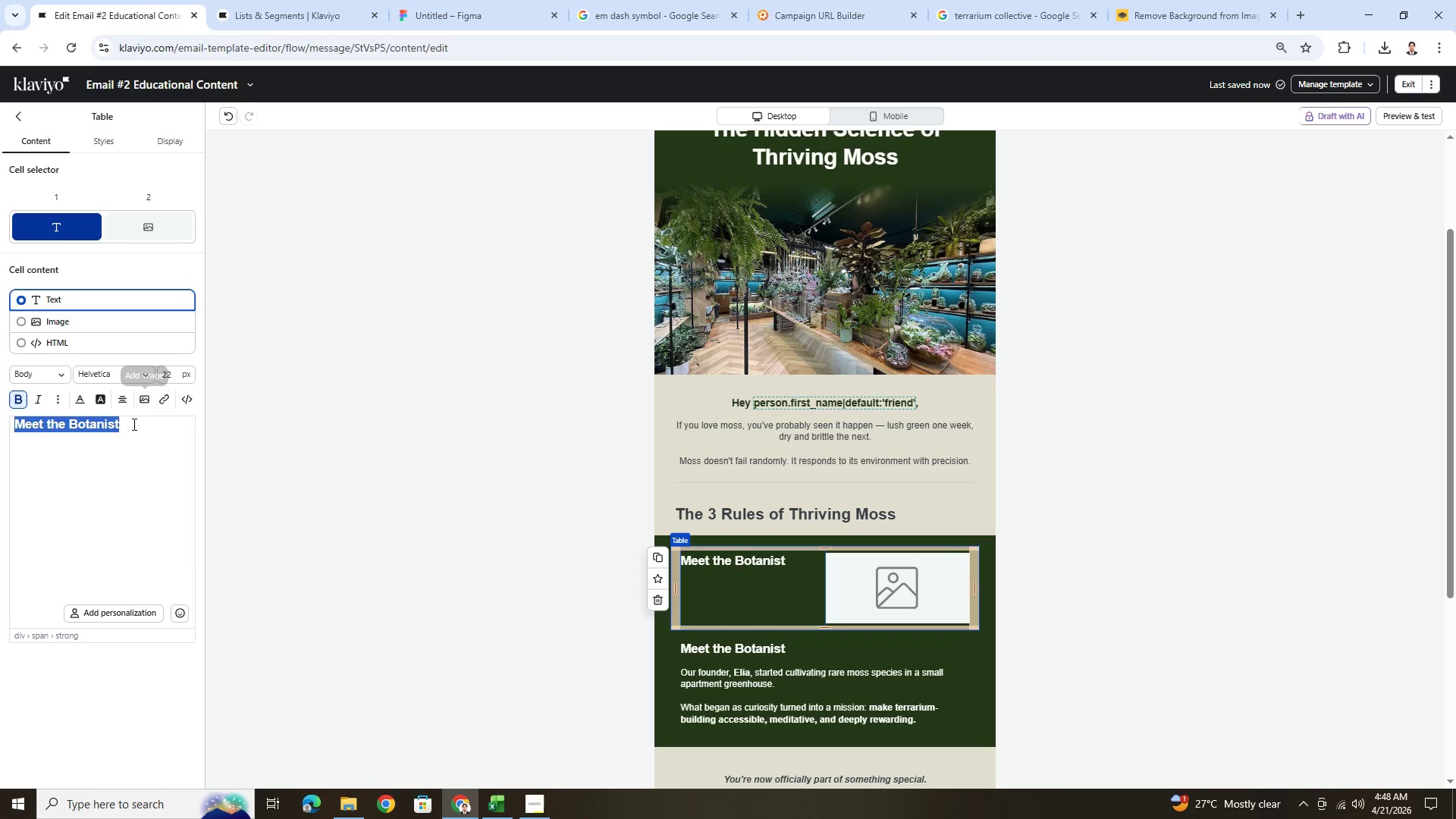 
left_click([136, 435])
 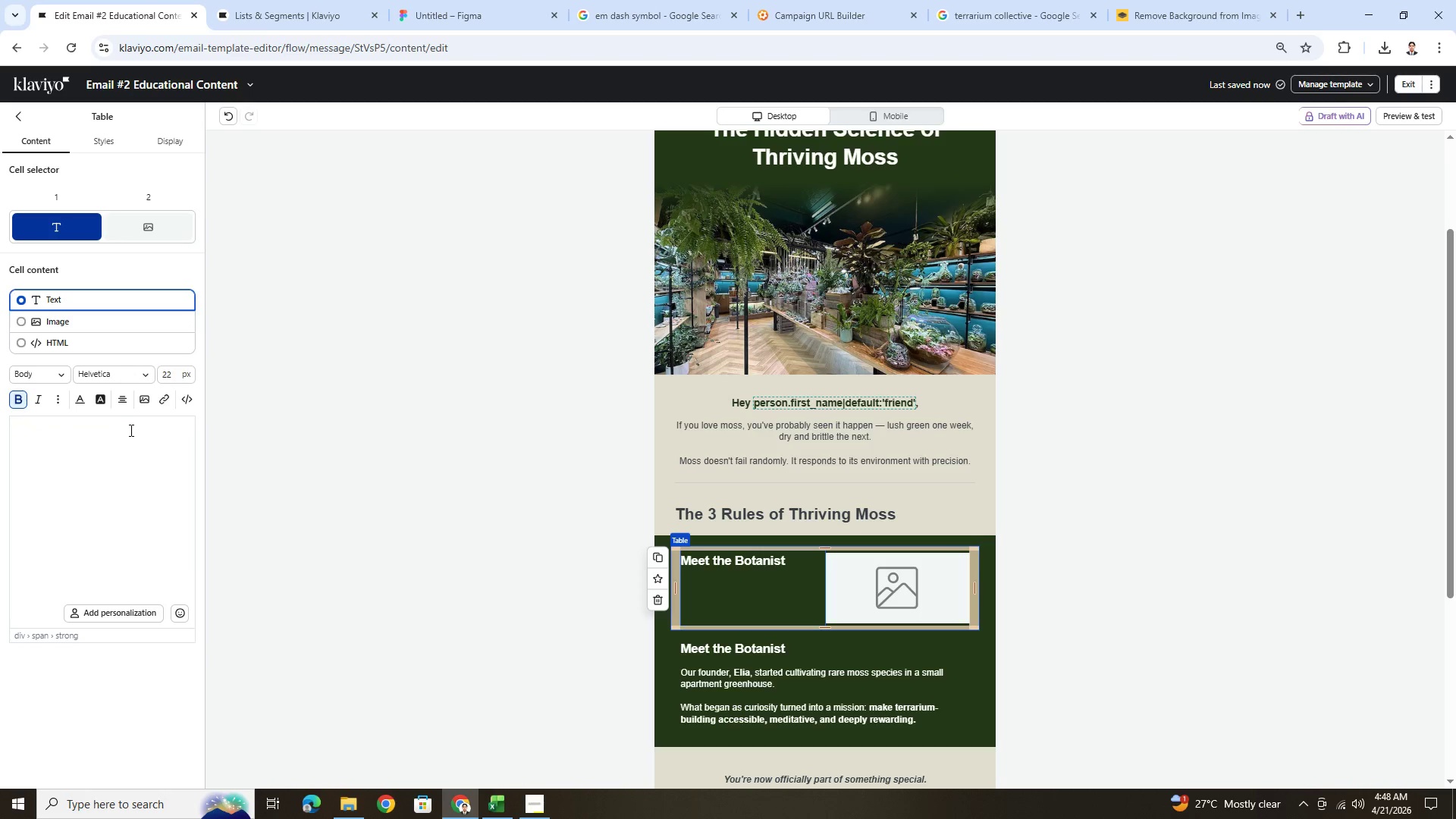 
double_click([127, 428])
 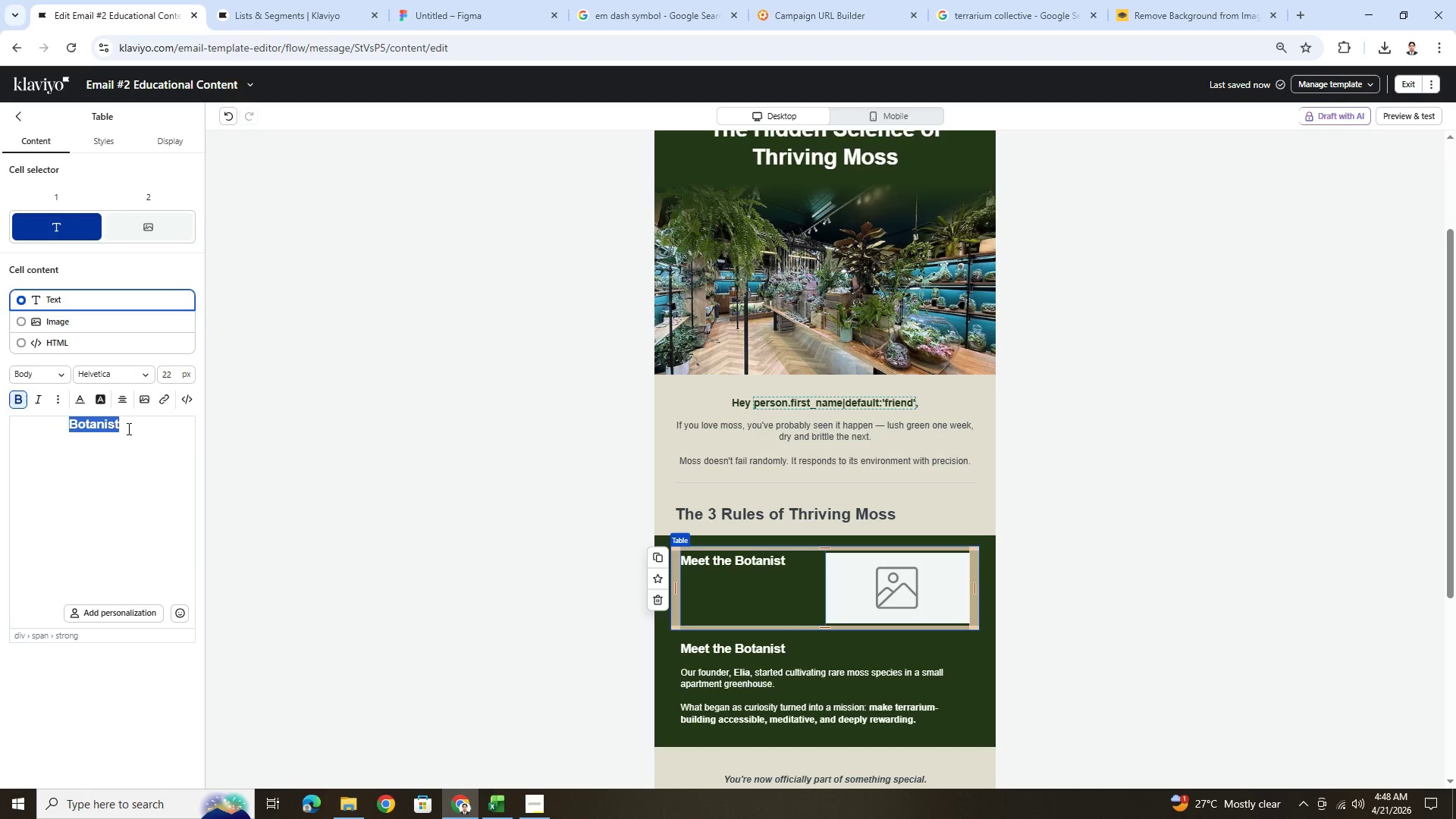 
triple_click([127, 428])
 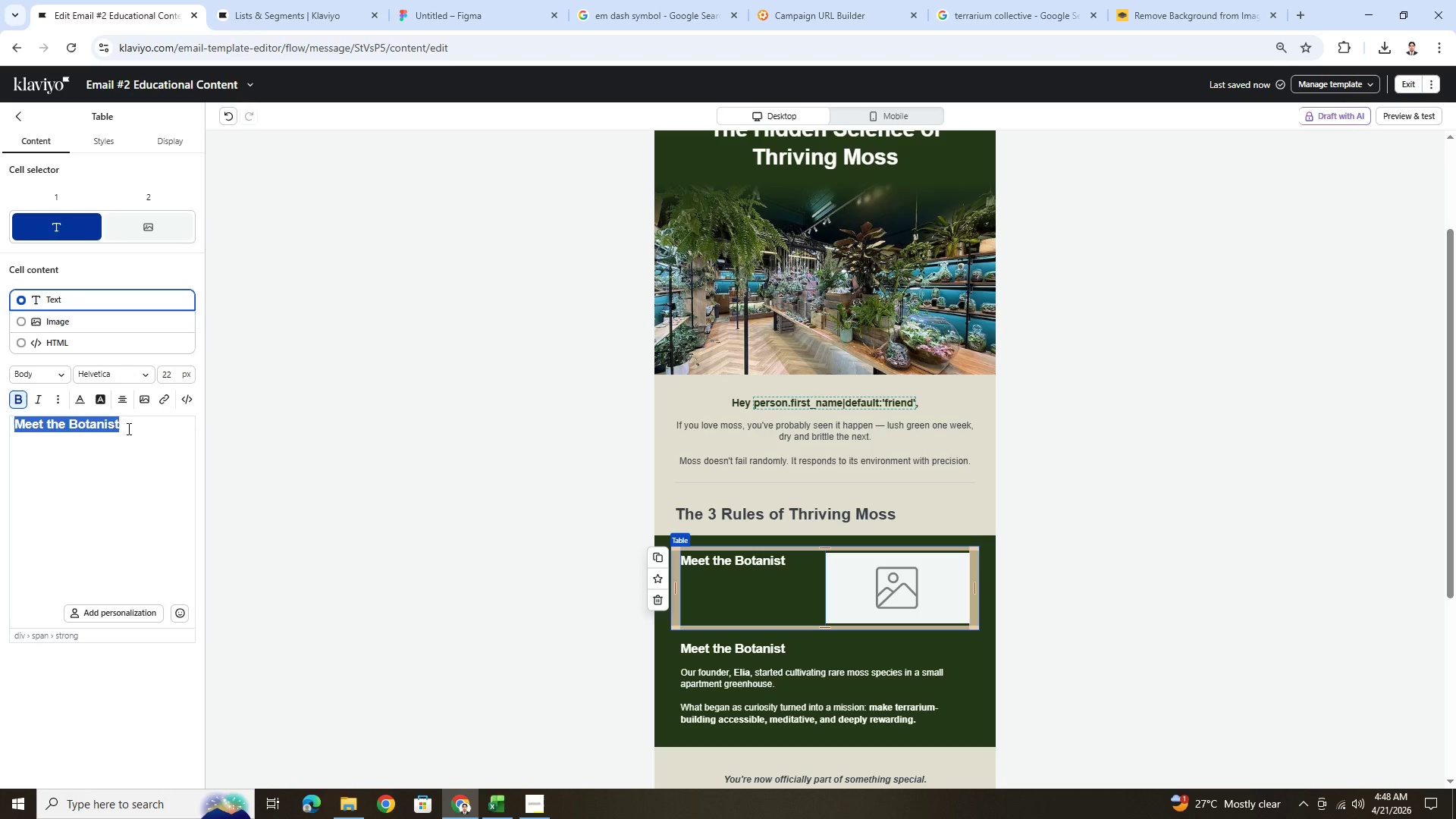 
type(1. Moisture and)
 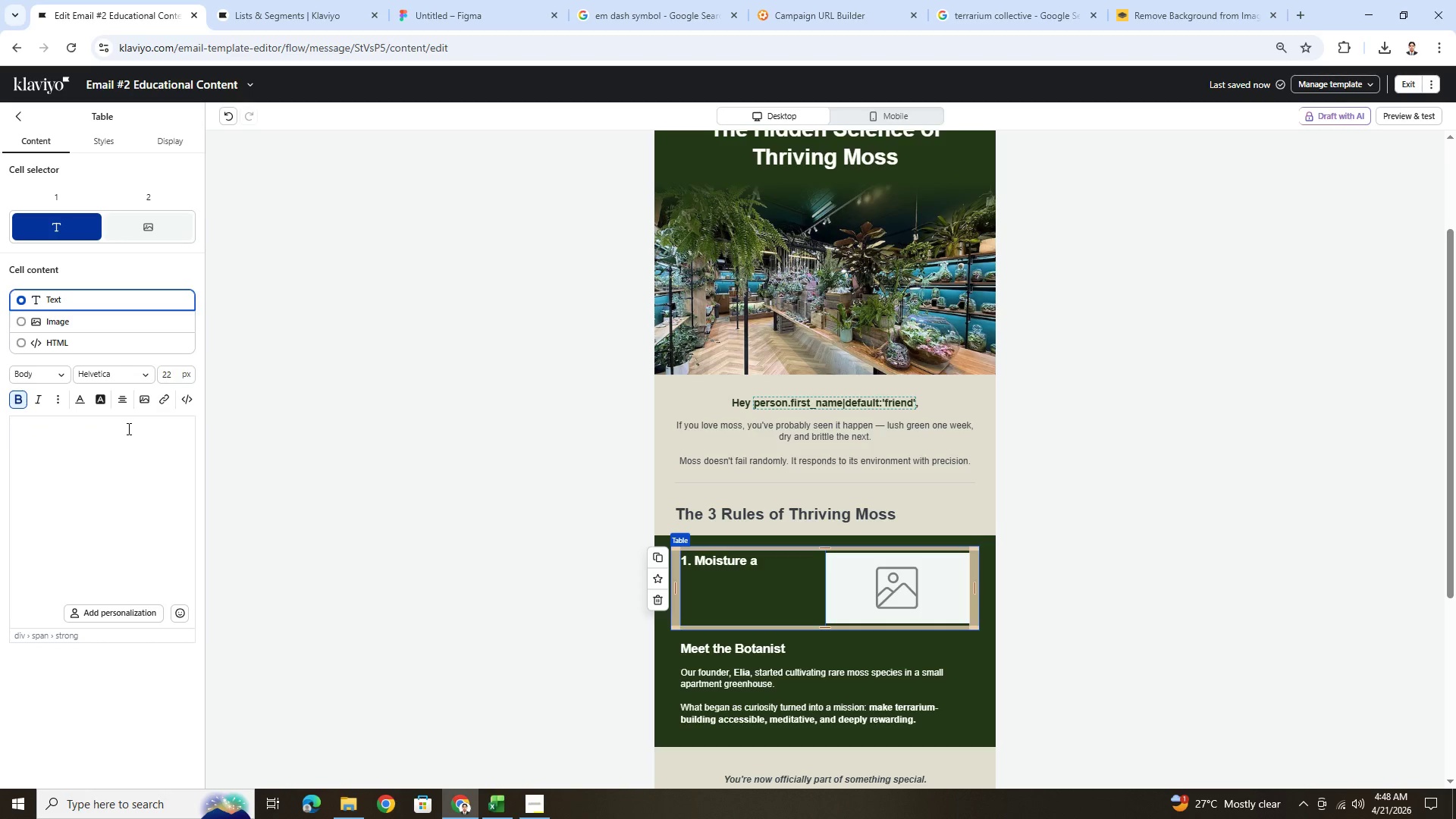 
wait(16.34)
 